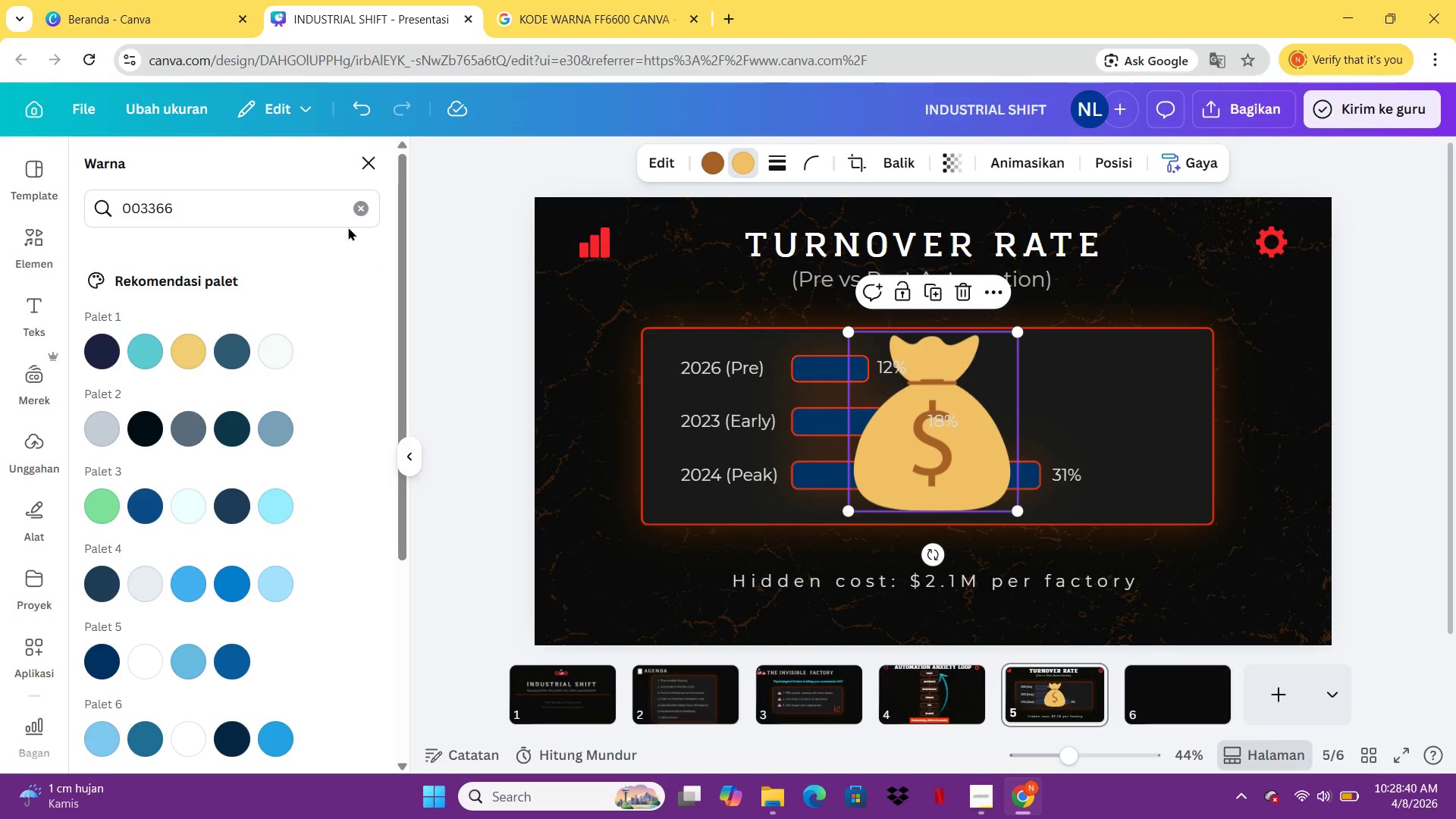 
left_click([356, 220])
 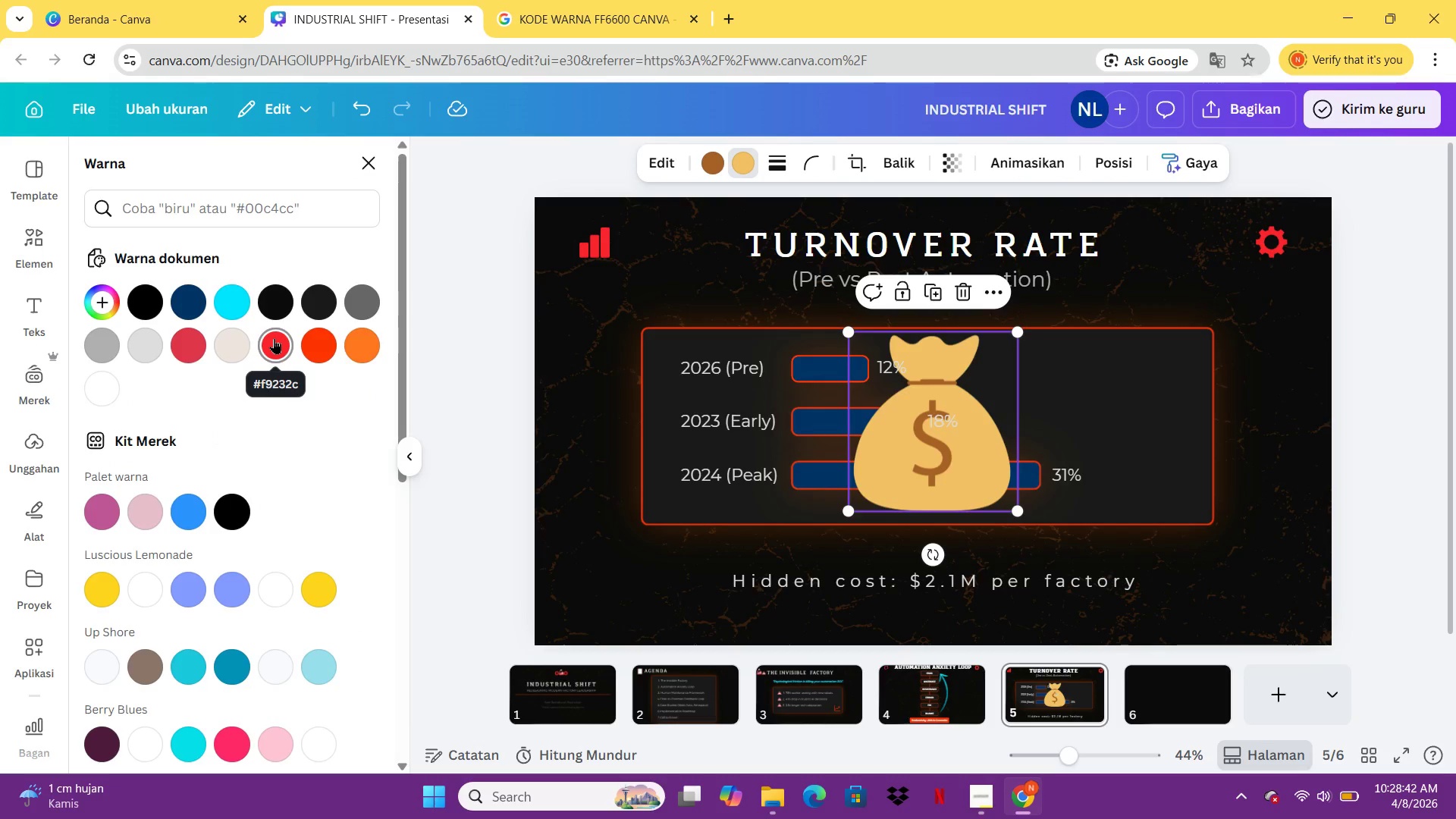 
left_click([274, 338])
 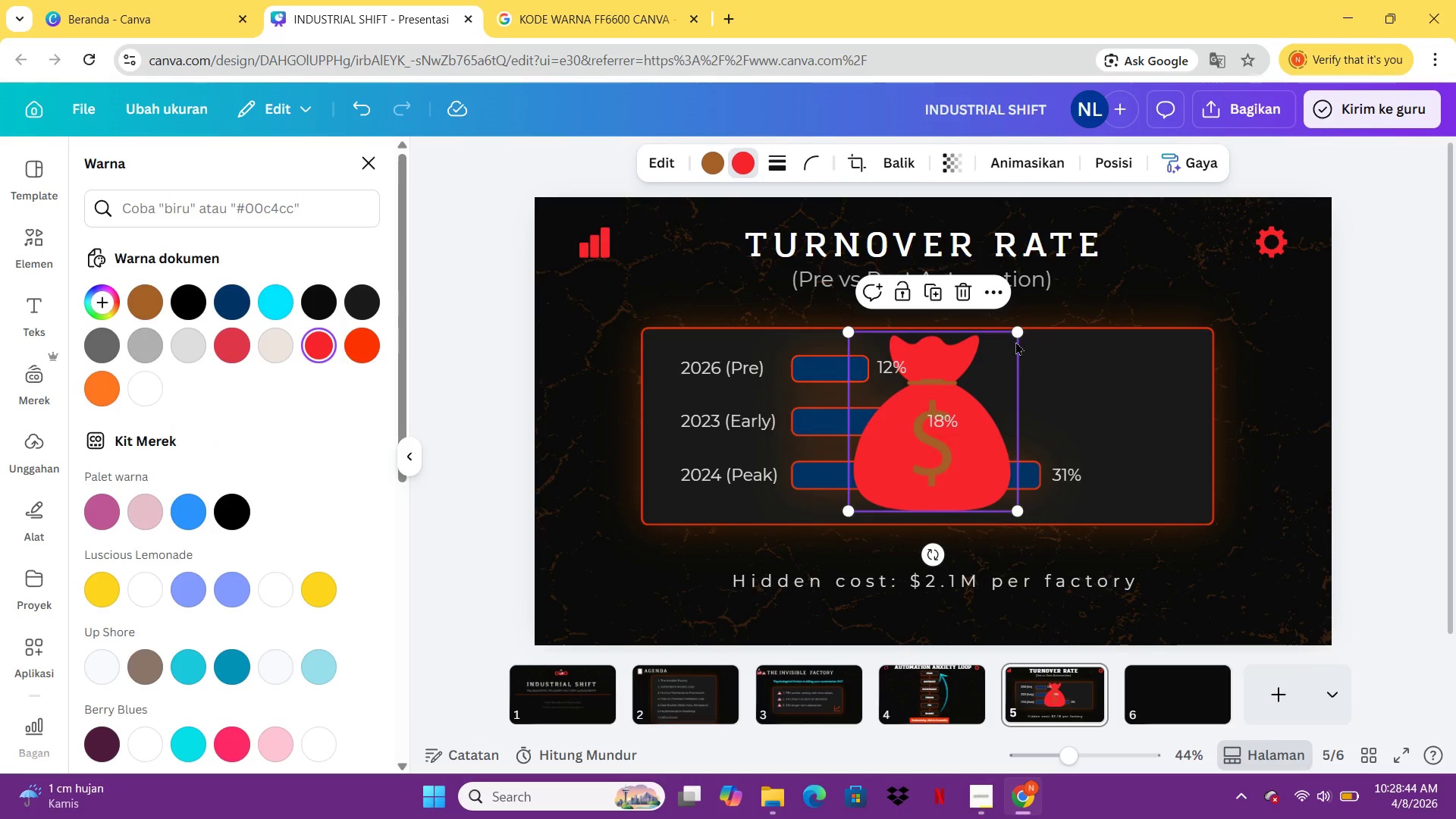 
left_click_drag(start_coordinate=[1016, 337], to_coordinate=[909, 474])
 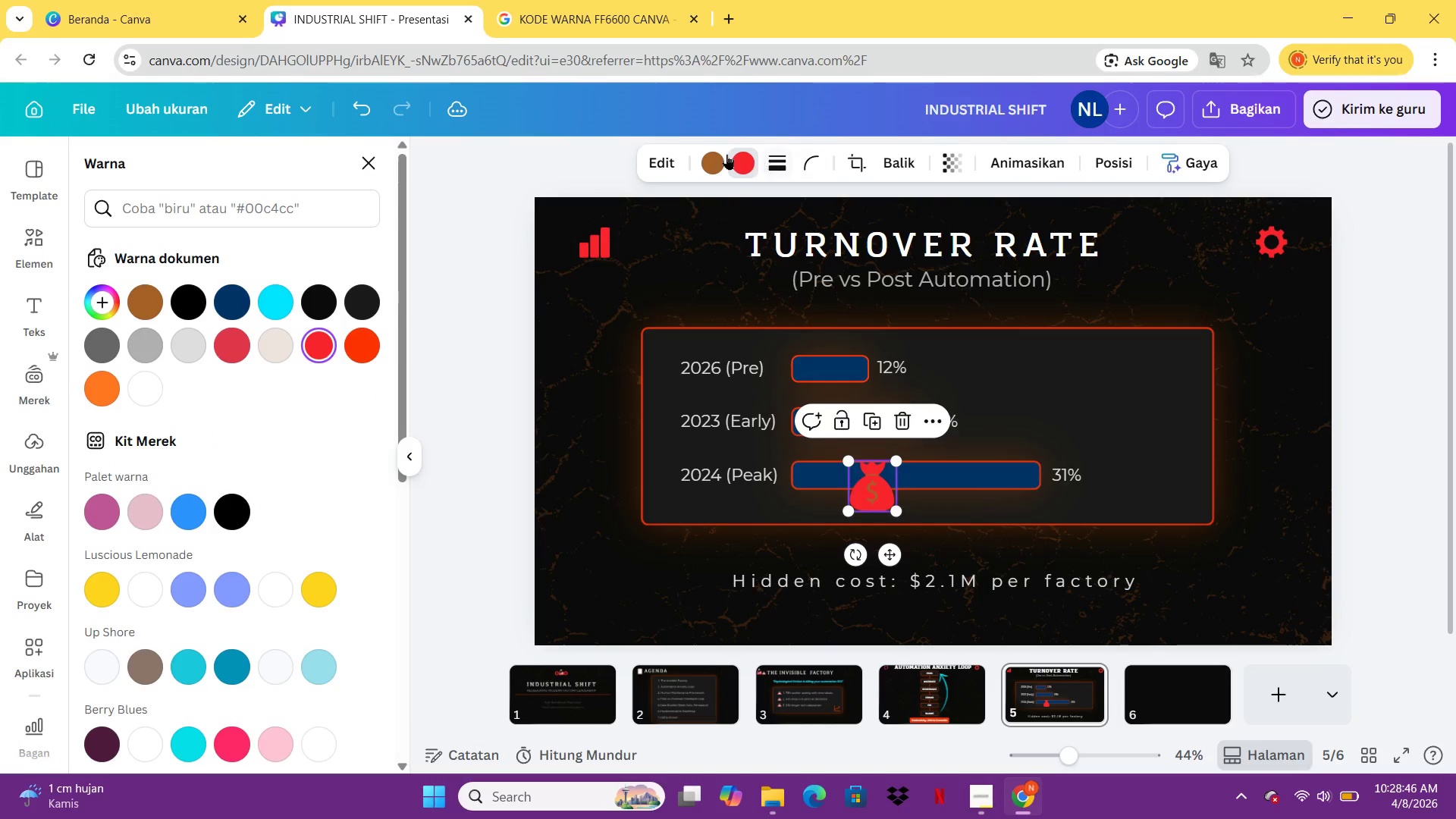 
left_click([712, 155])
 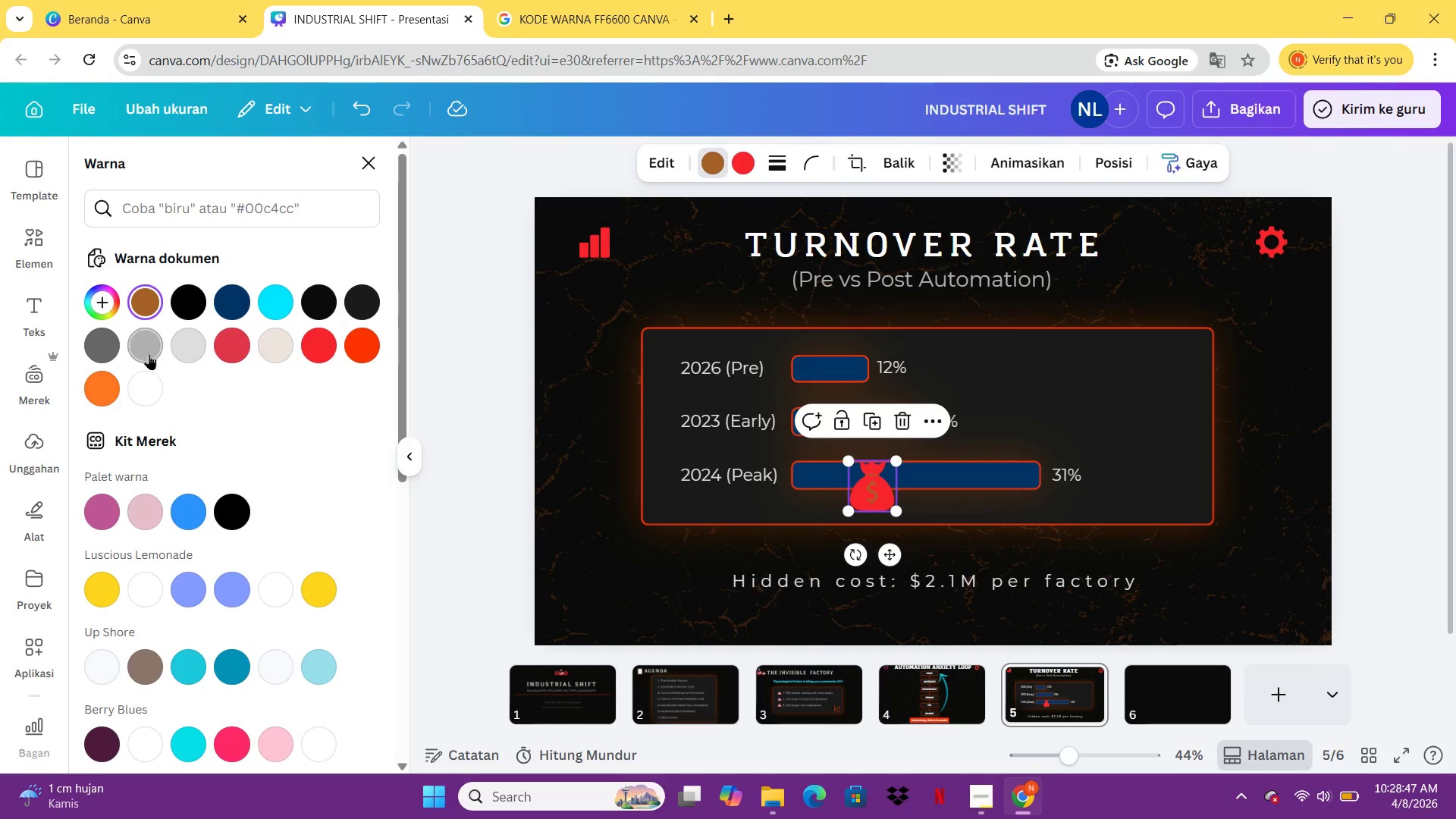 
left_click([143, 366])
 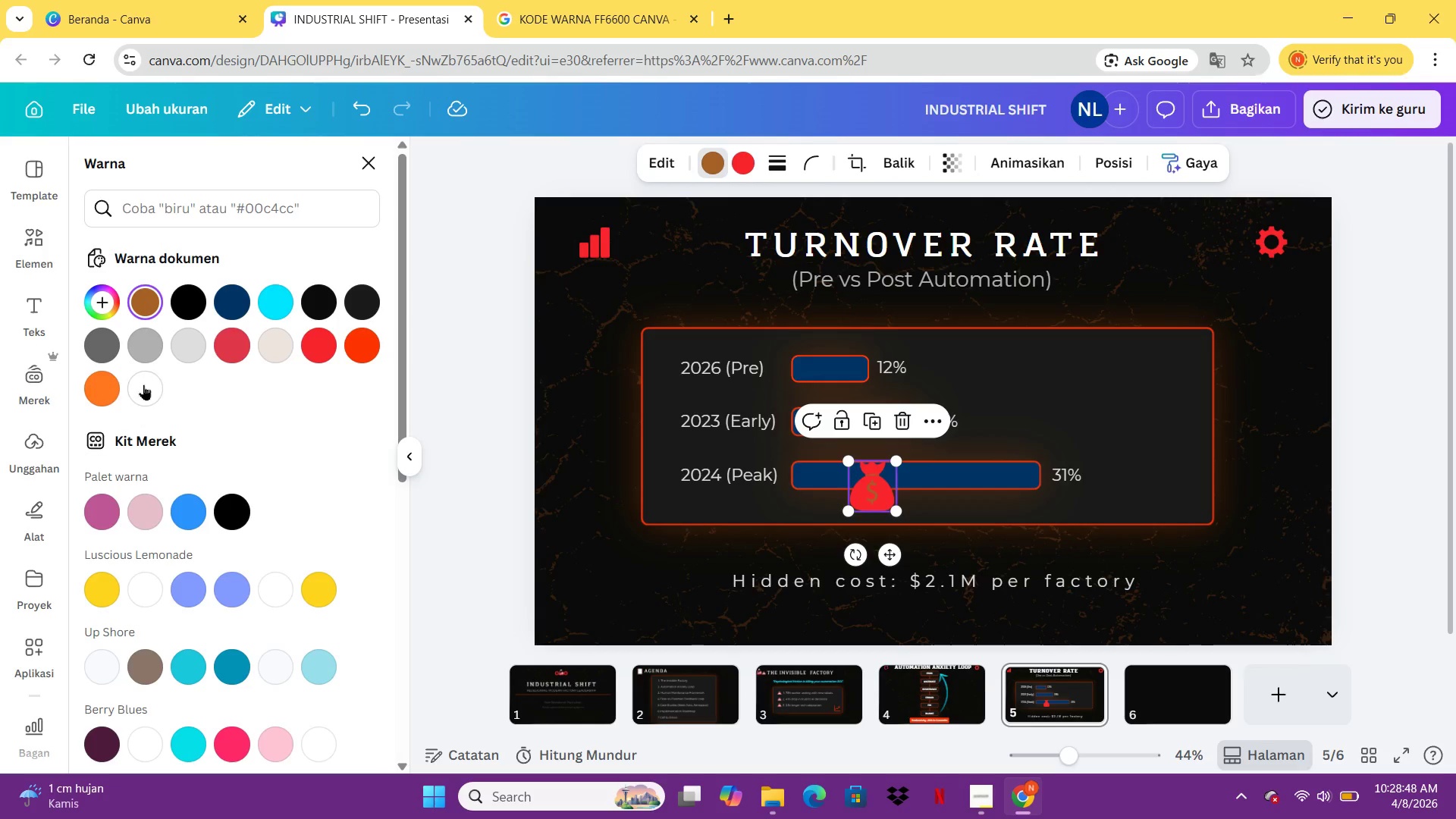 
left_click([143, 384])
 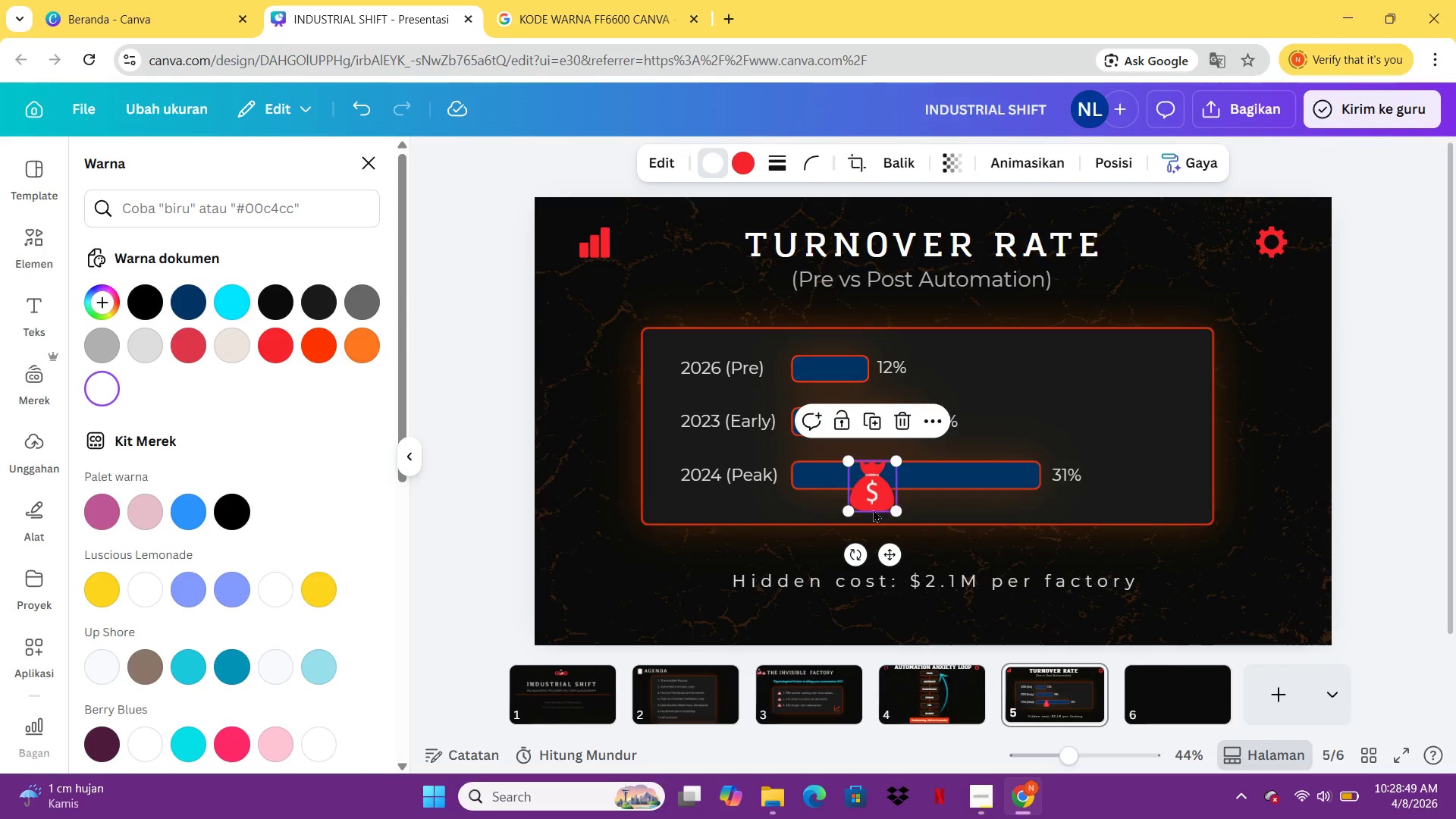 
left_click_drag(start_coordinate=[868, 483], to_coordinate=[701, 579])
 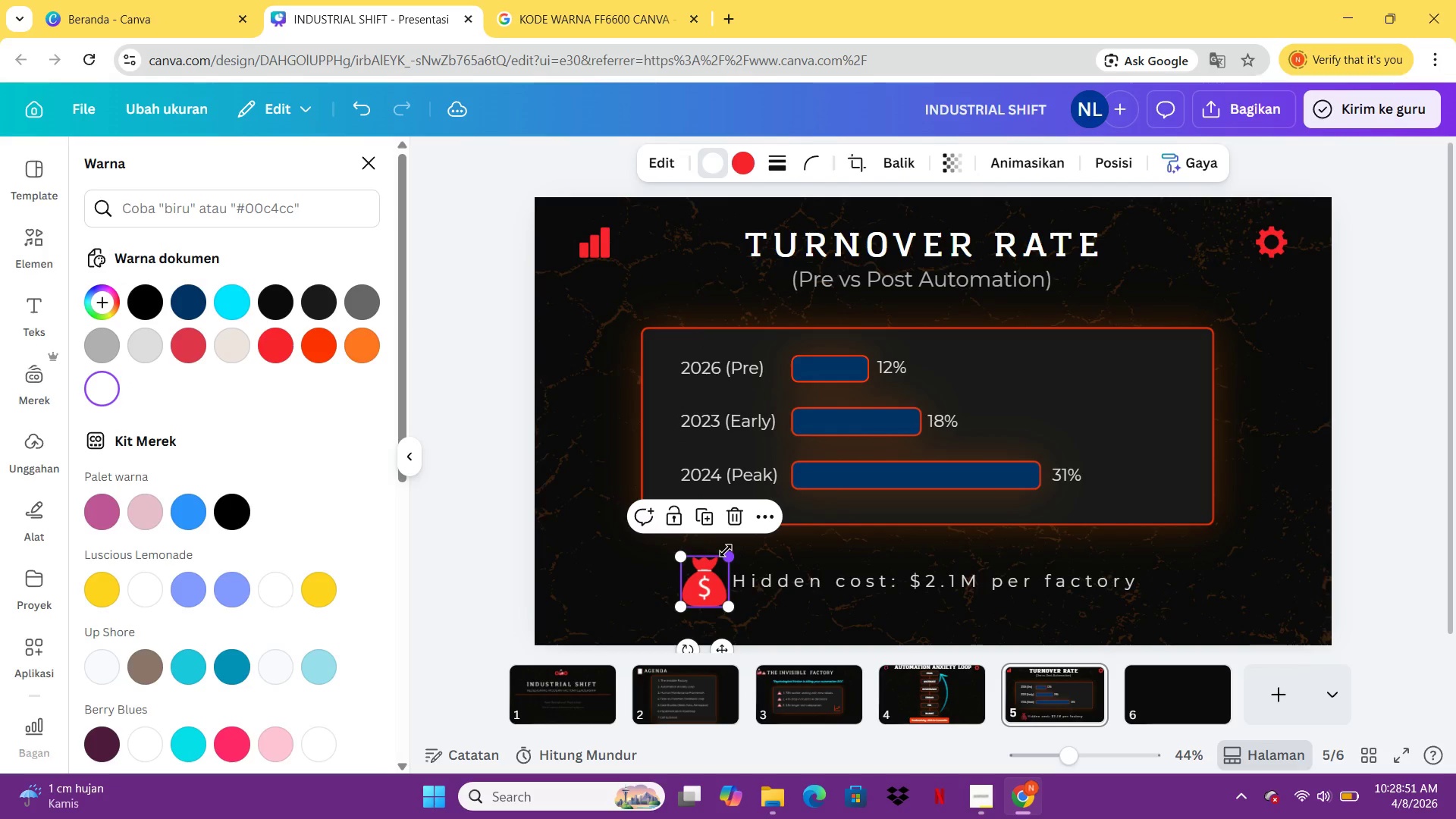 
left_click_drag(start_coordinate=[729, 557], to_coordinate=[712, 581])
 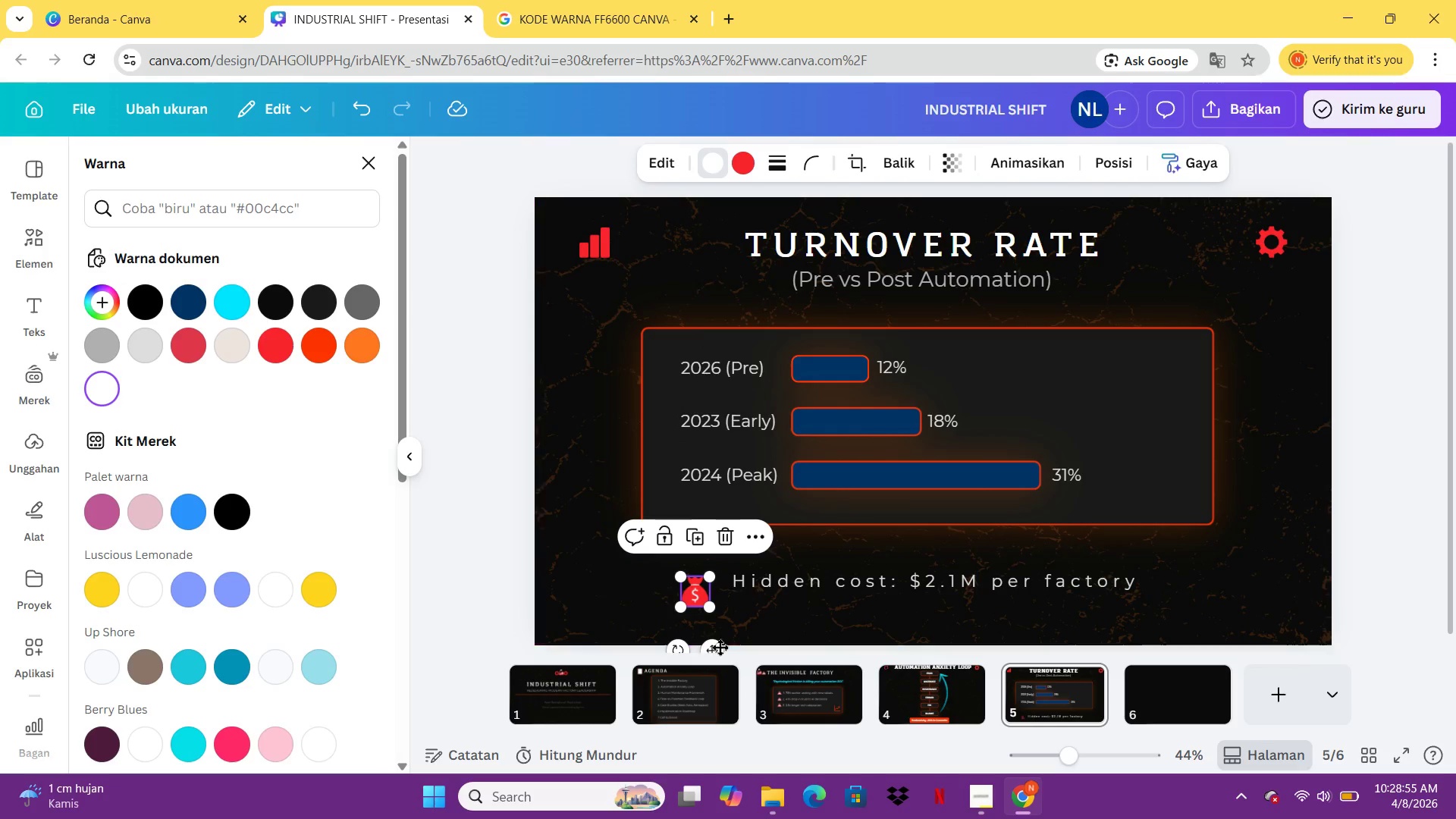 
left_click_drag(start_coordinate=[713, 651], to_coordinate=[730, 642])
 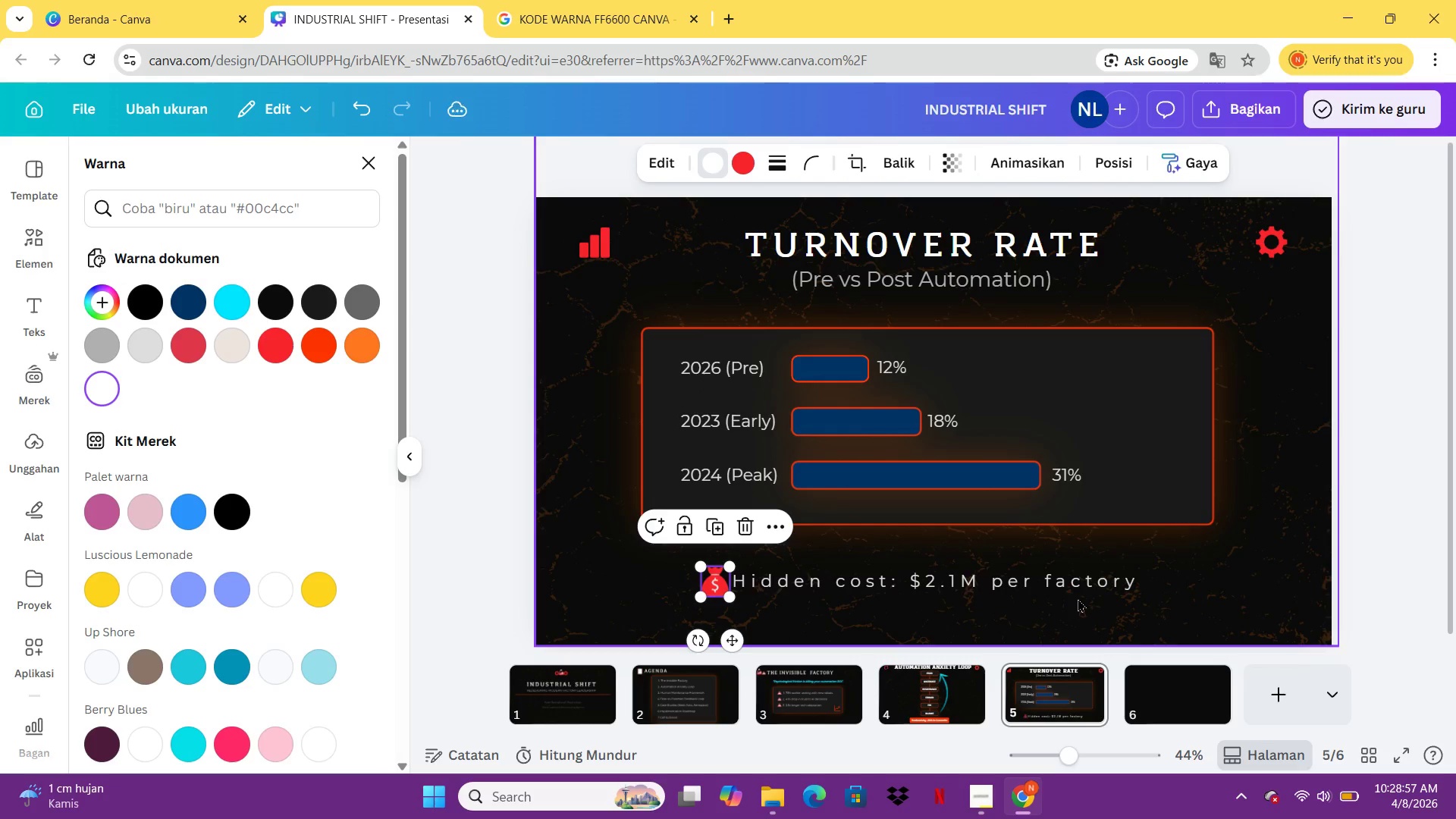 
left_click([1078, 598])
 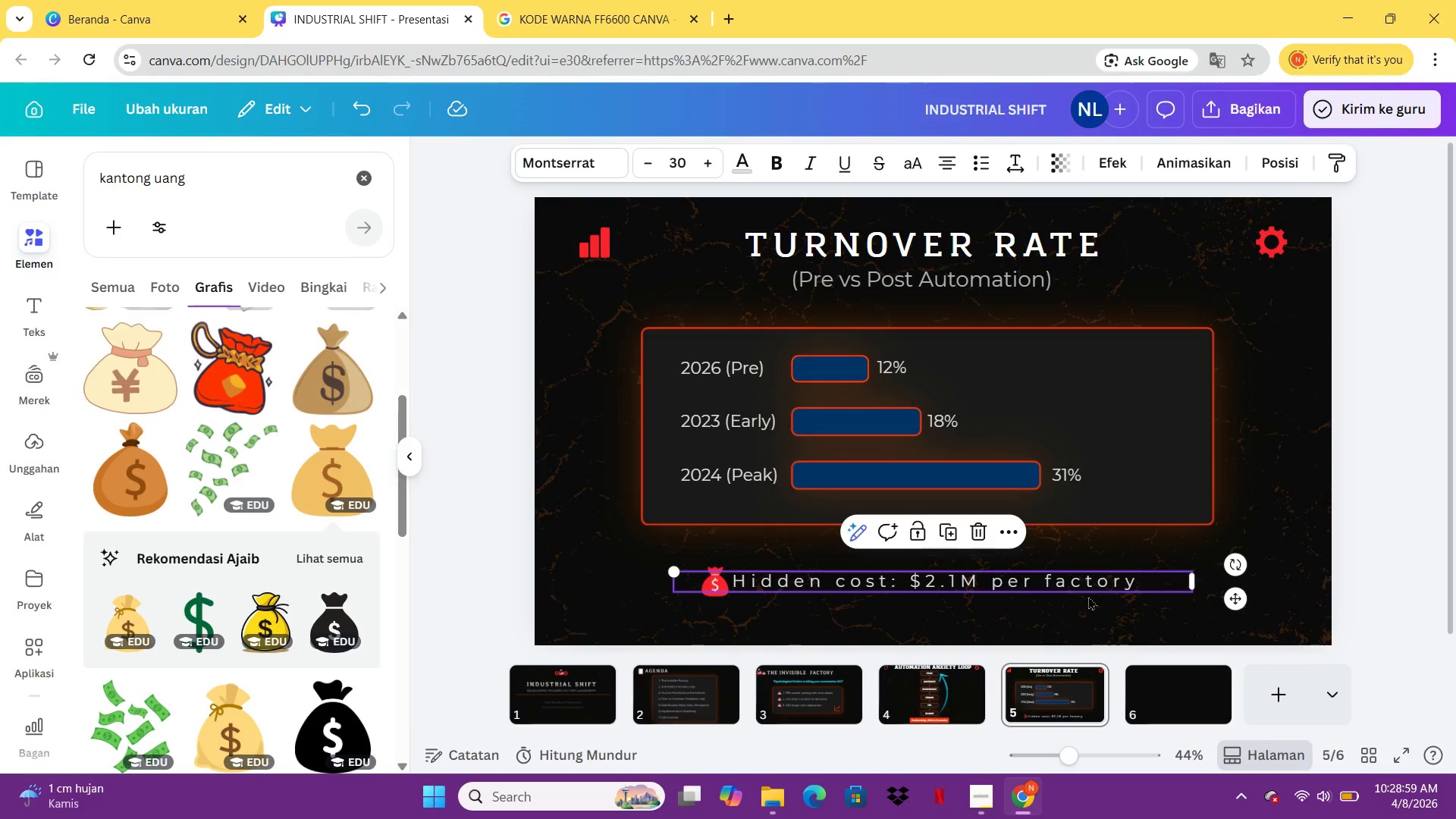 
left_click([1348, 523])
 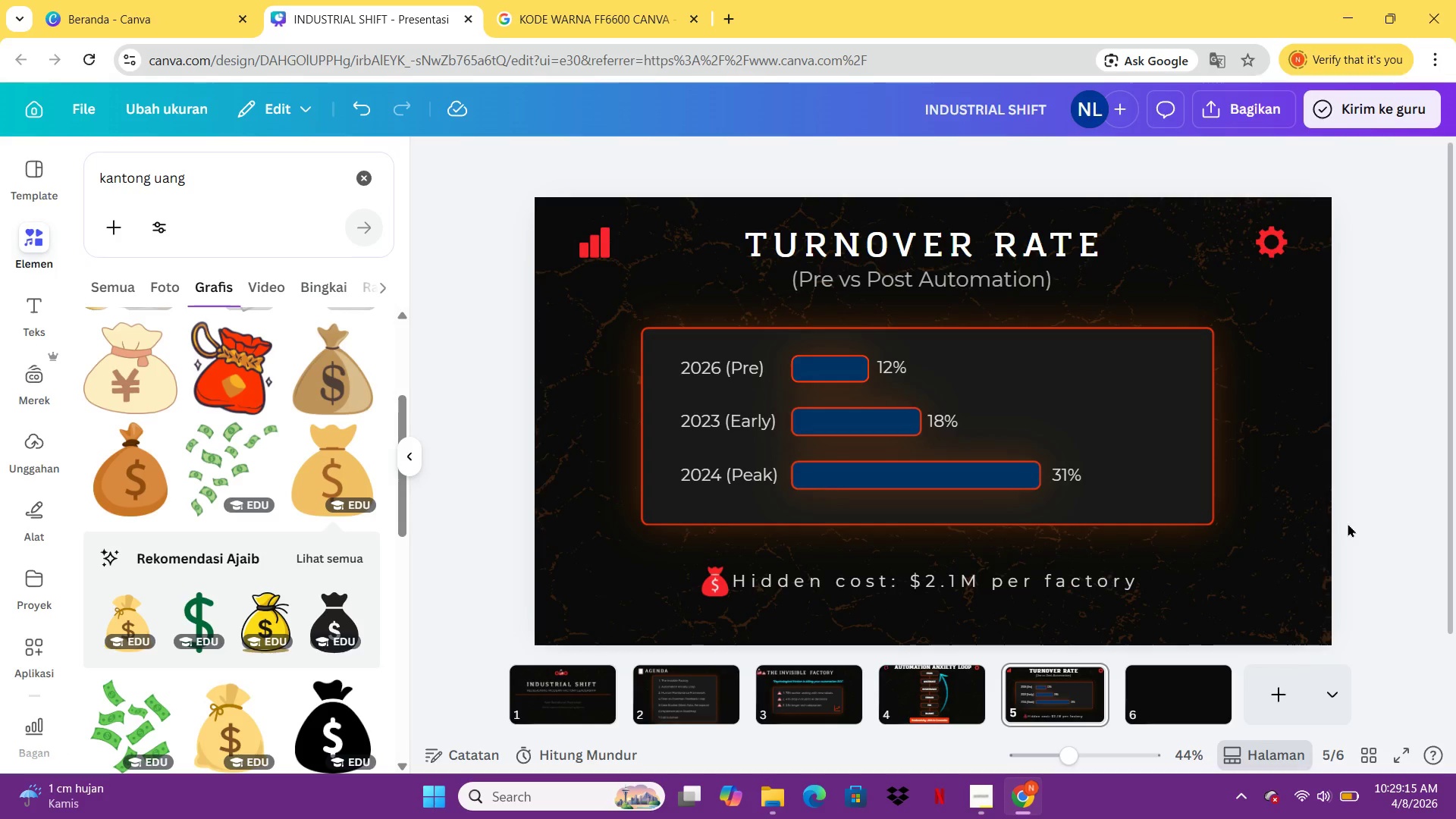 
wait(20.14)
 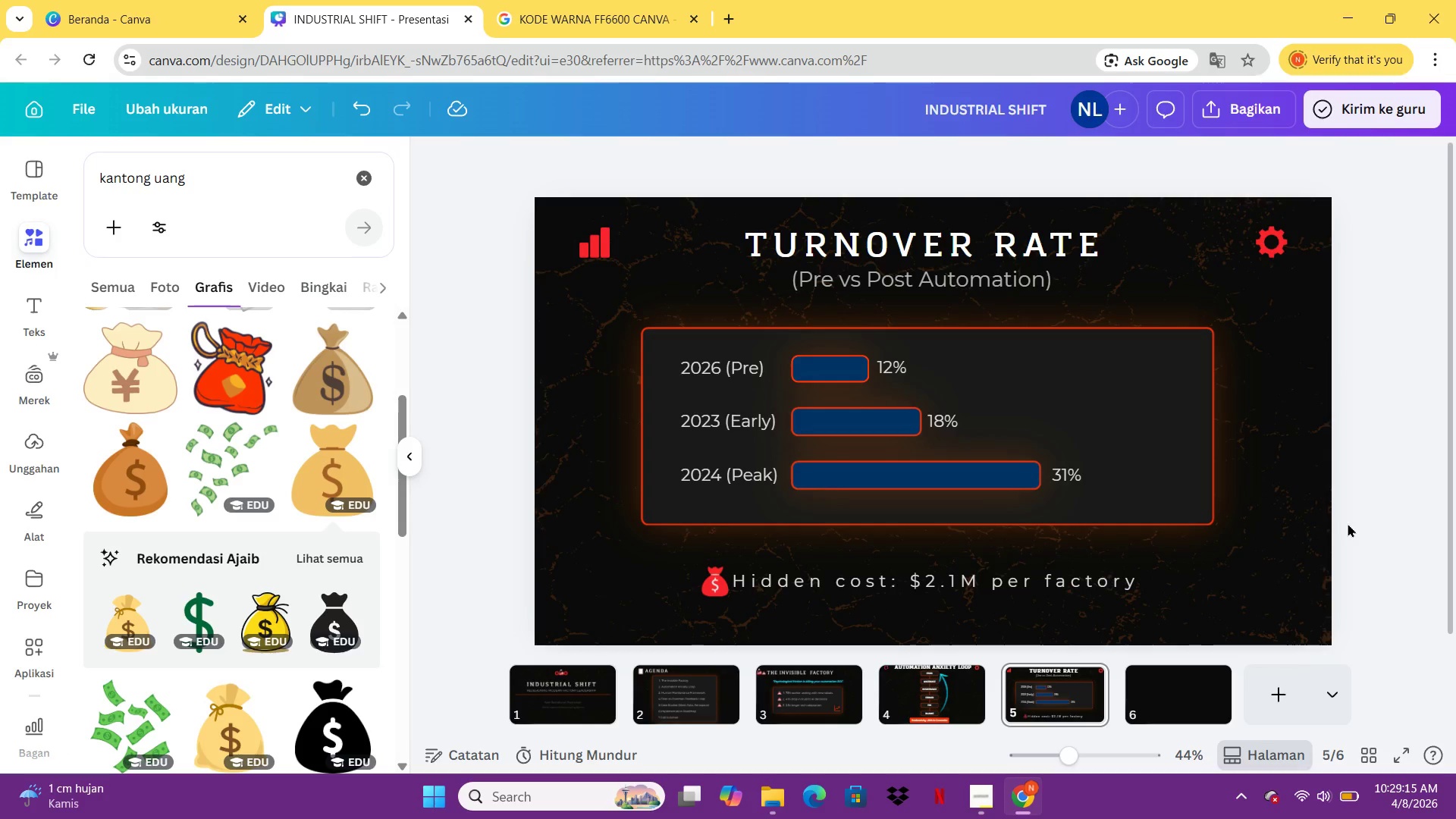 
left_click([1146, 704])
 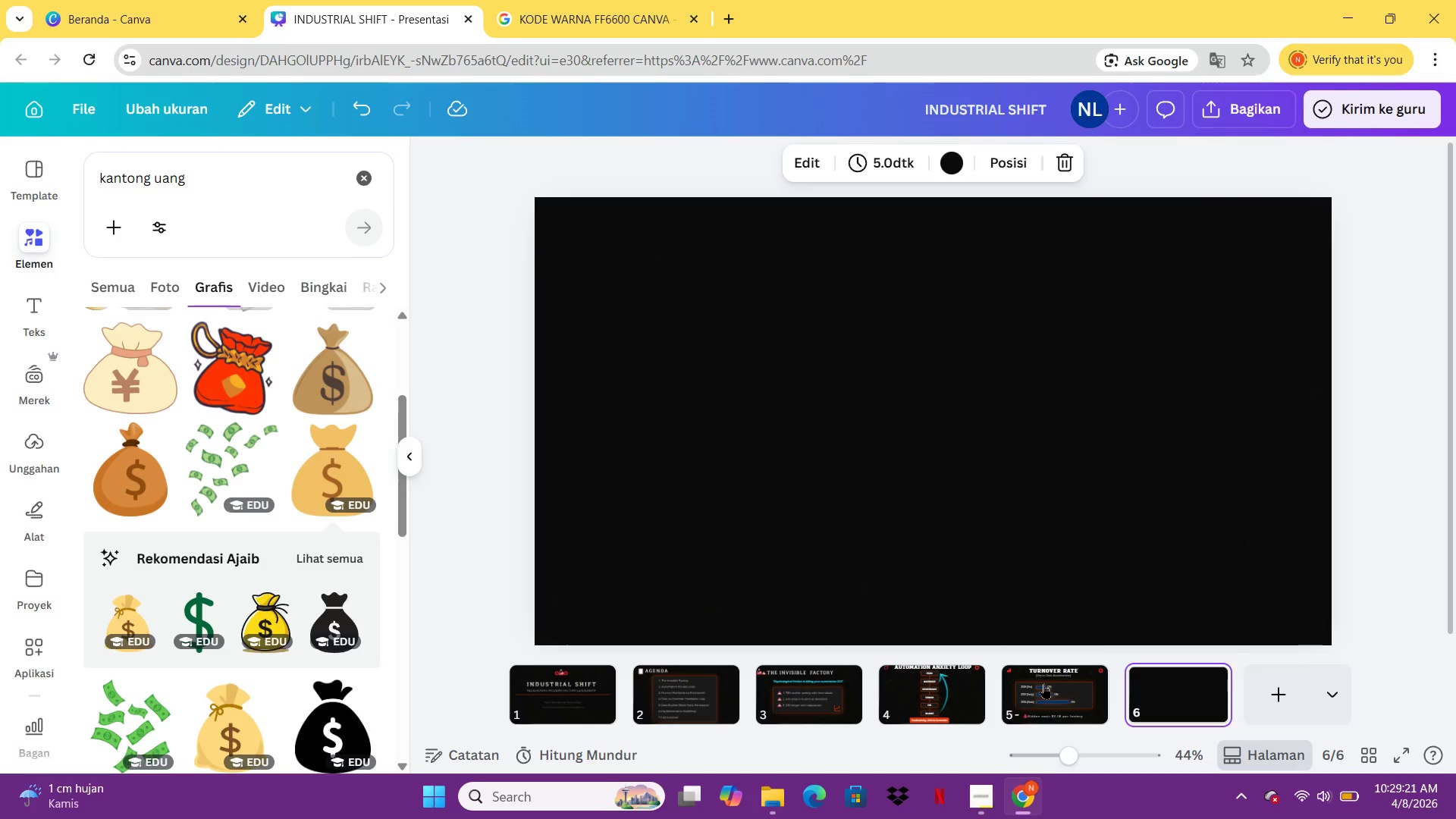 
left_click([1043, 683])
 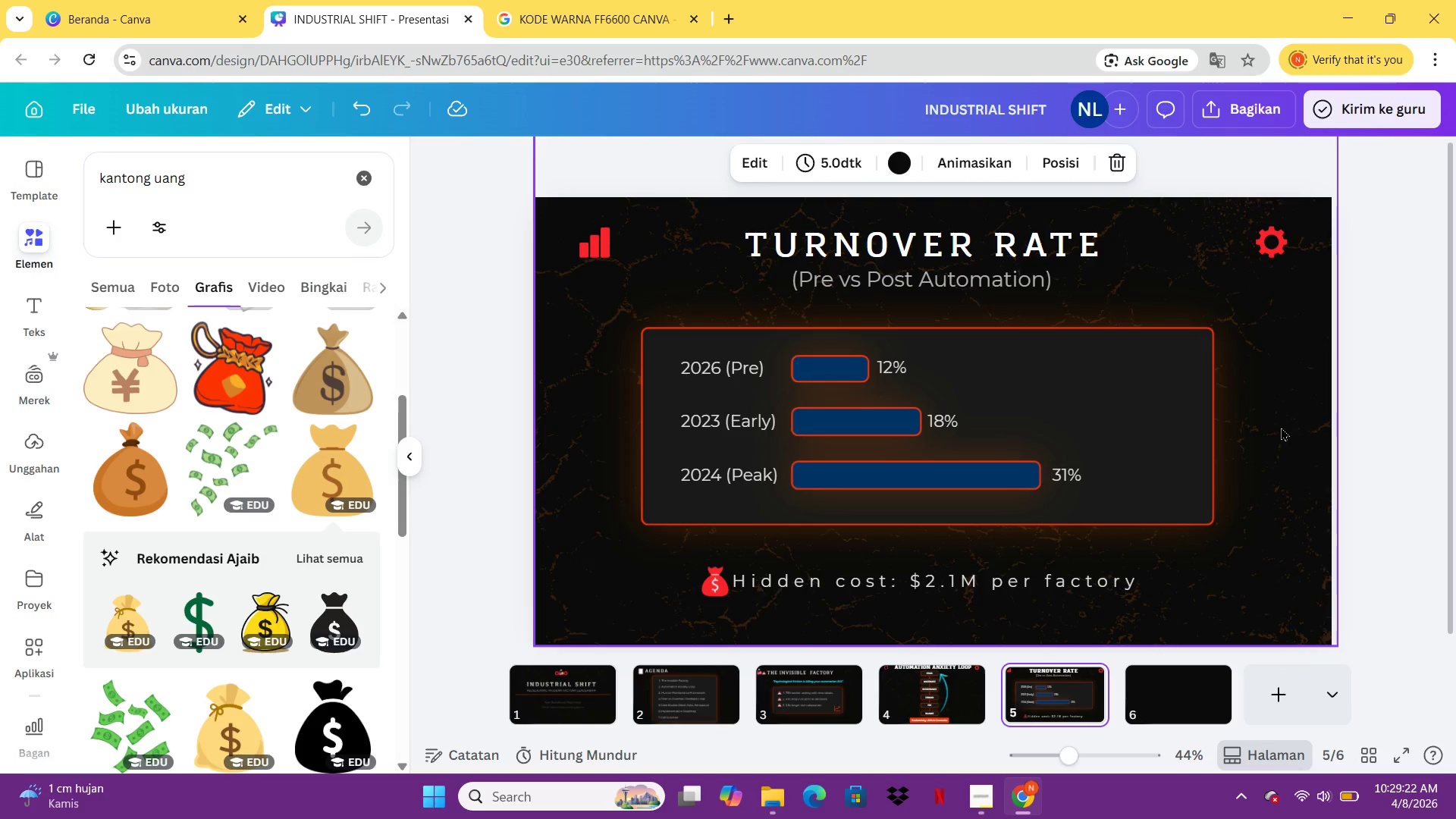 
left_click([1277, 422])
 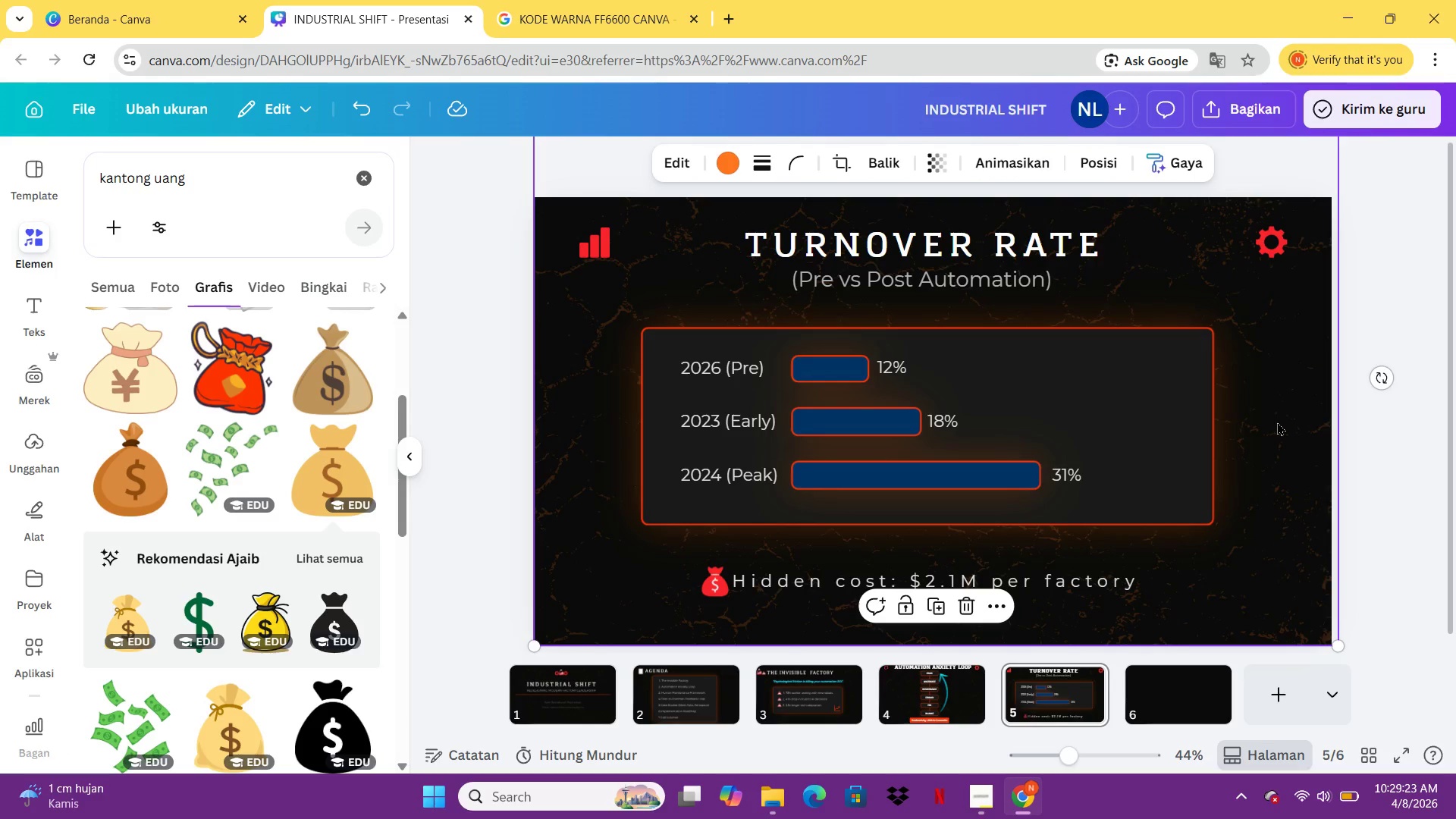 
left_click([1277, 422])
 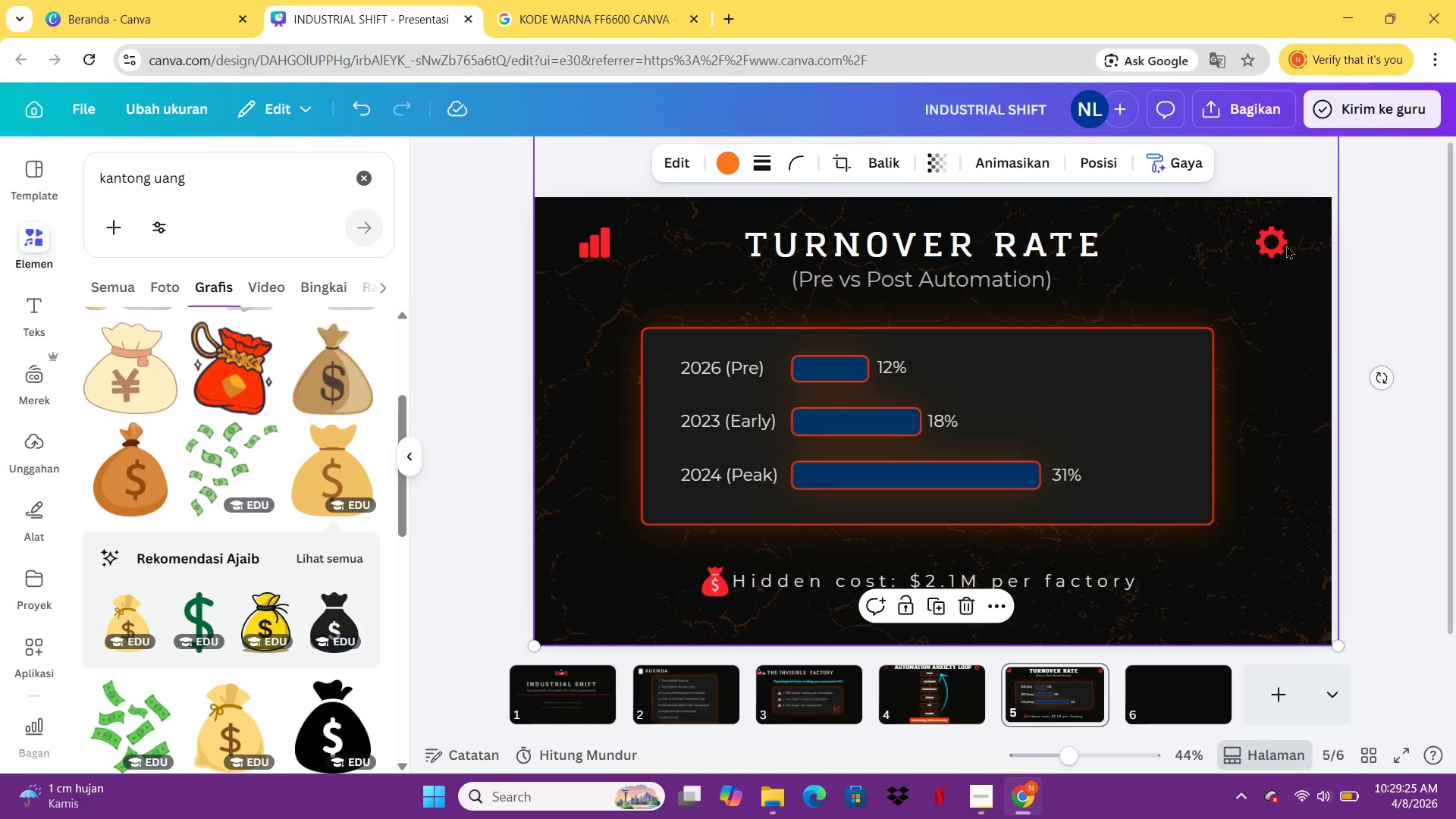 
left_click([1279, 245])
 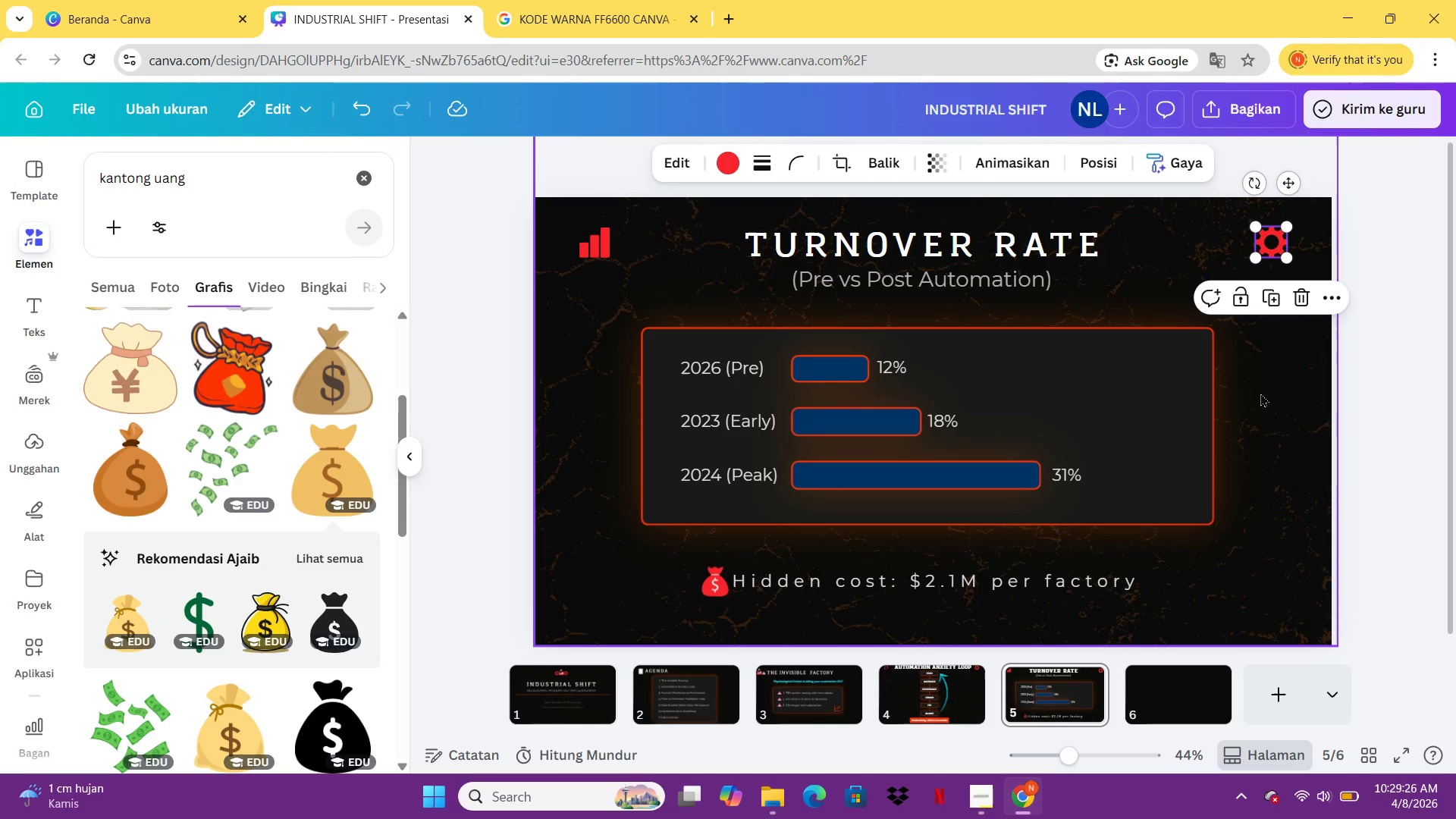 
left_click([1260, 393])
 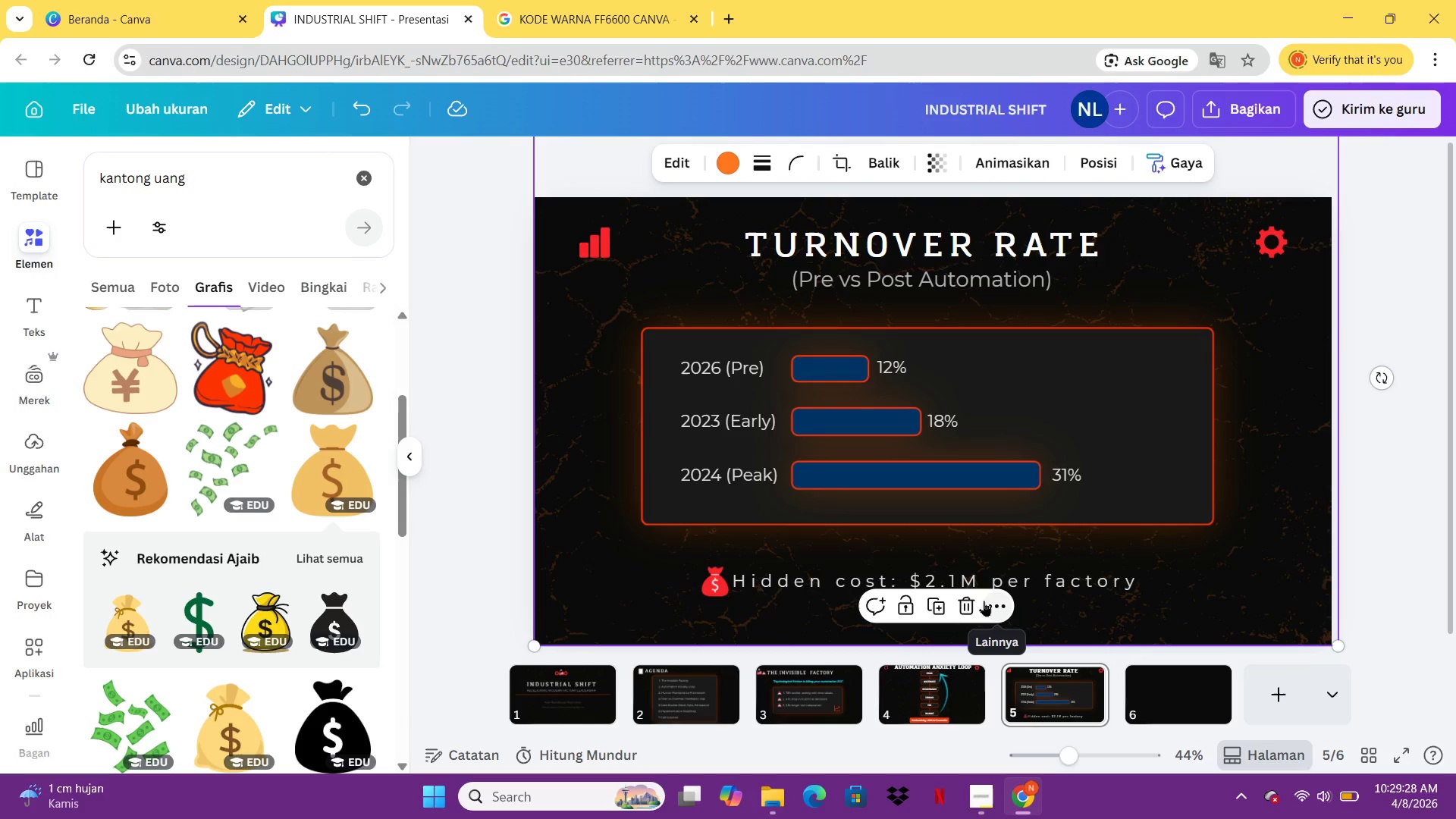 
left_click([940, 601])
 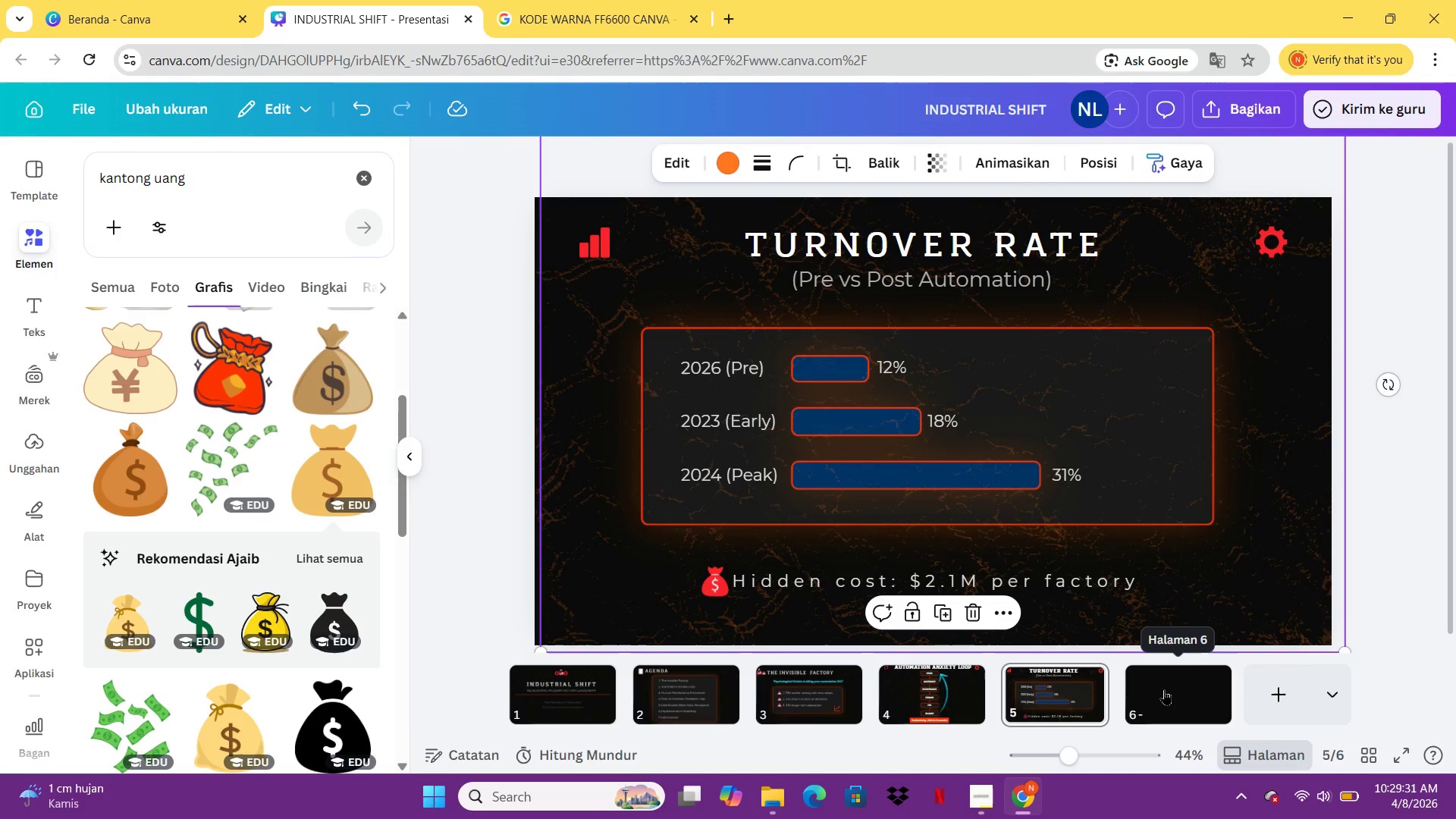 
key(Control+Z)
 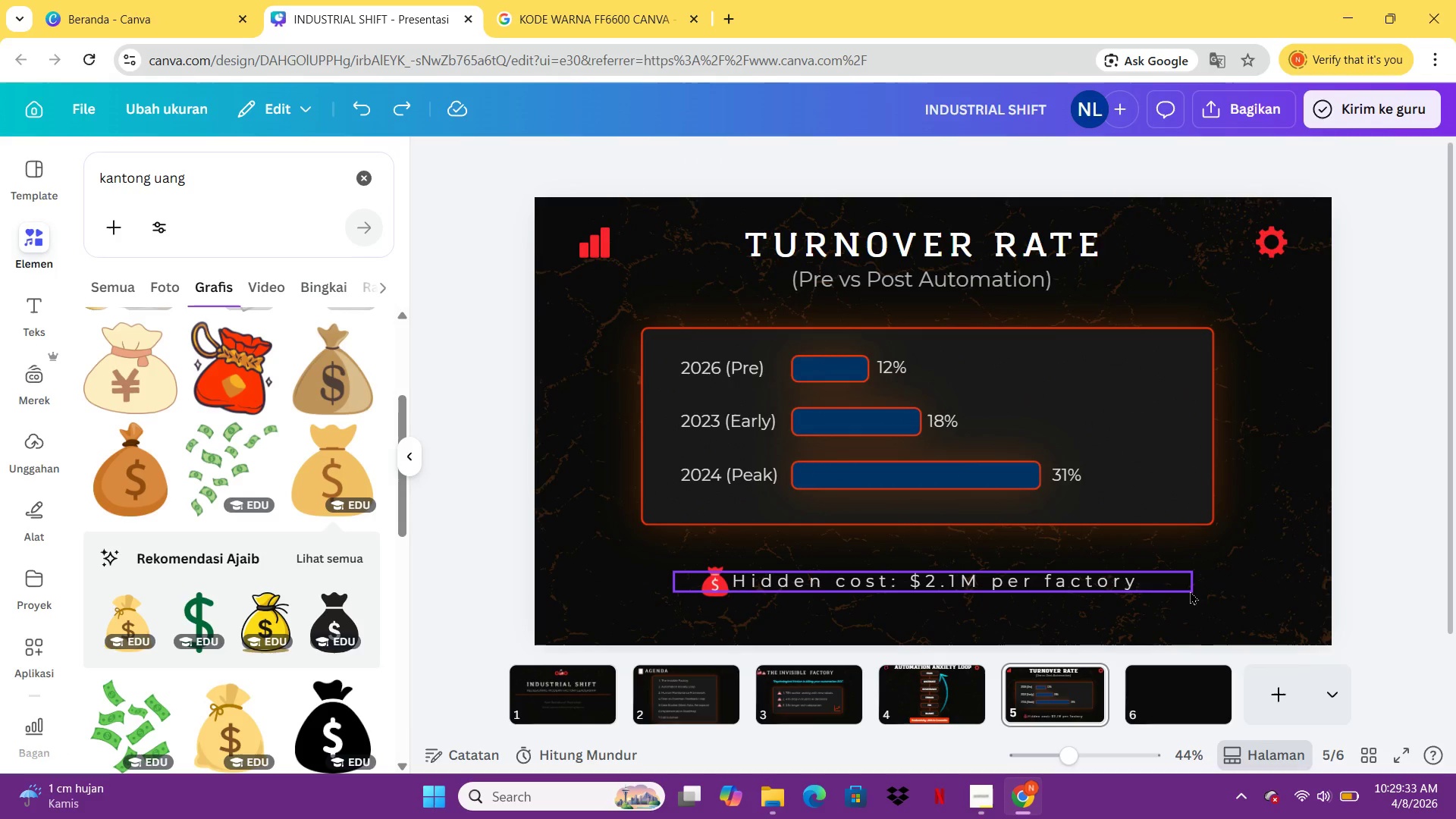 
left_click([1190, 590])
 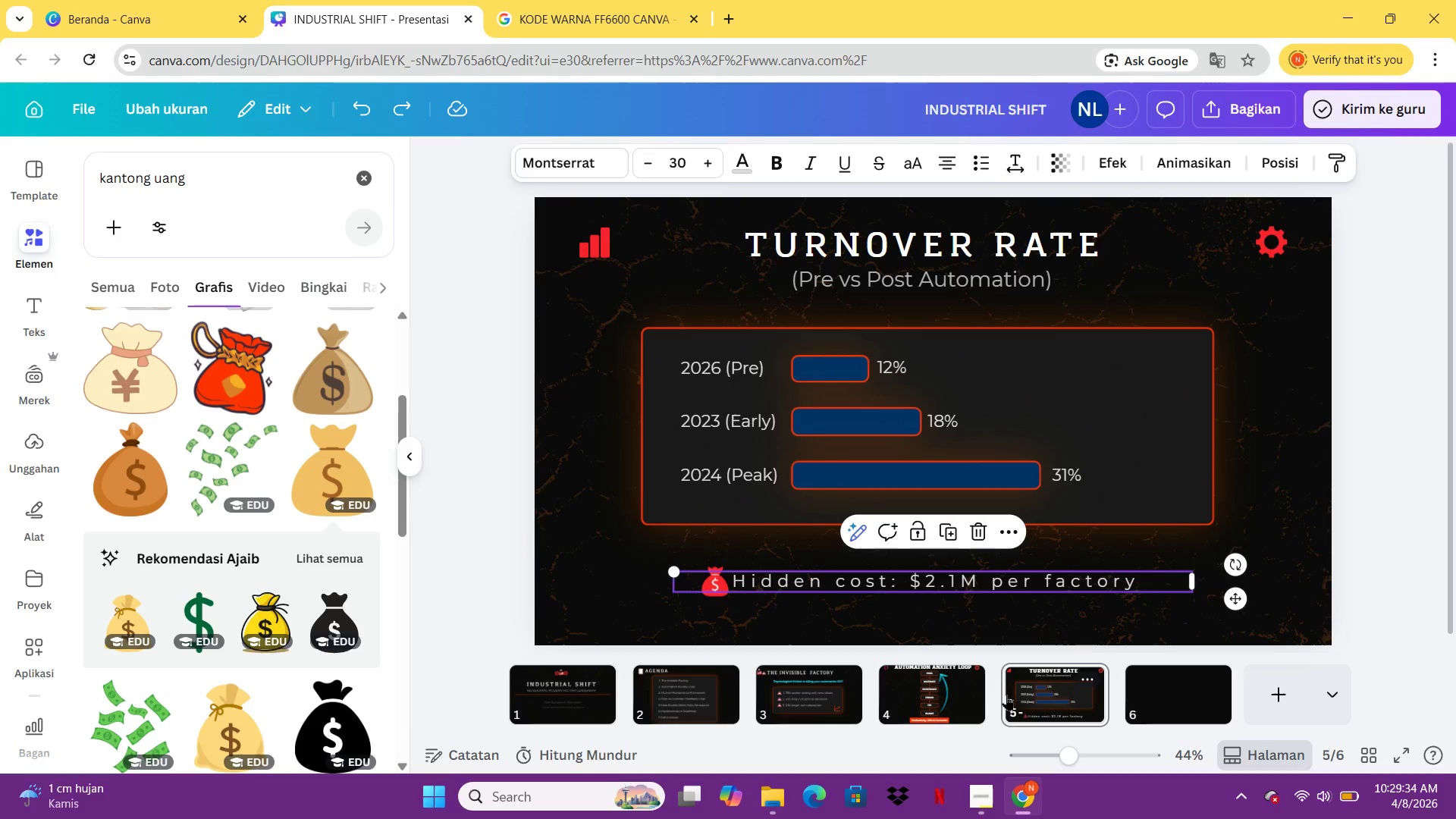 
right_click([1009, 698])
 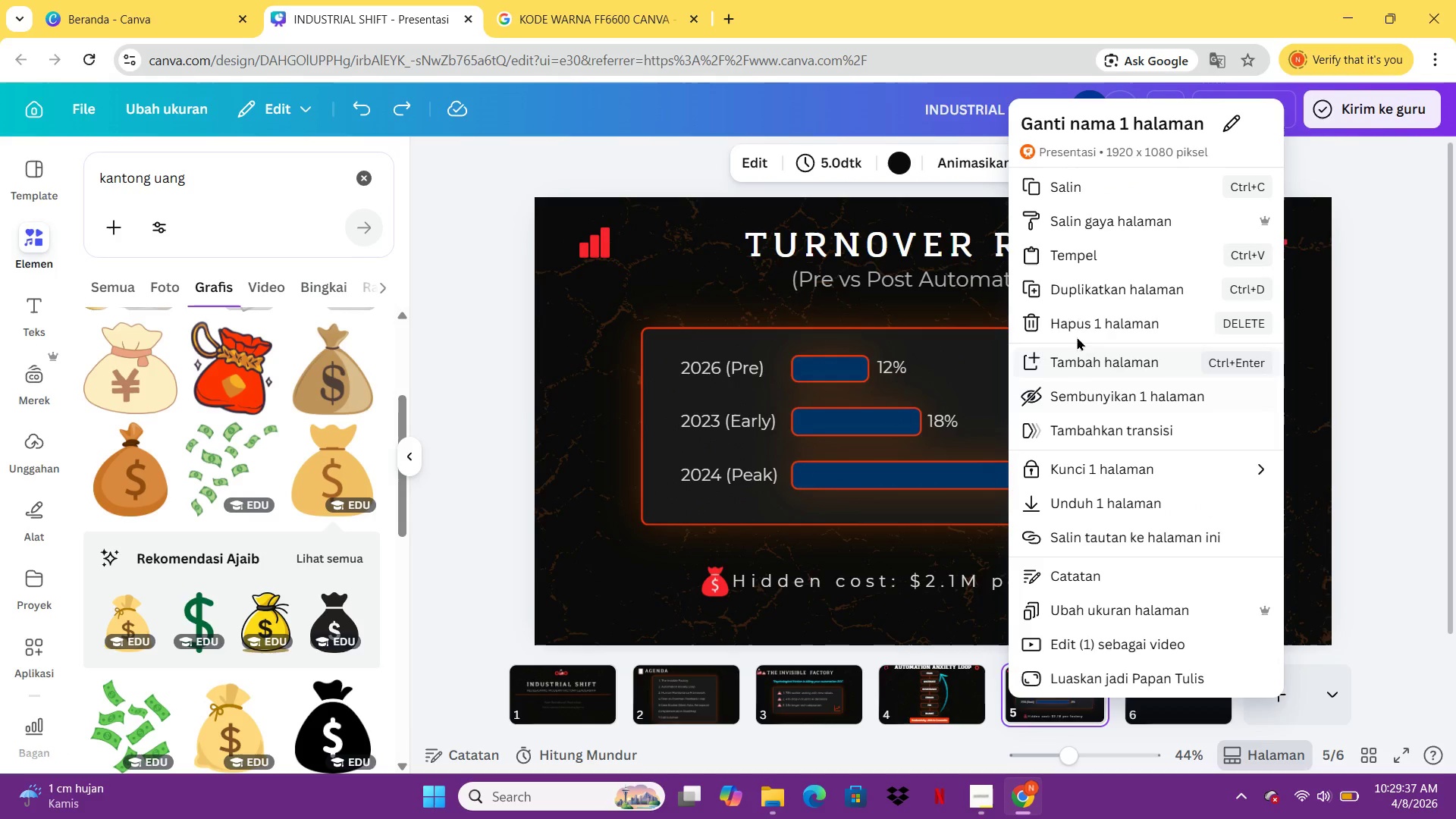 
left_click([1069, 278])
 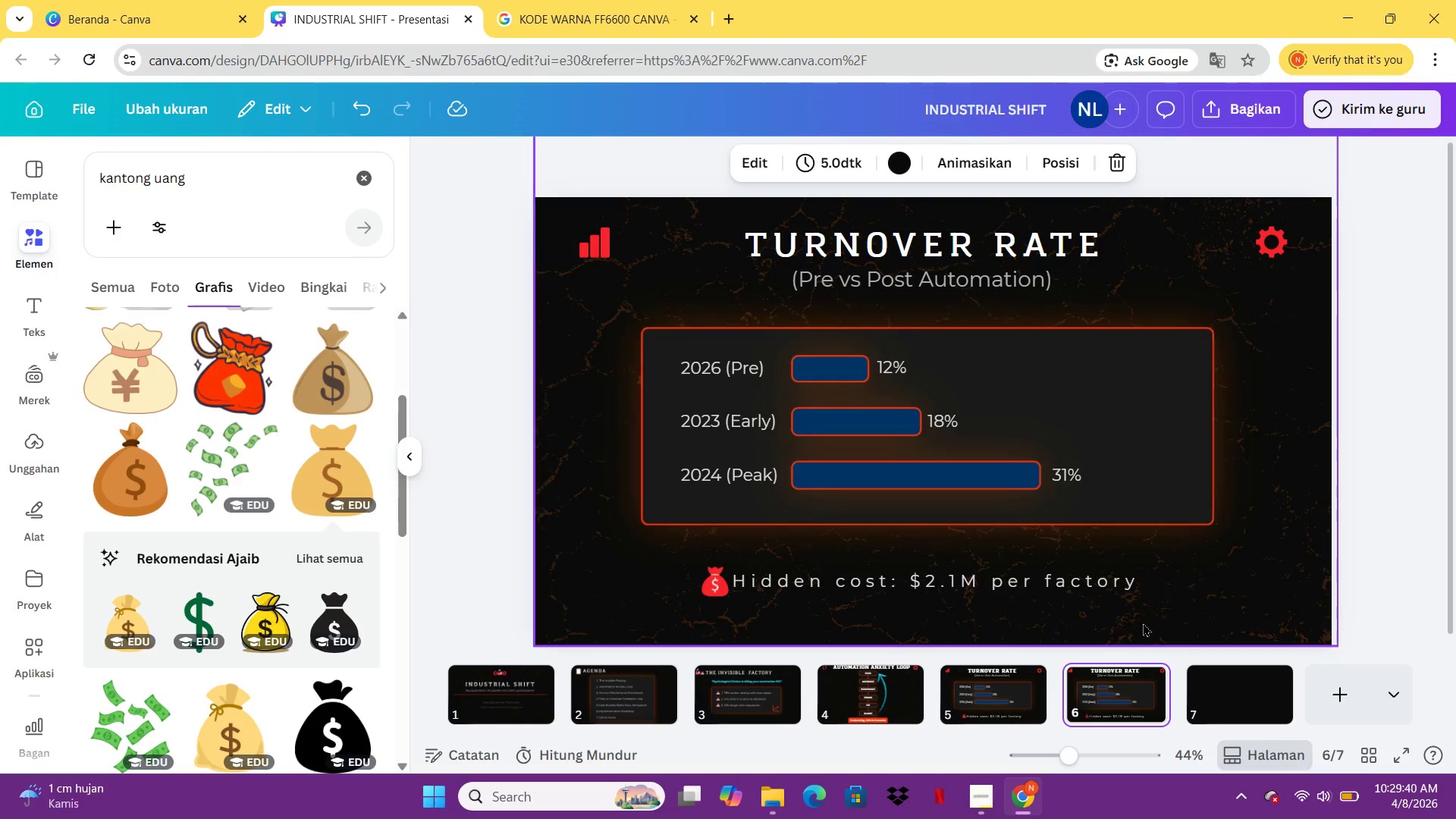 
left_click([1235, 698])
 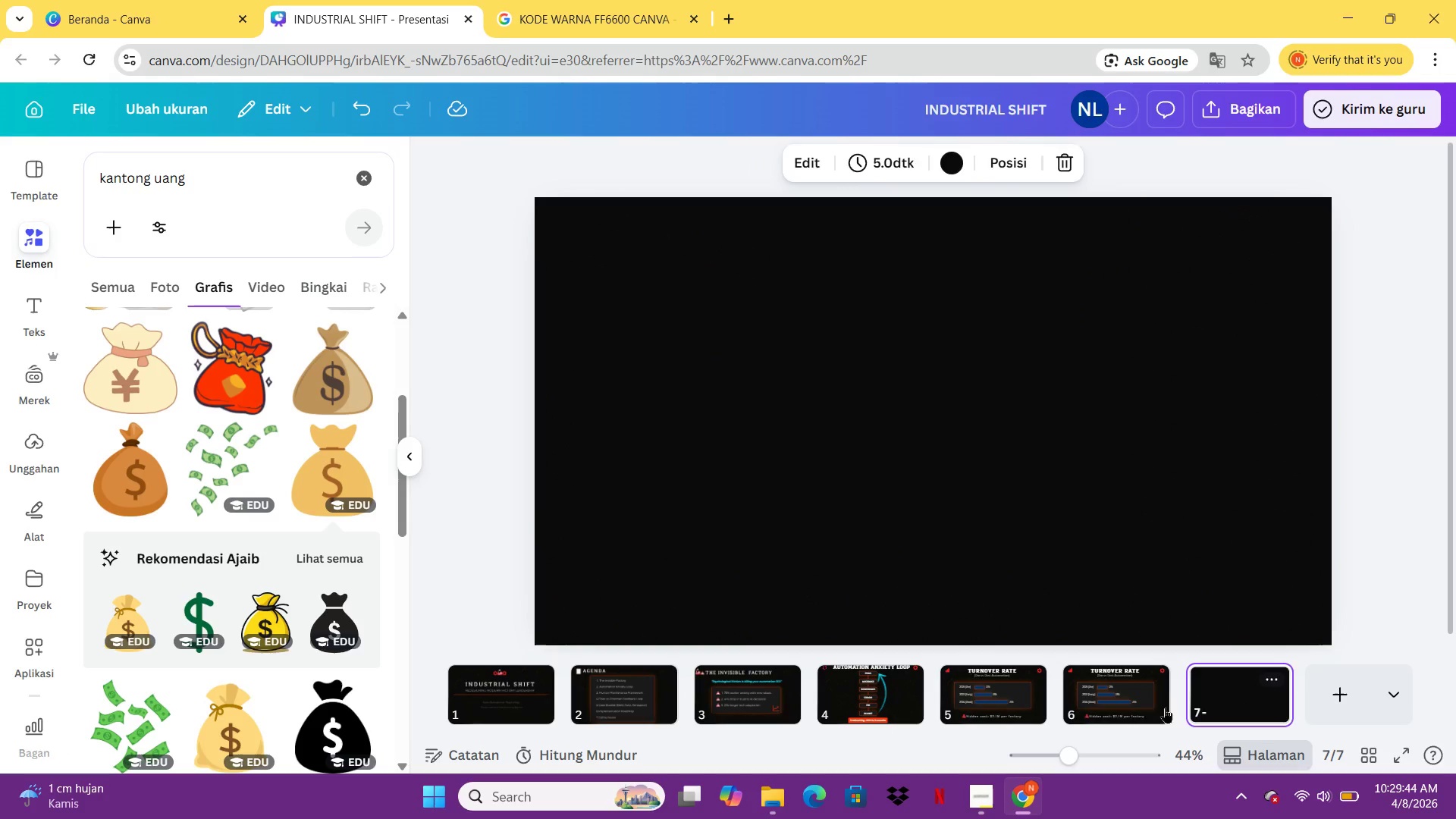 
left_click([523, 688])
 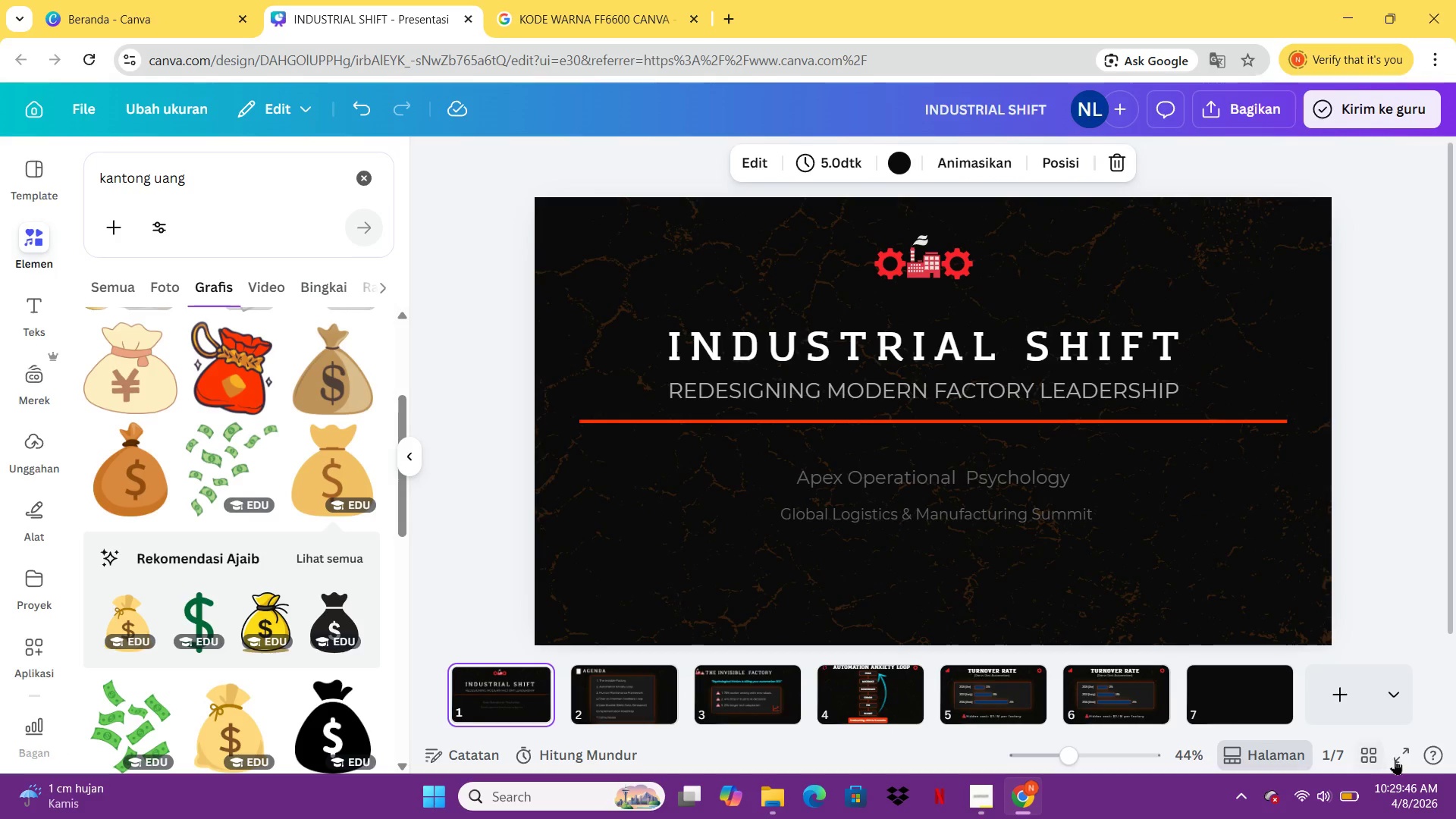 
left_click([1405, 758])
 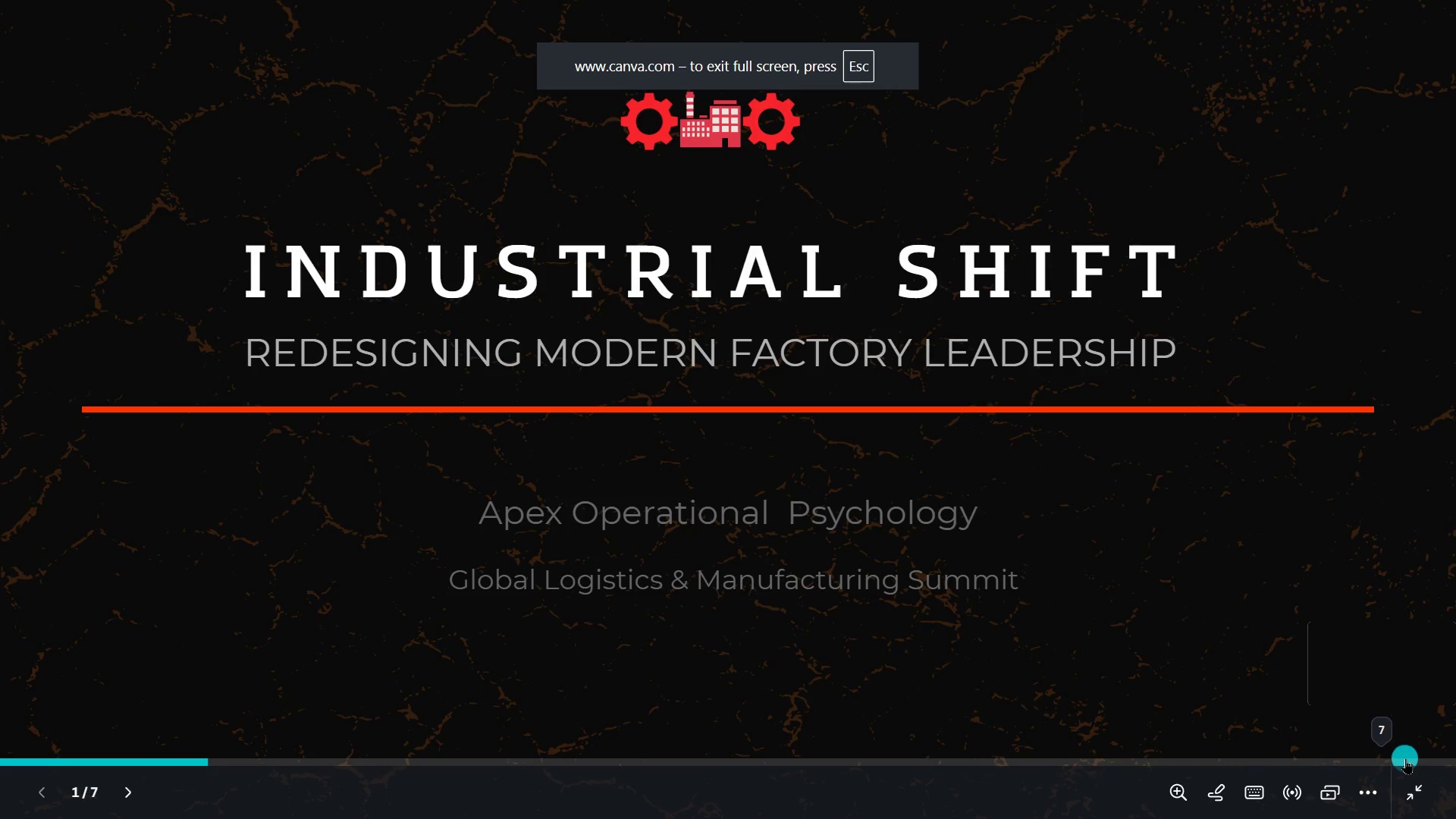 
key(ArrowRight)
 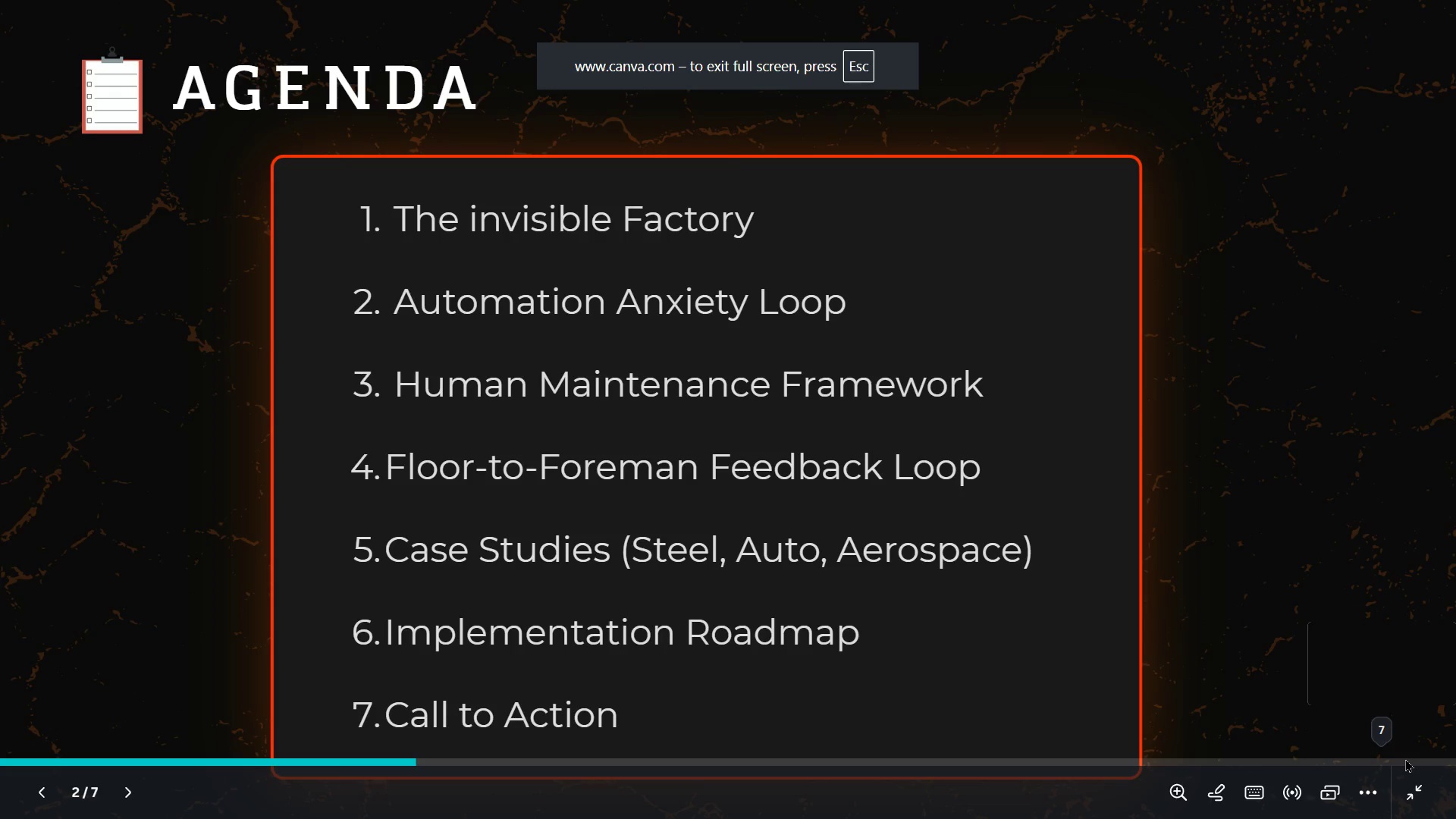 
key(ArrowRight)
 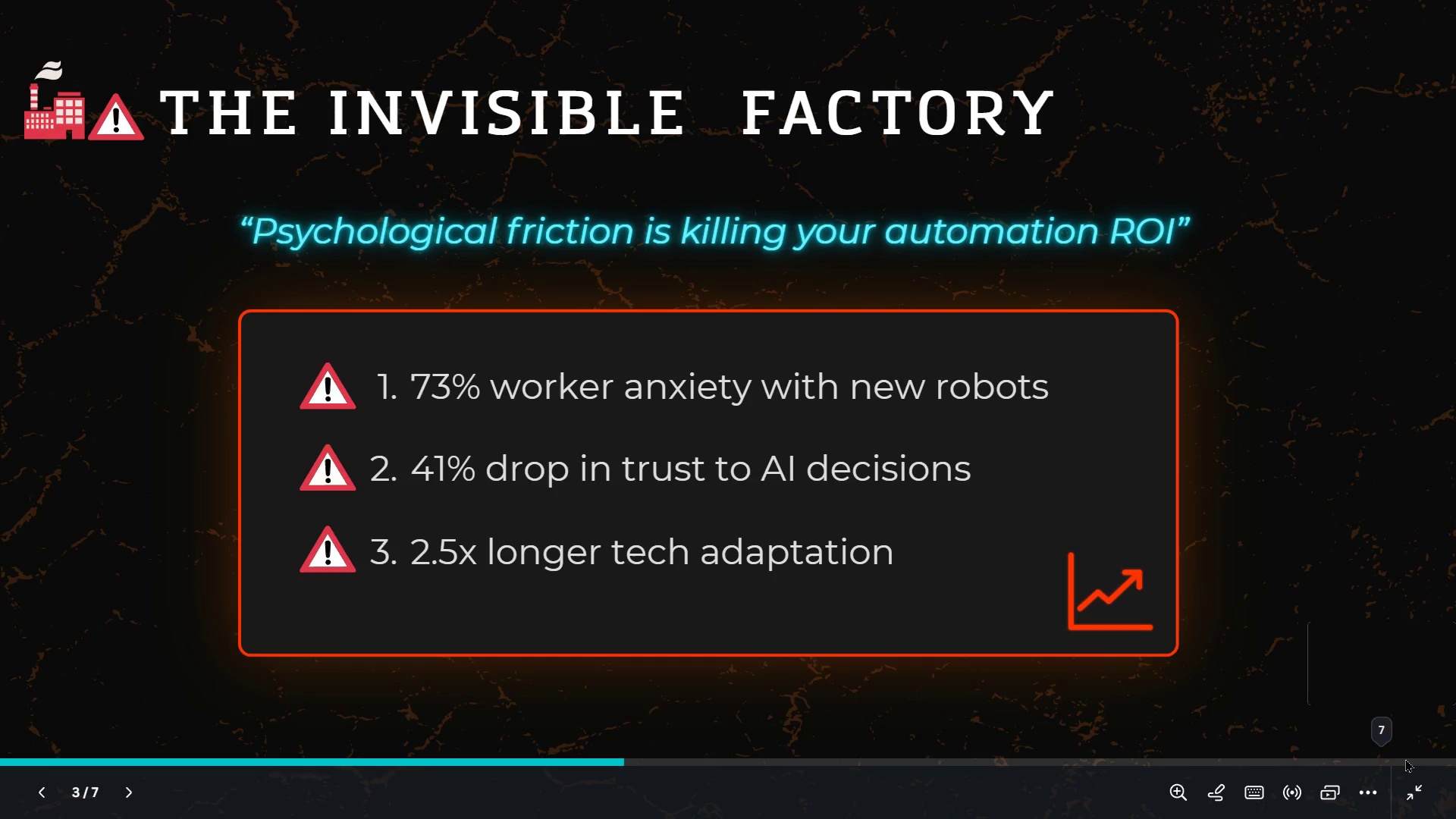 
key(ArrowRight)
 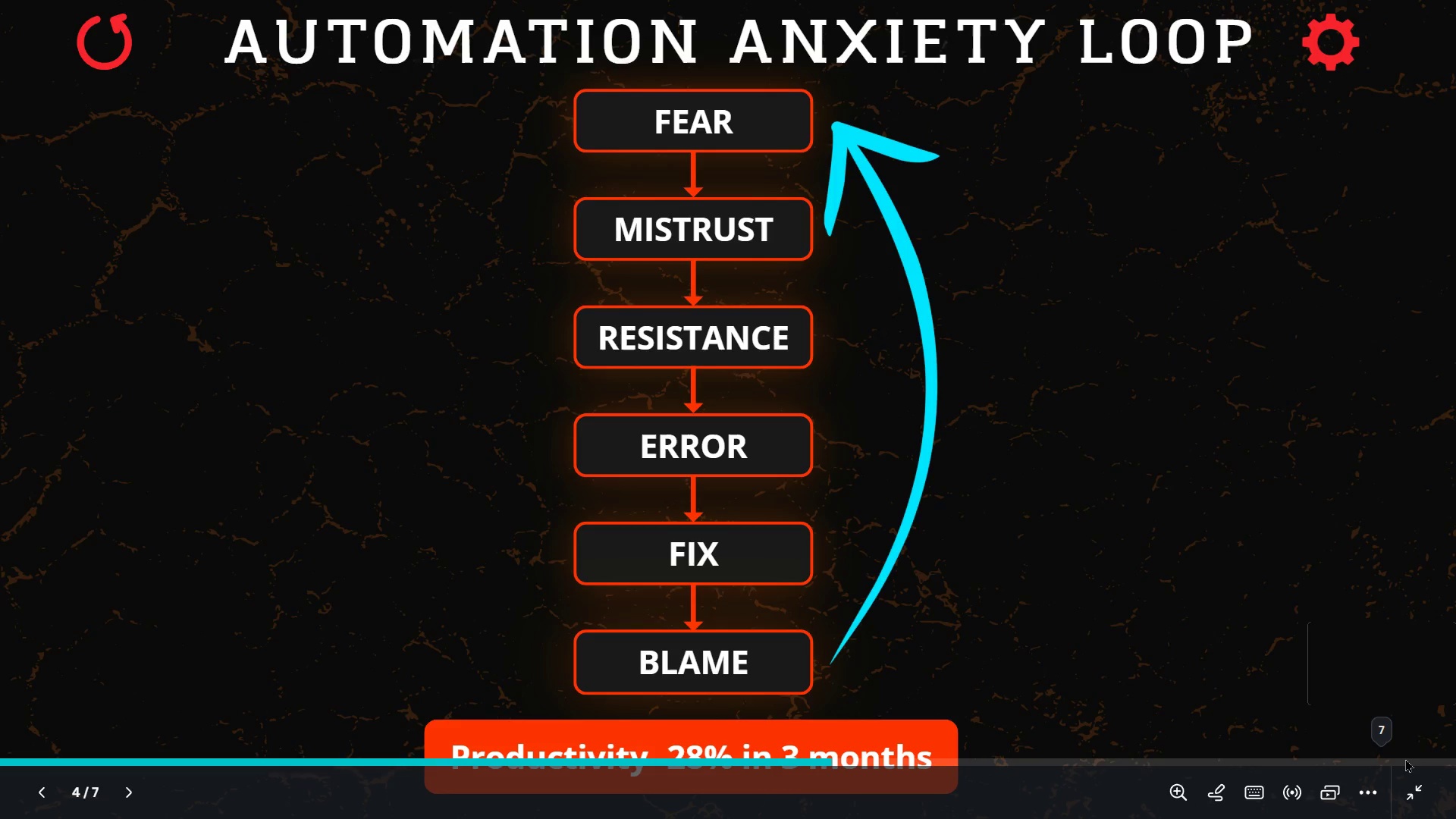 
key(ArrowRight)
 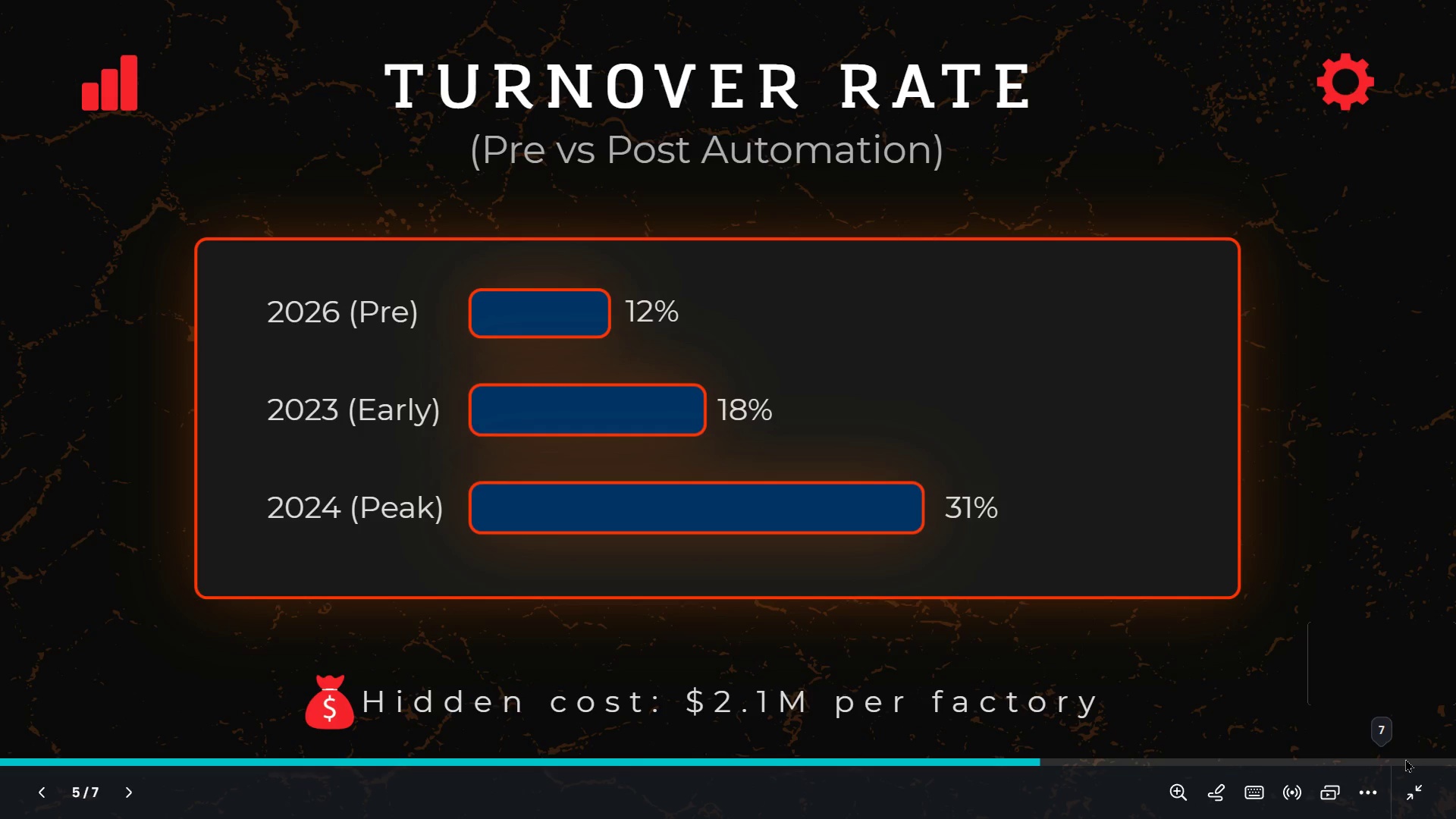 
key(ArrowRight)
 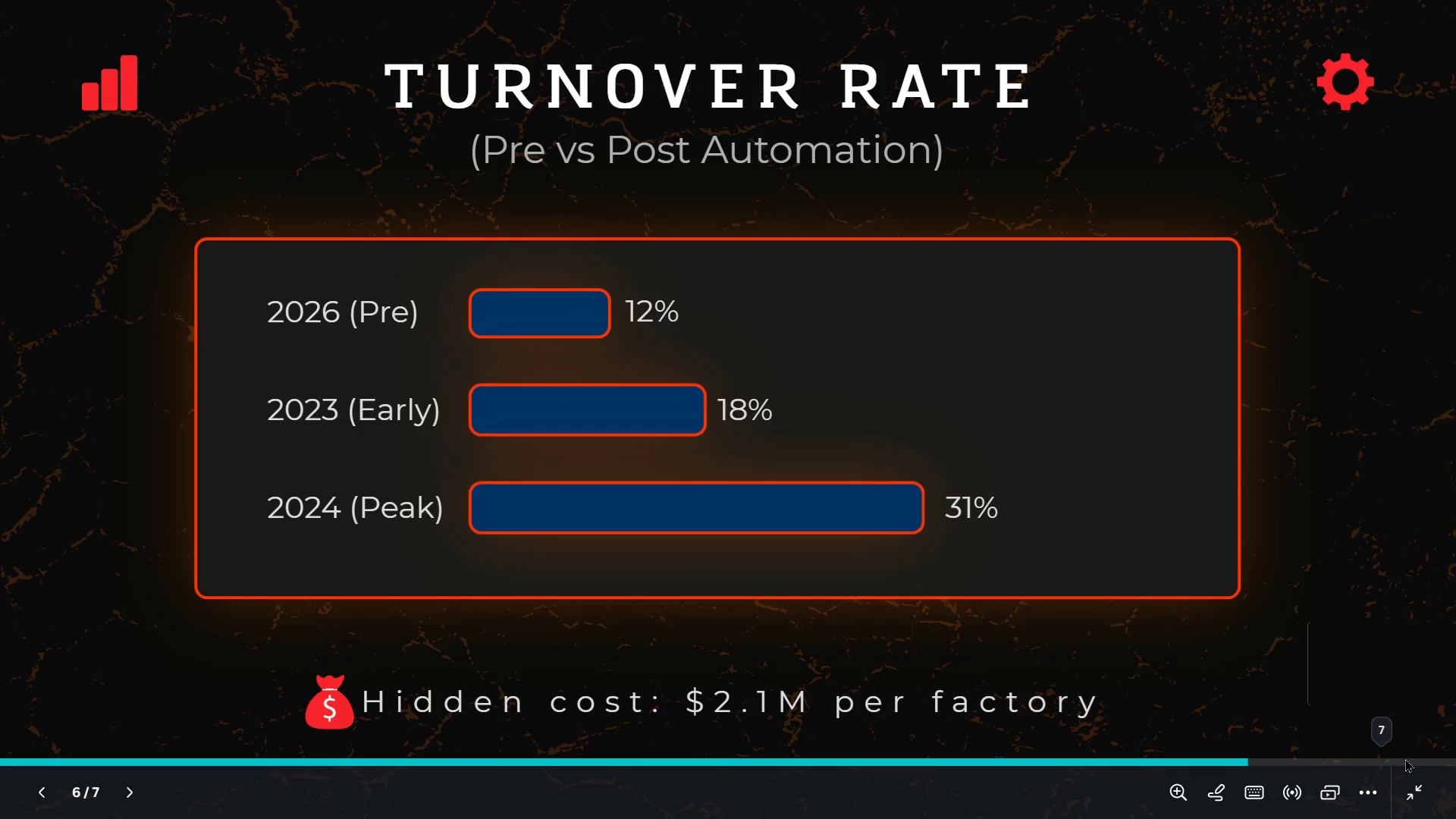 
key(ArrowRight)
 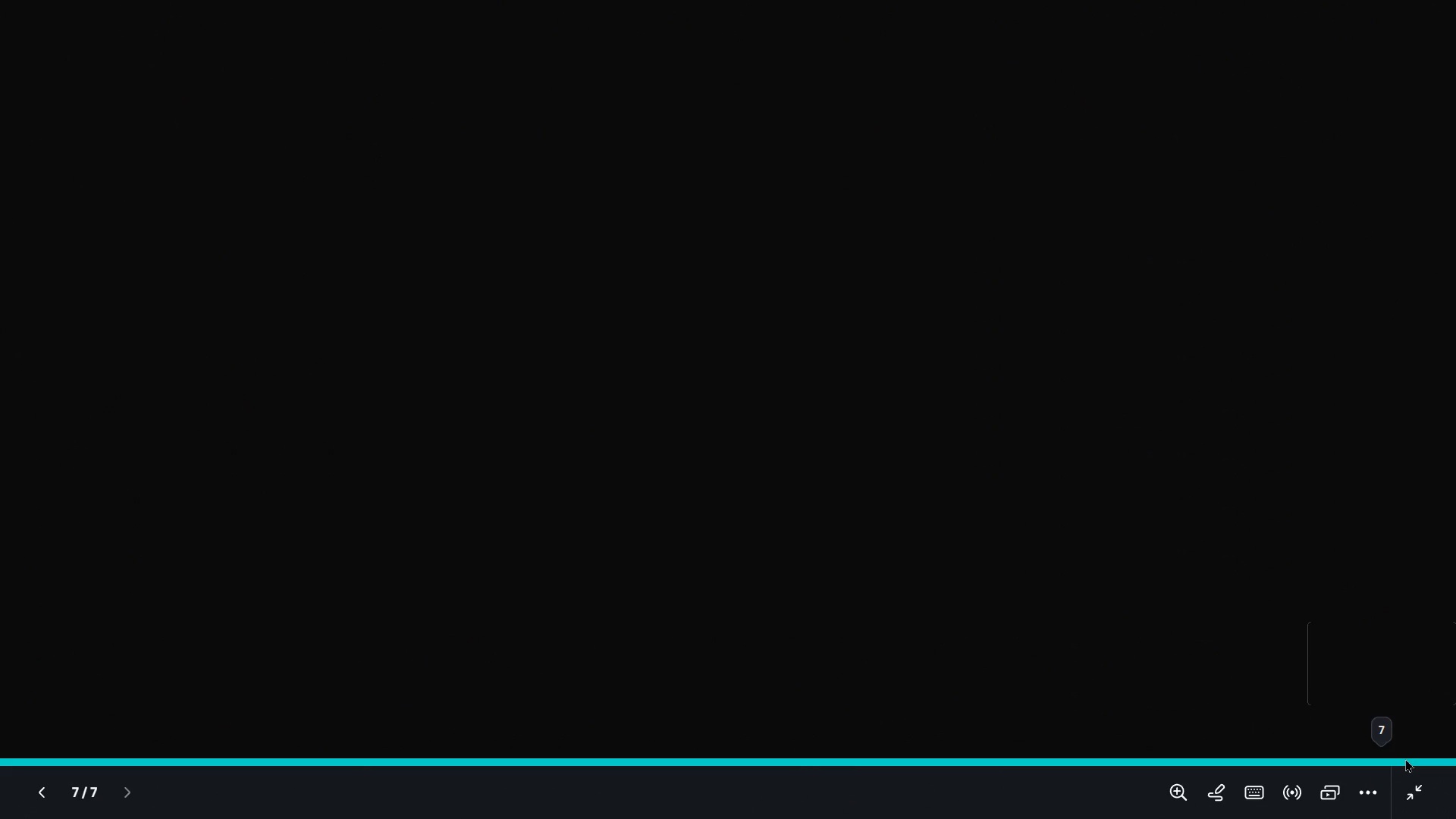 
key(1)
 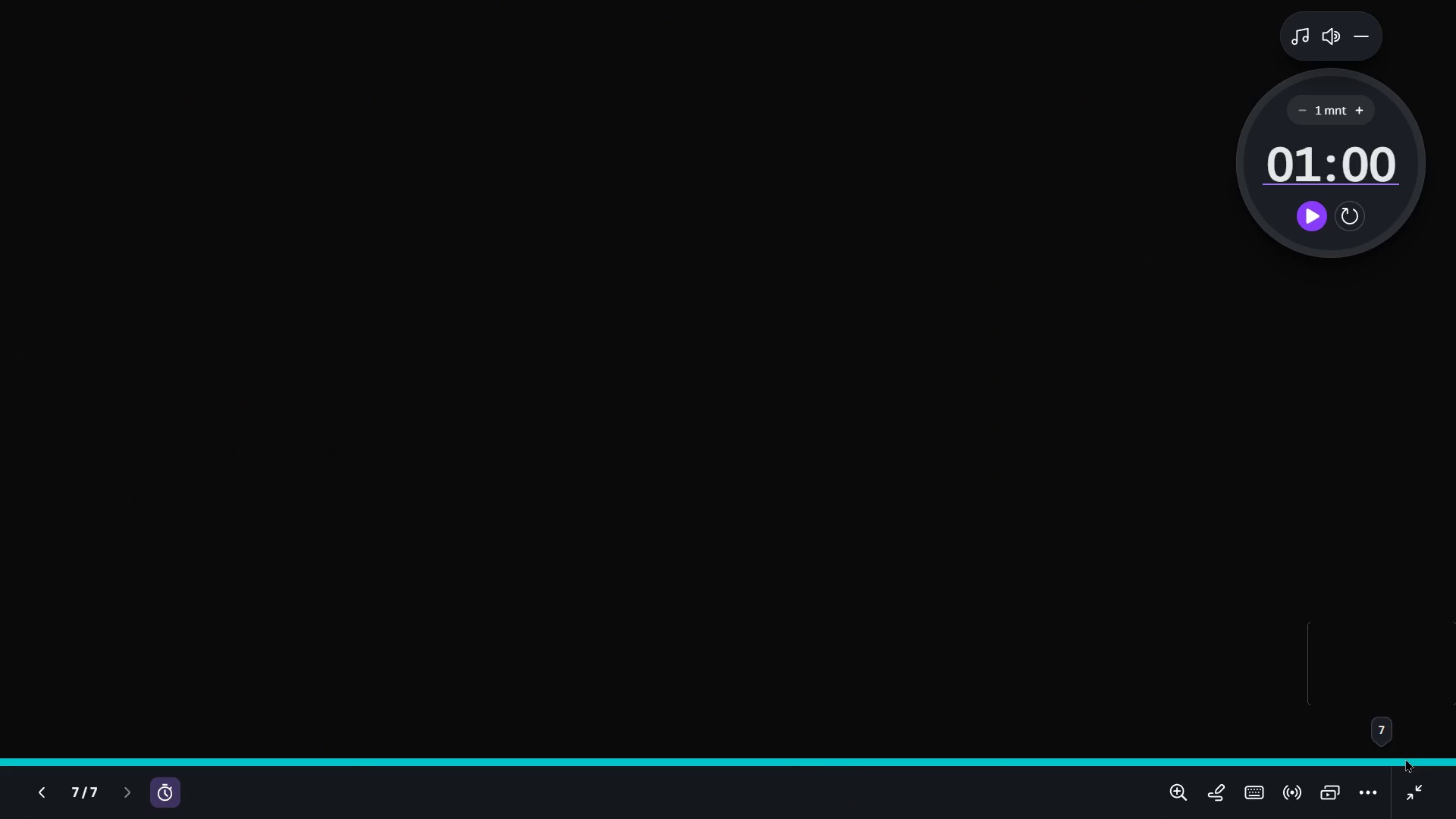 
key(Escape)
 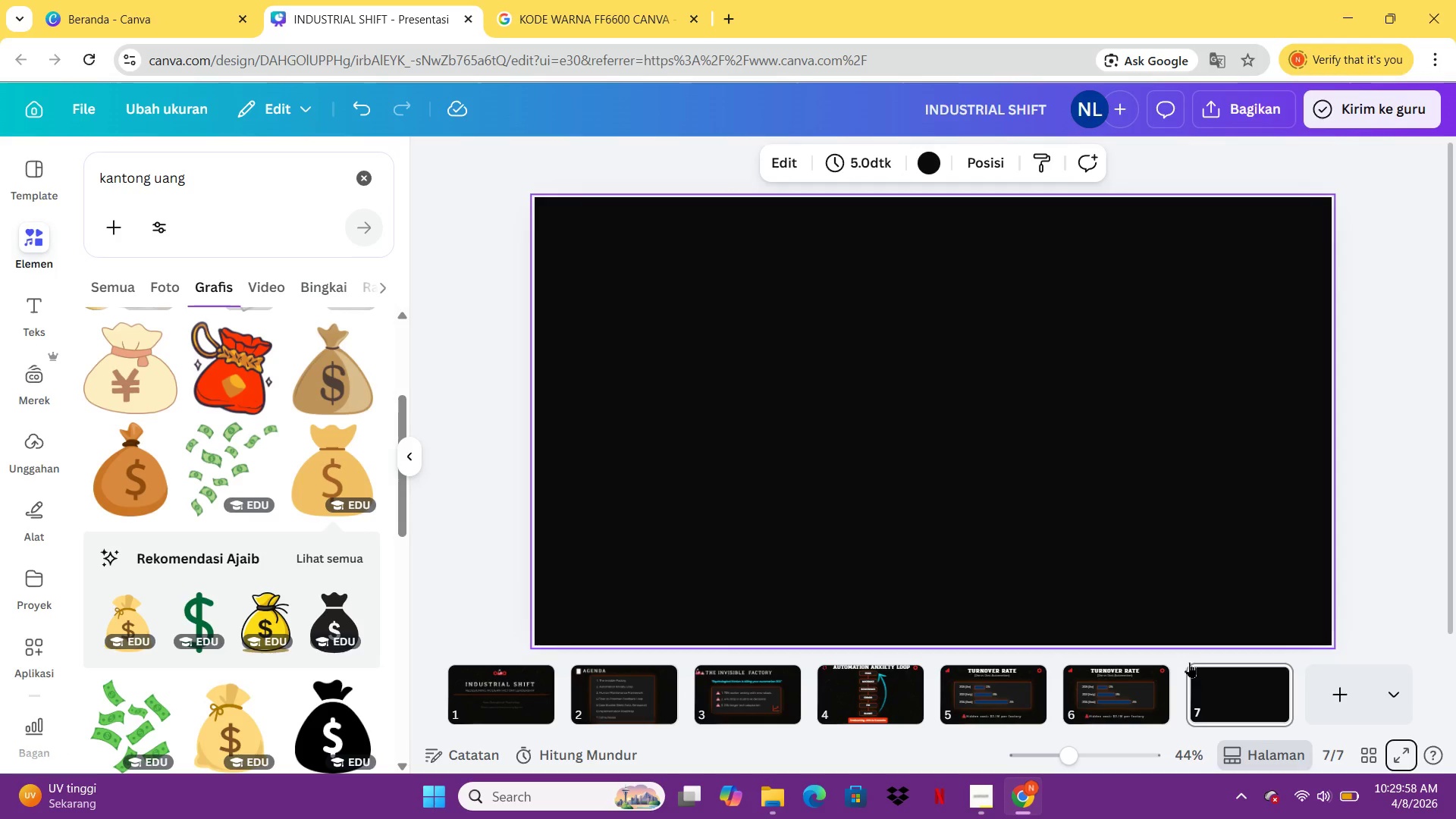 
left_click([1128, 676])
 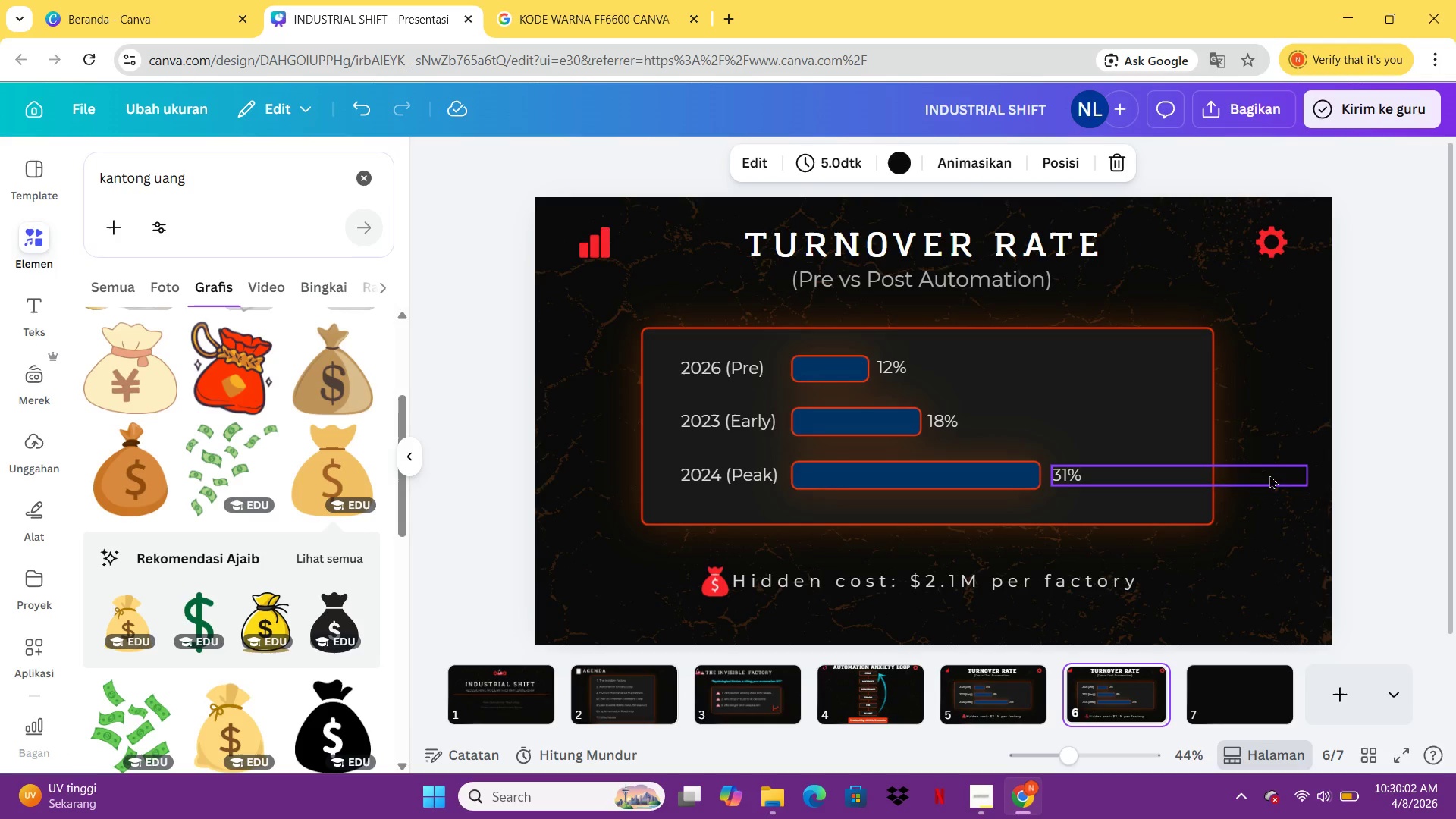 
left_click([974, 472])
 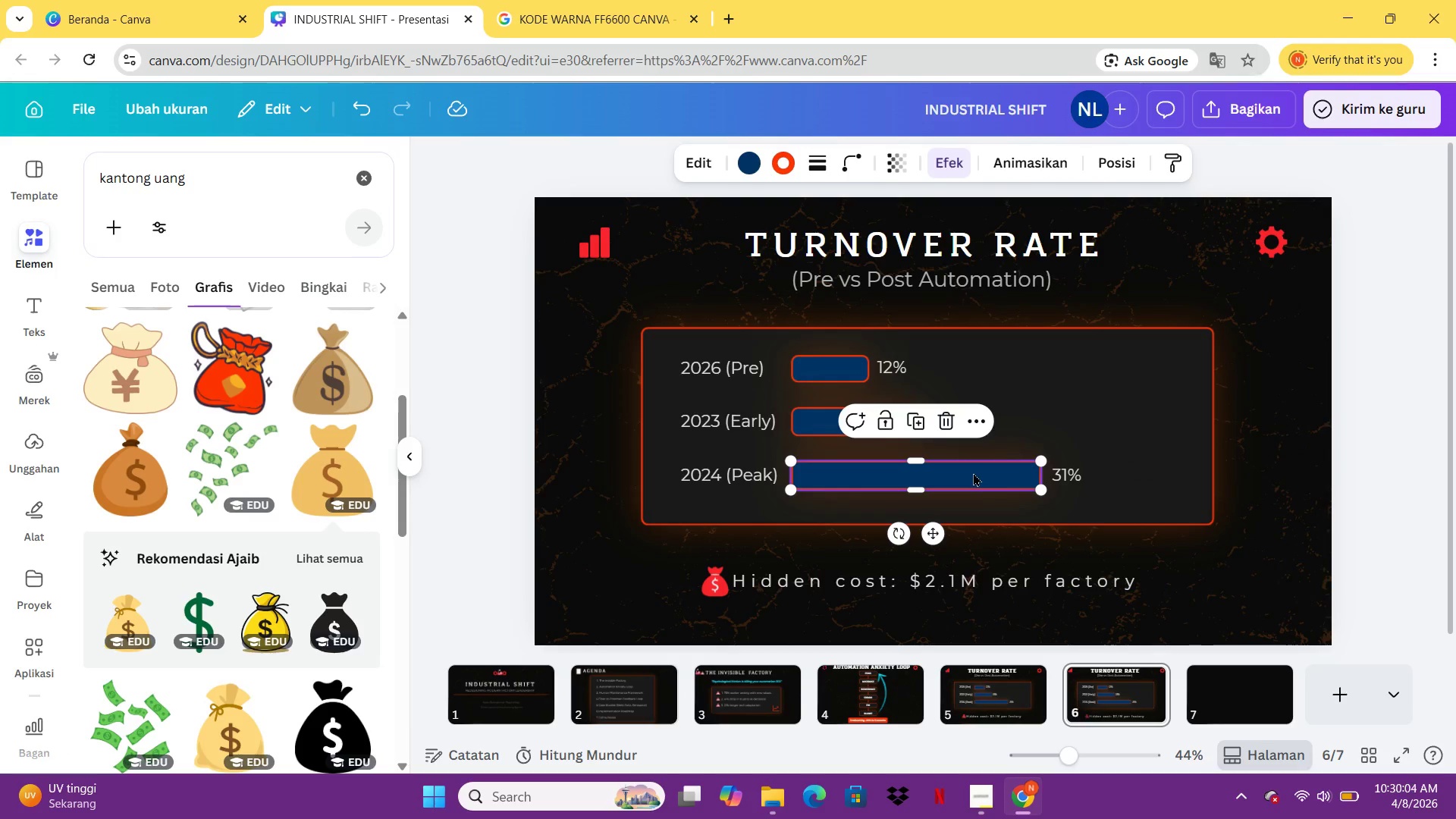 
key(Delete)
 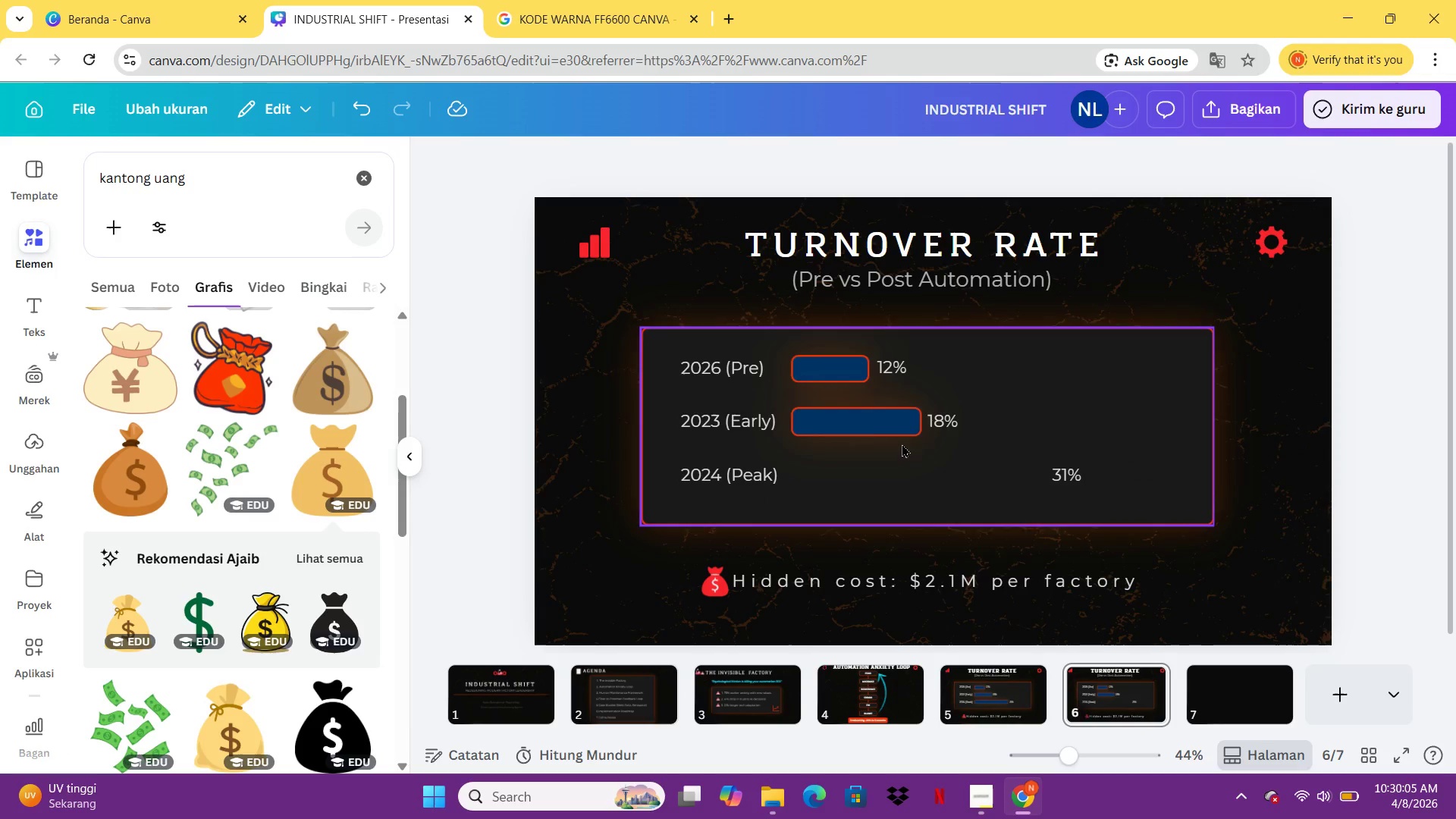 
left_click([877, 426])
 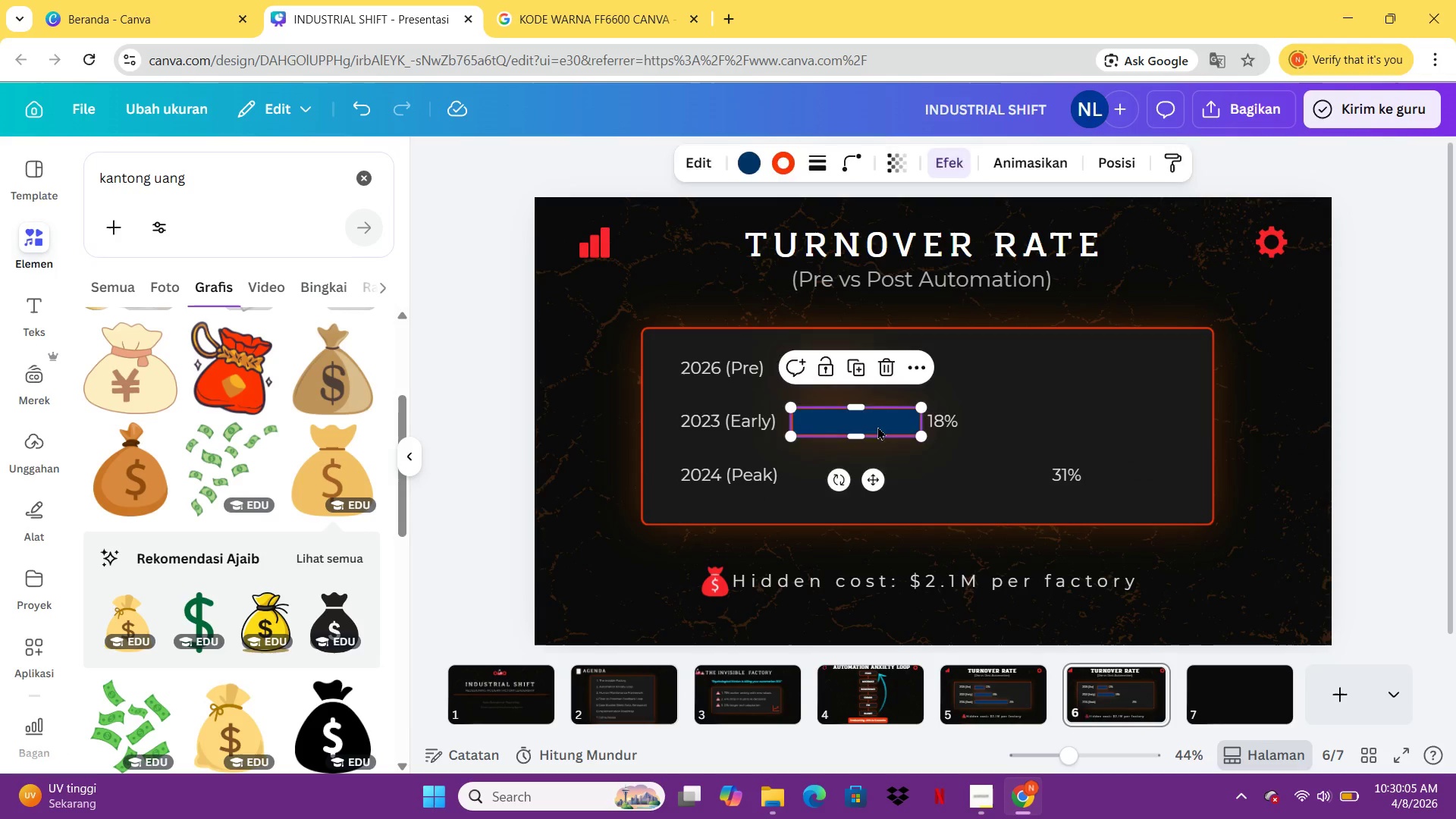 
key(Delete)
 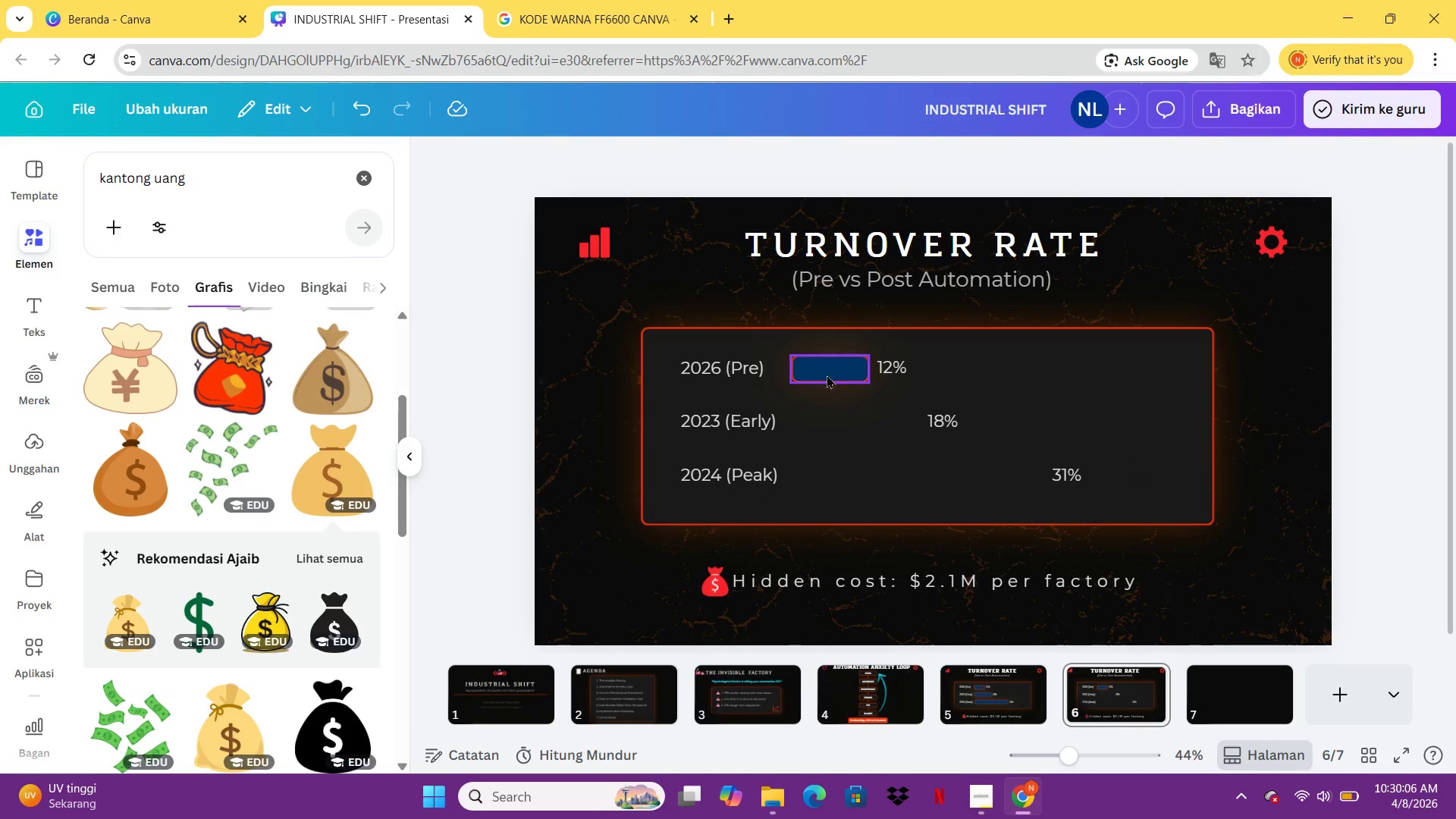 
left_click([821, 372])
 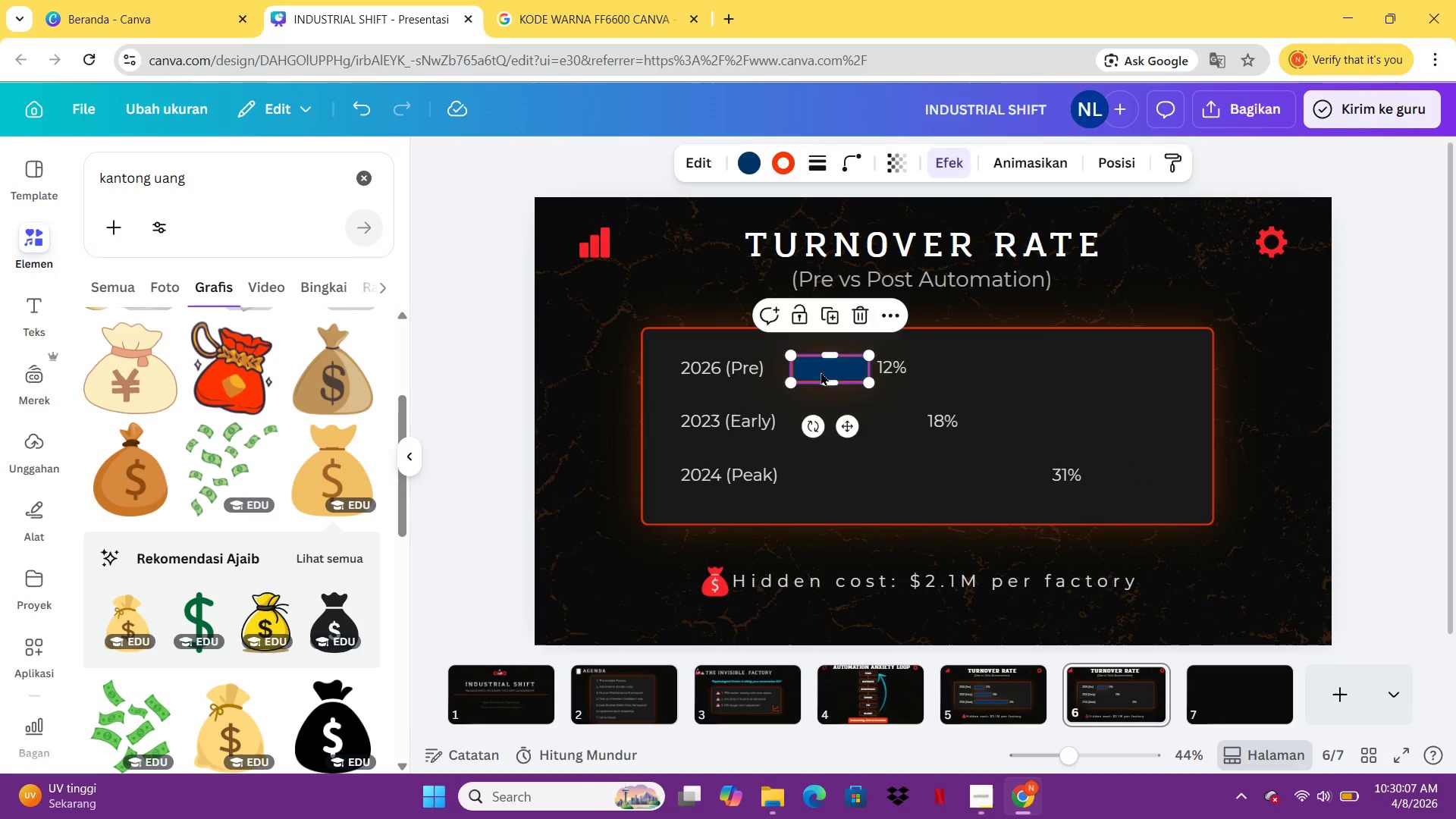 
key(Delete)
 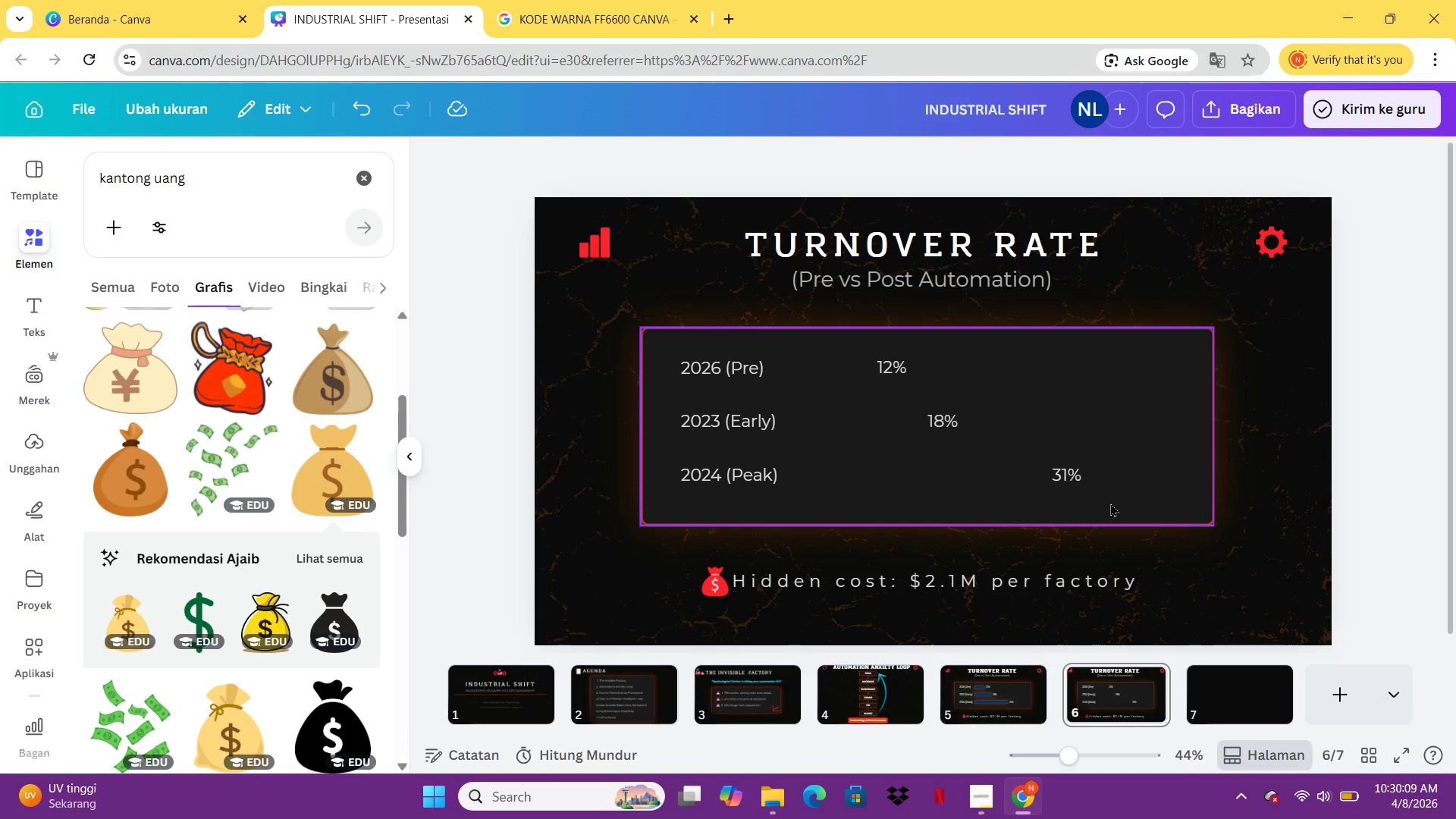 
left_click_drag(start_coordinate=[1101, 496], to_coordinate=[902, 430])
 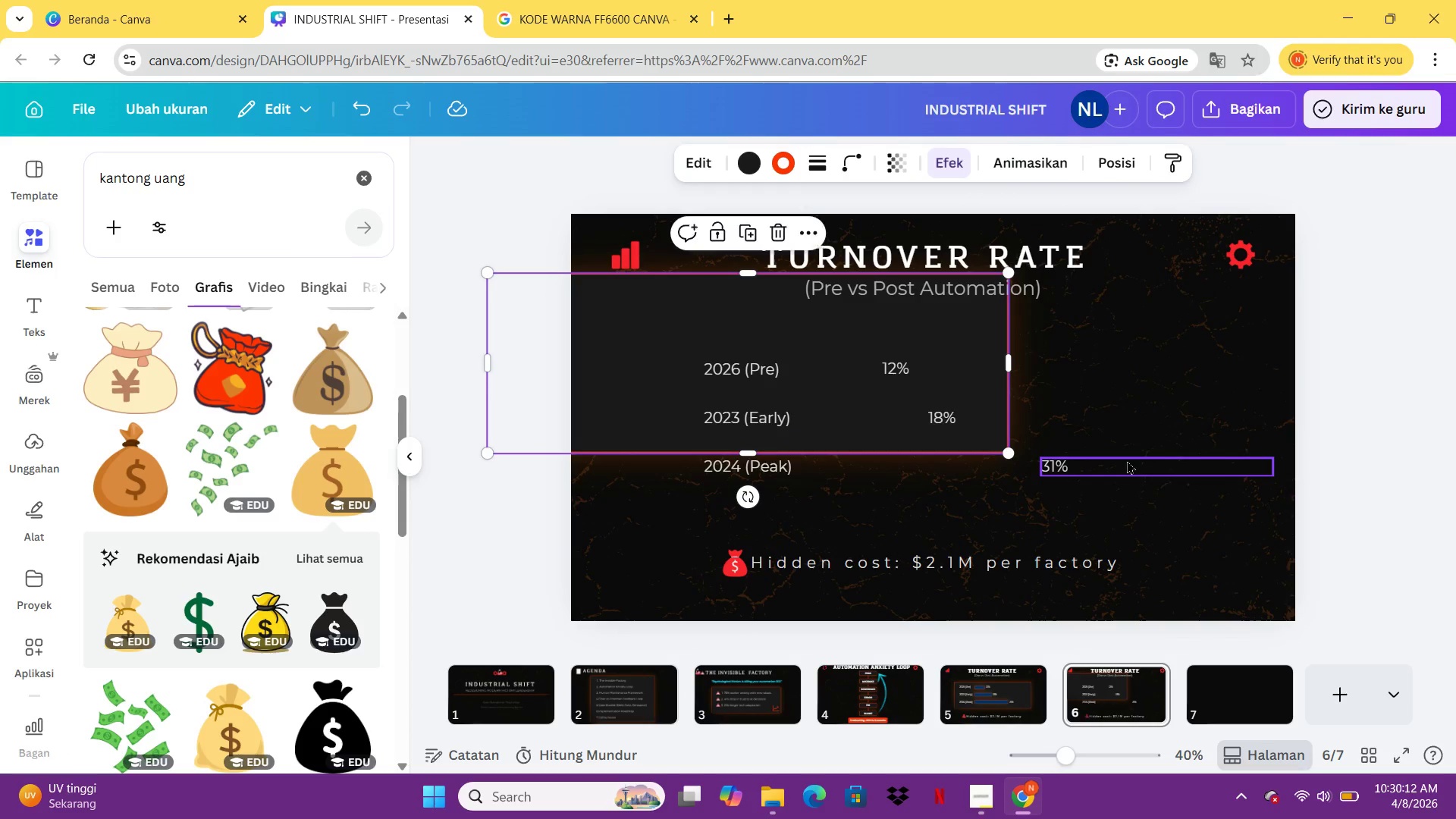 
left_click_drag(start_coordinate=[1172, 526], to_coordinate=[758, 403])
 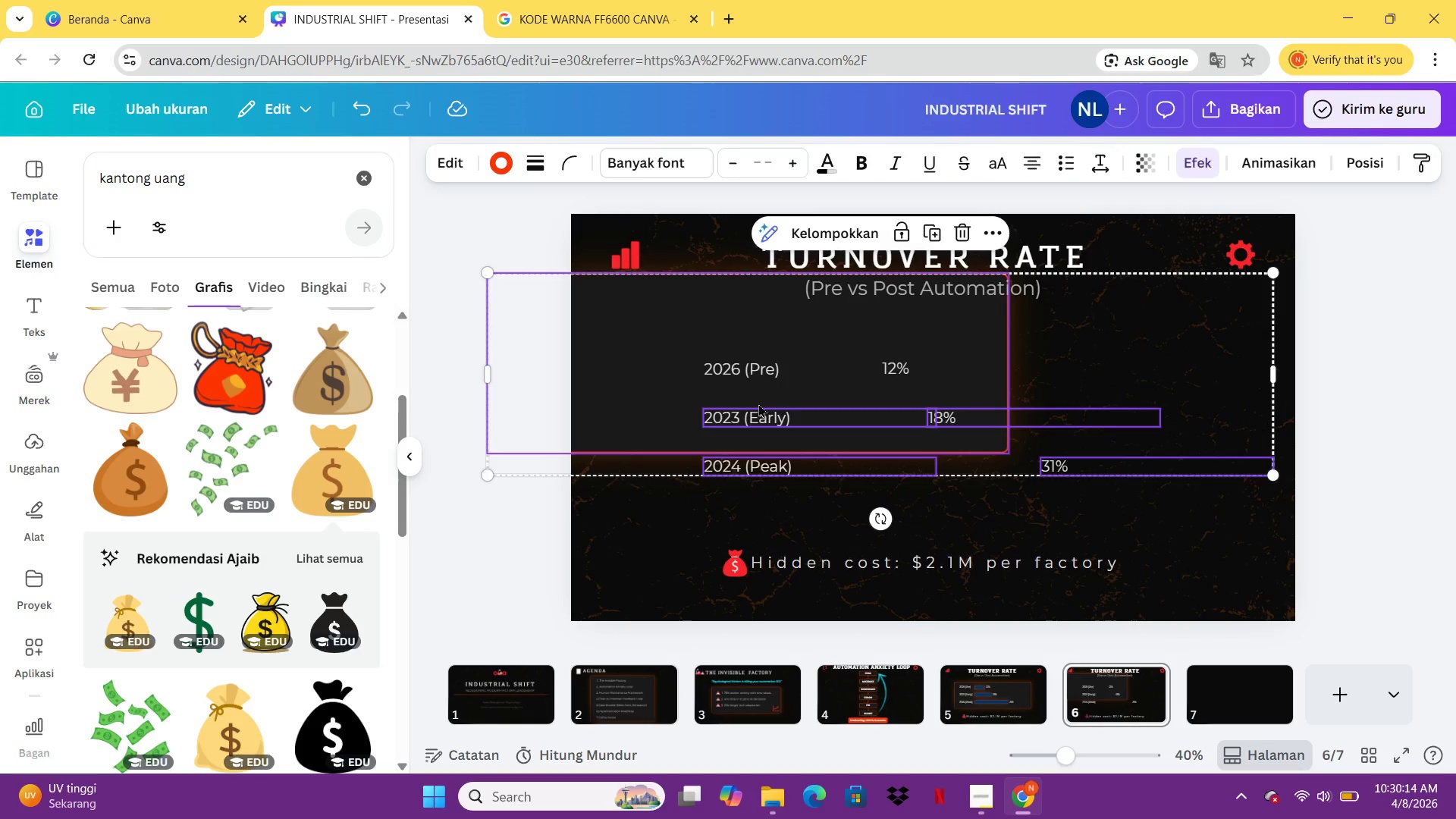 
key(Delete)
 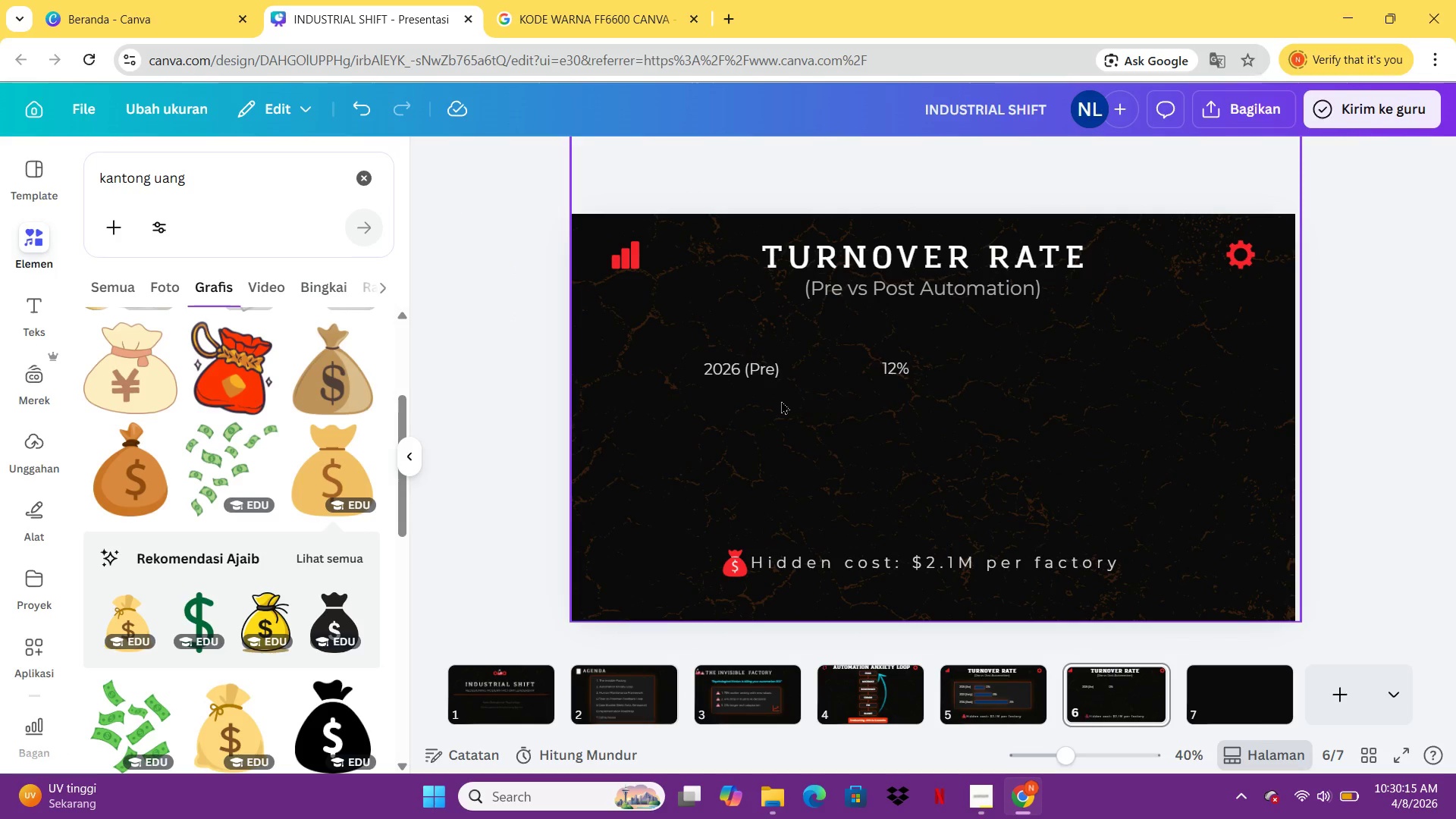 
key(Control+Z)
 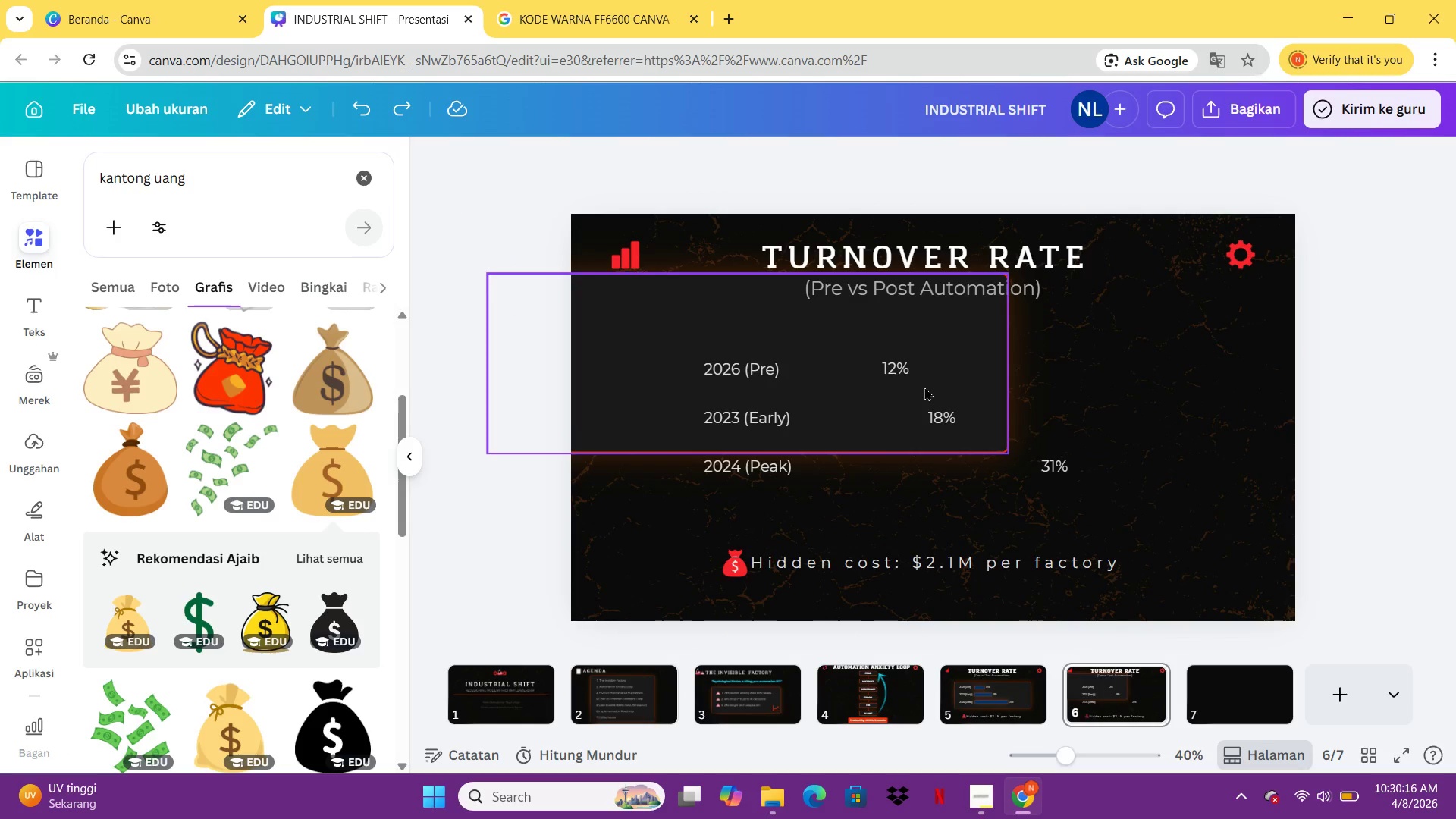 
left_click_drag(start_coordinate=[924, 387], to_coordinate=[1455, 460])
 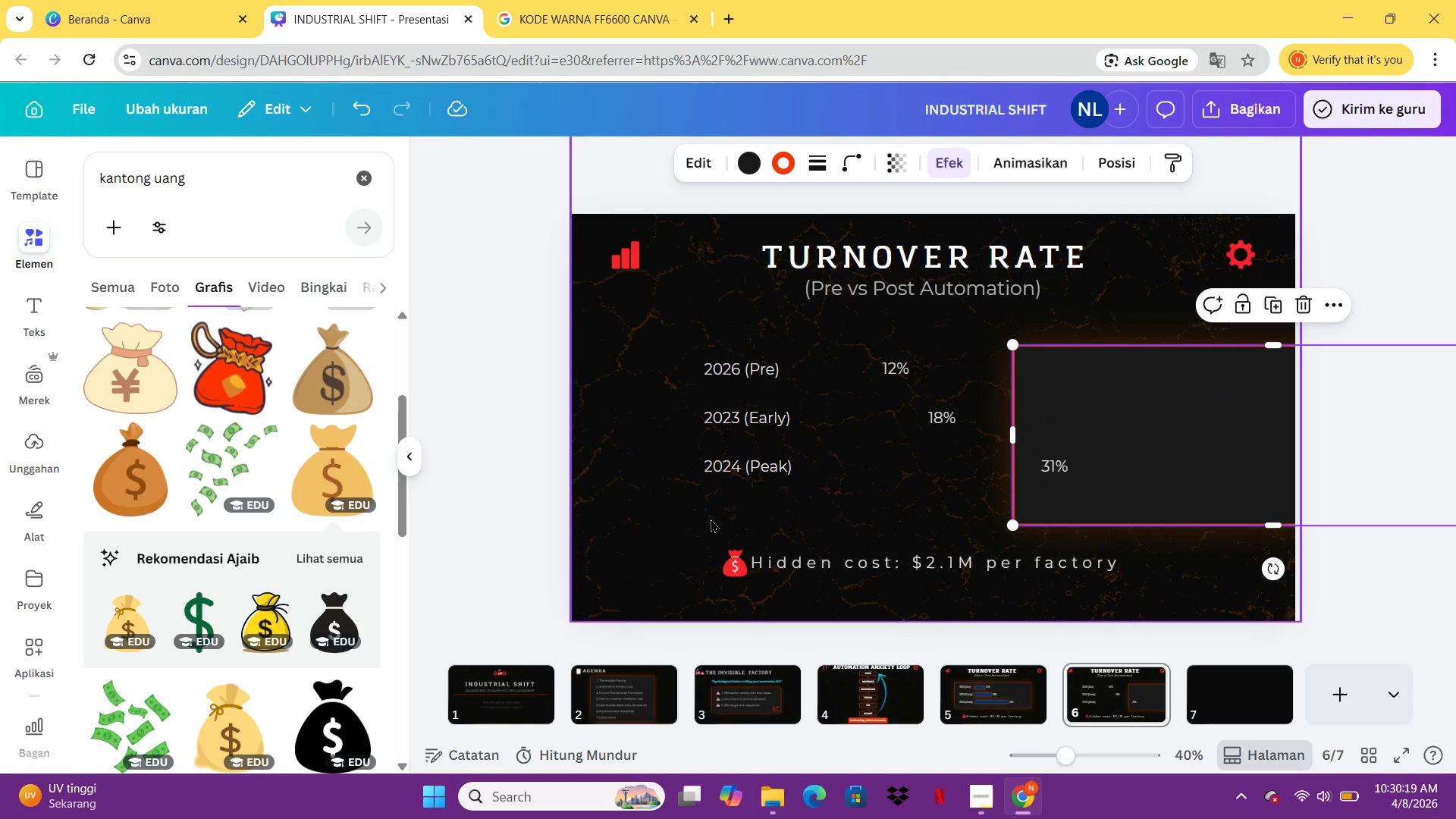 
left_click_drag(start_coordinate=[733, 491], to_coordinate=[877, 374])
 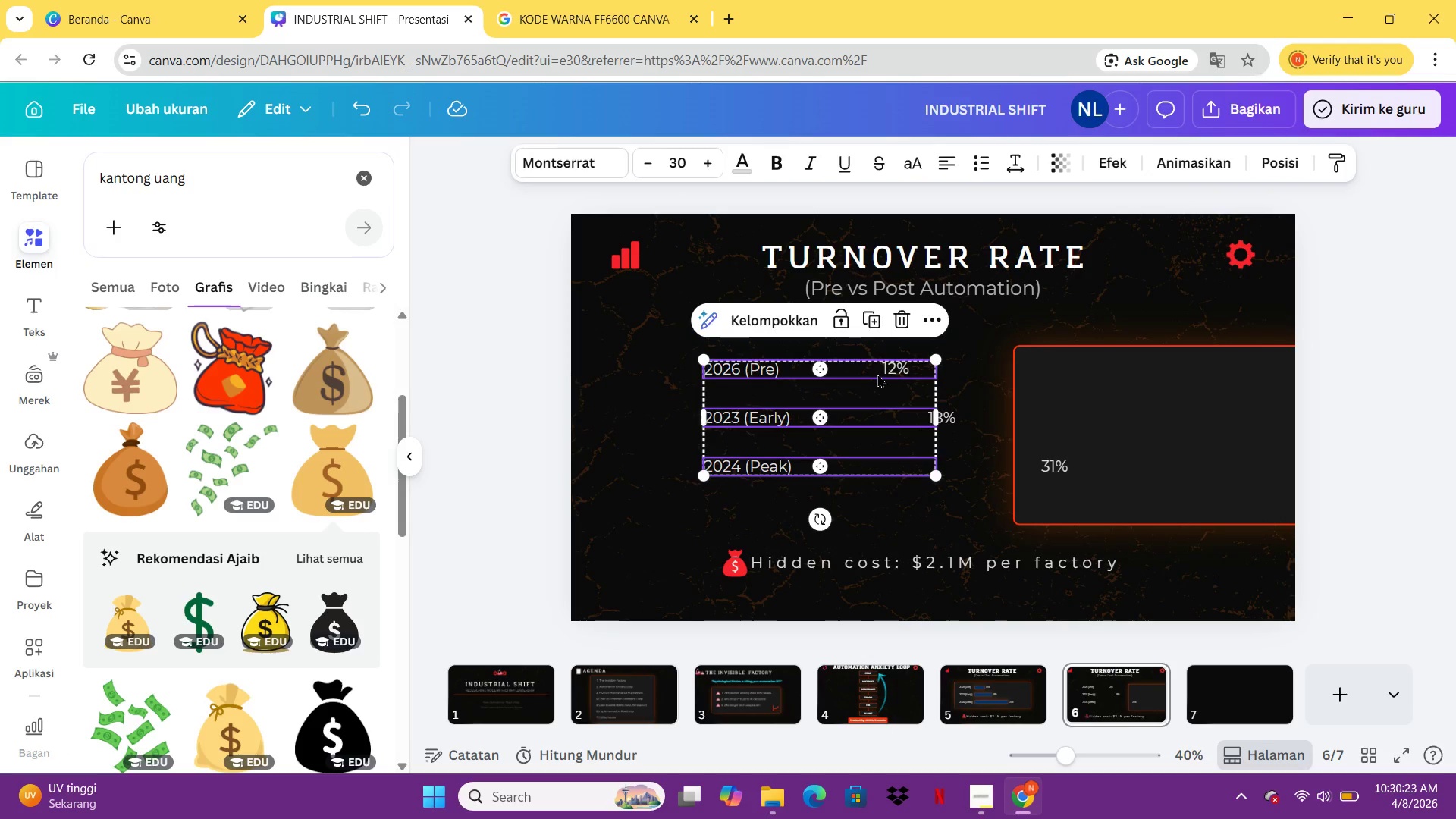 
key(Delete)
 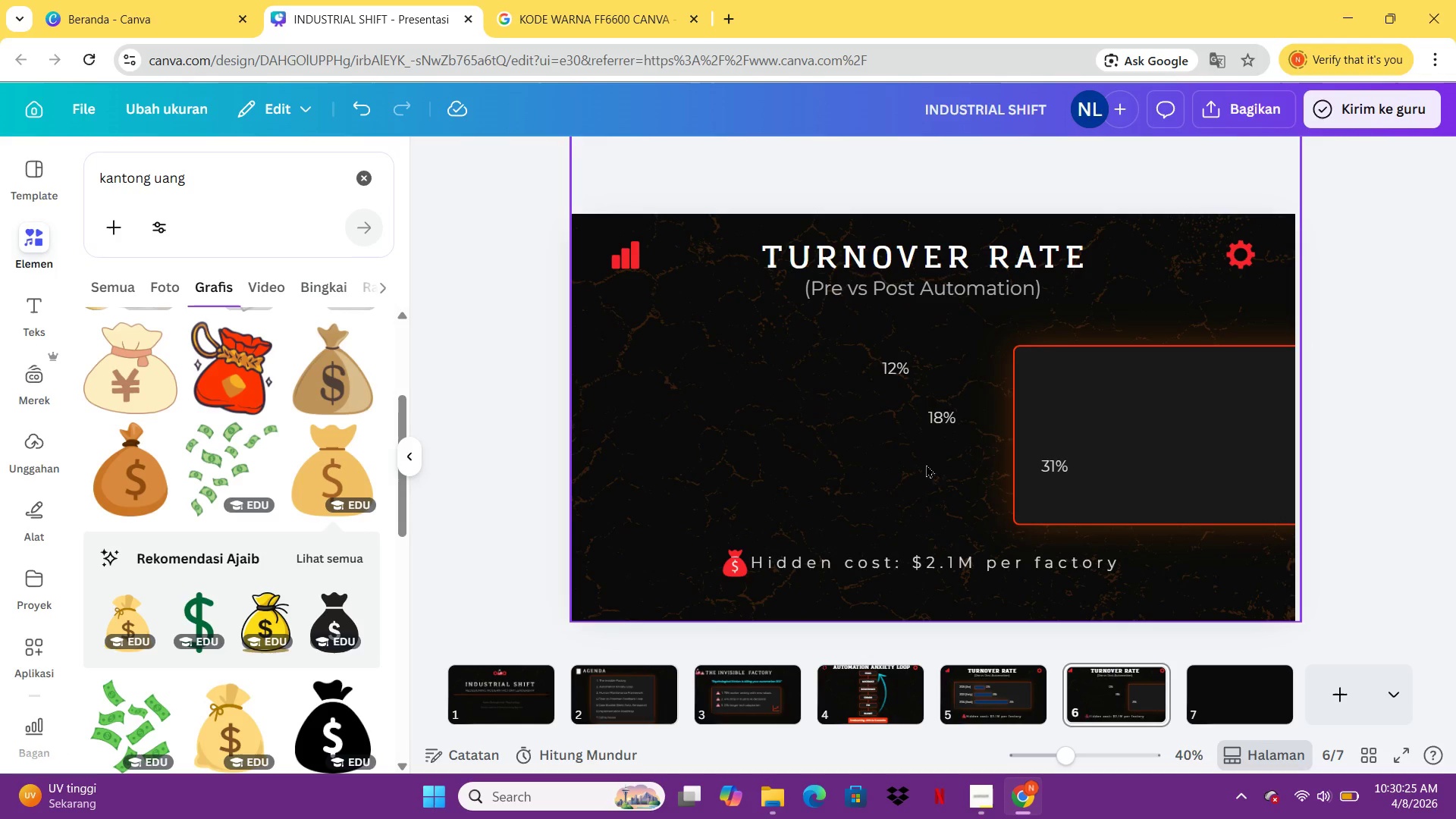 
left_click([927, 423])
 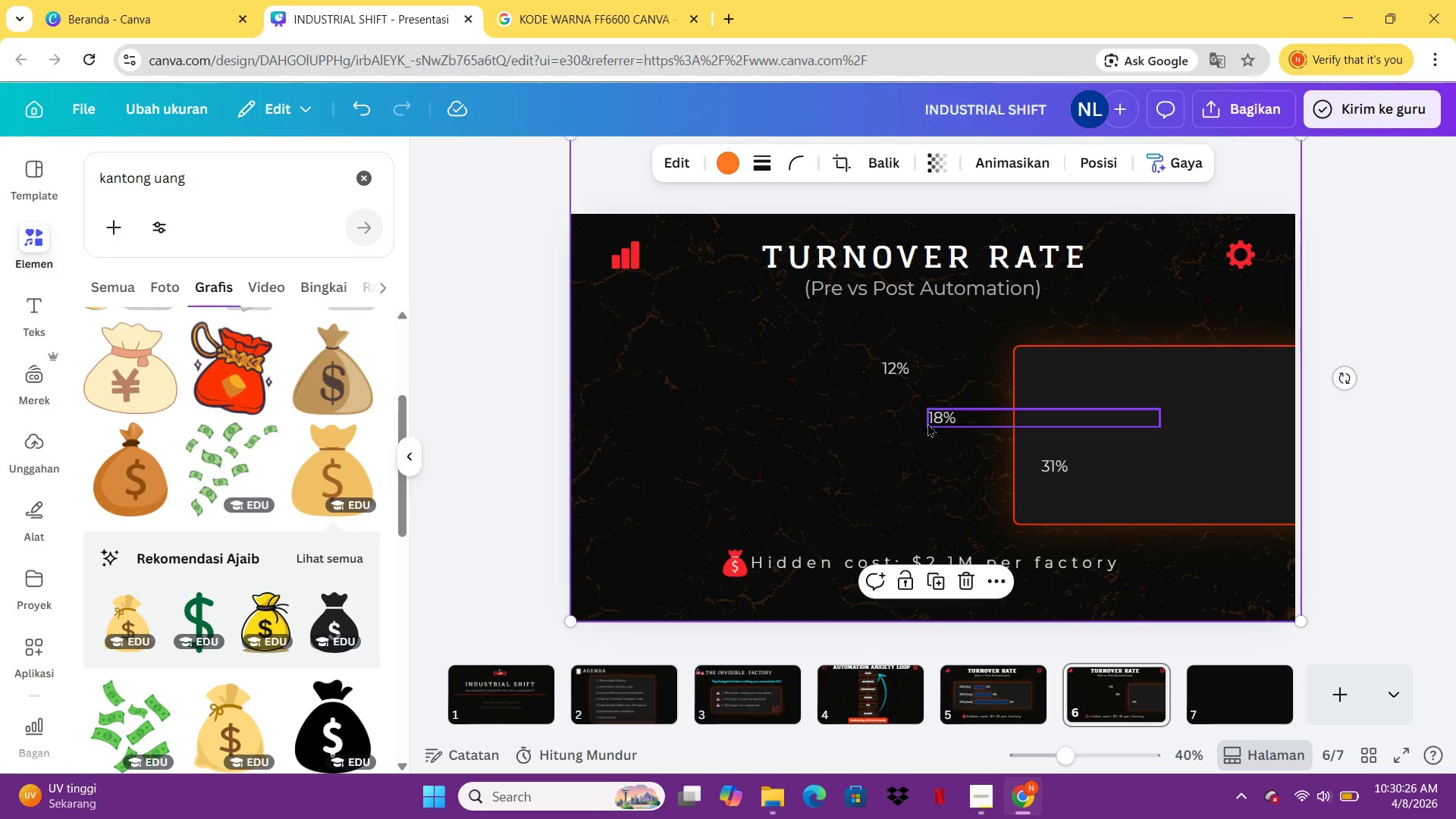 
left_click([927, 423])
 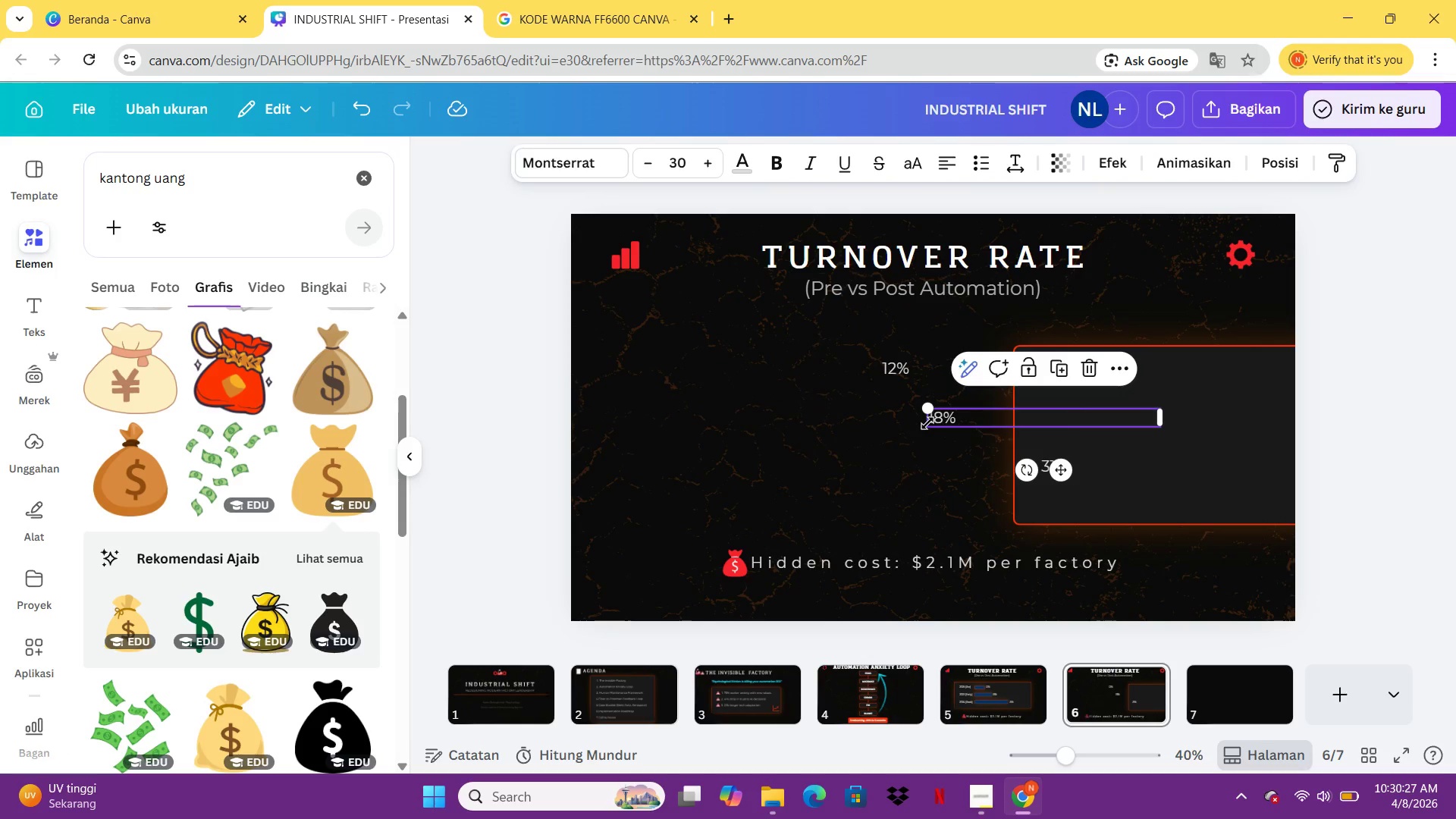 
key(Delete)
 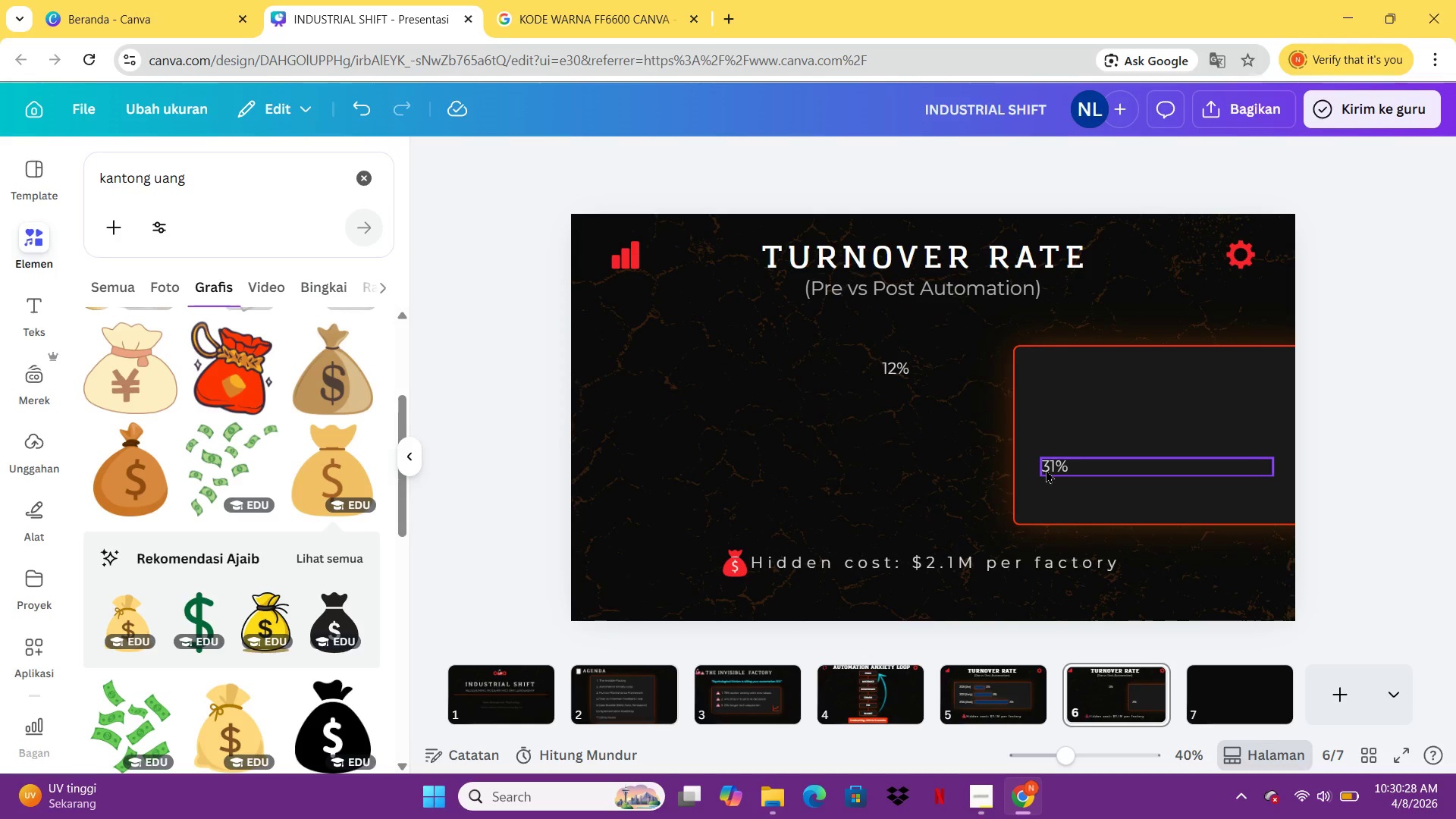 
left_click([1046, 469])
 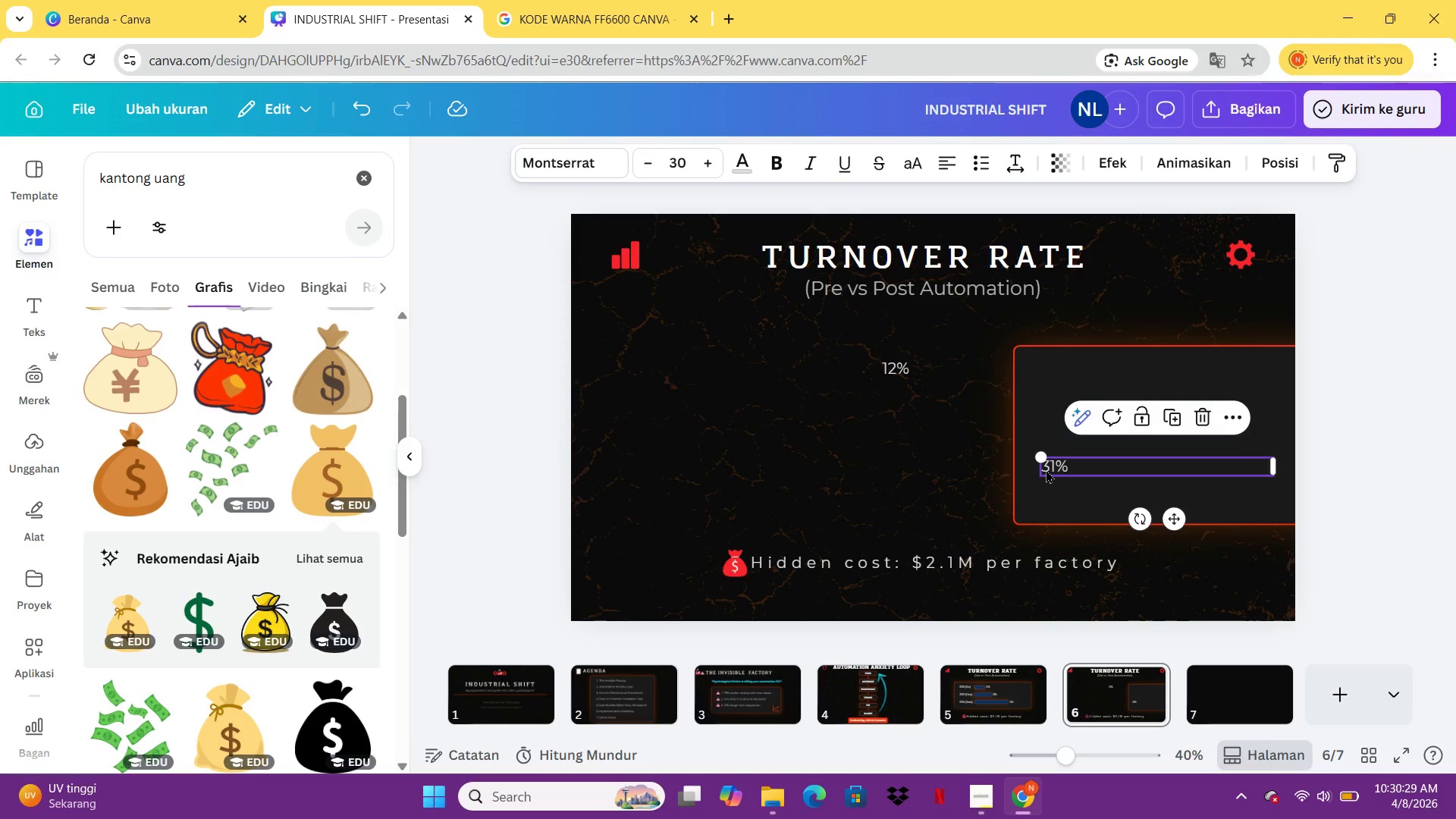 
key(Delete)
 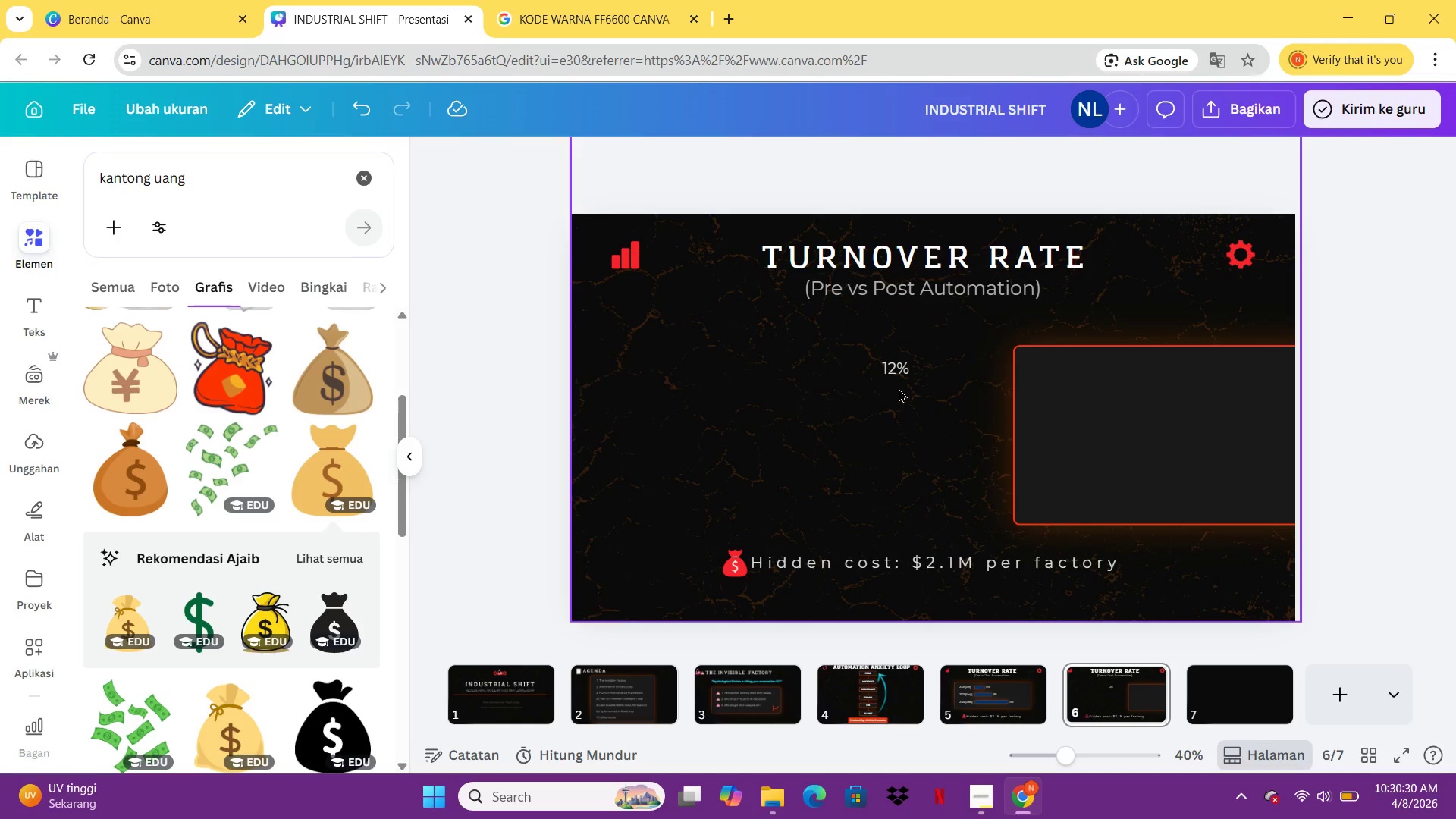 
left_click([1065, 434])
 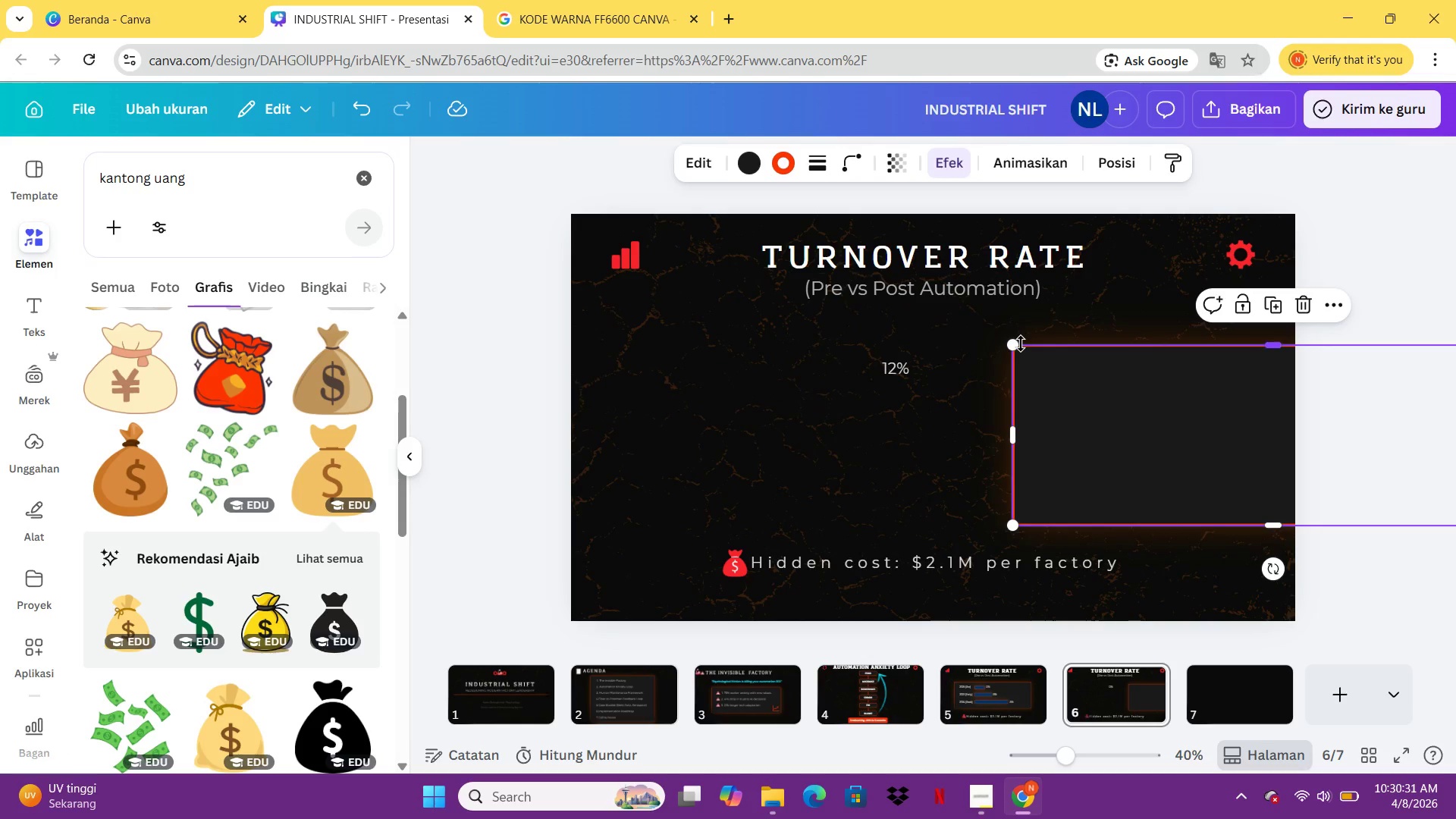 
left_click_drag(start_coordinate=[1021, 344], to_coordinate=[1175, 426])
 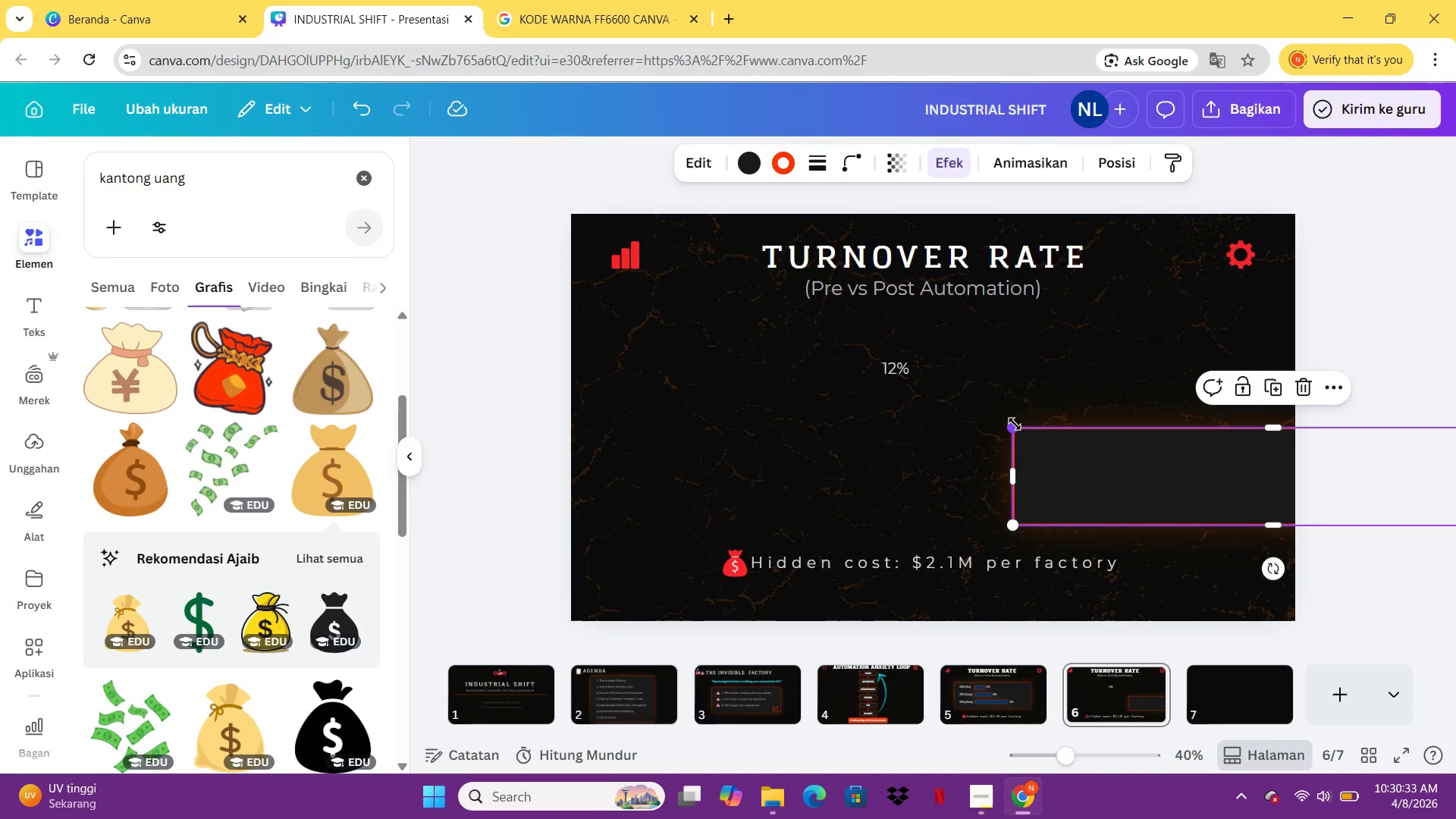 
left_click_drag(start_coordinate=[1013, 424], to_coordinate=[1242, 461])
 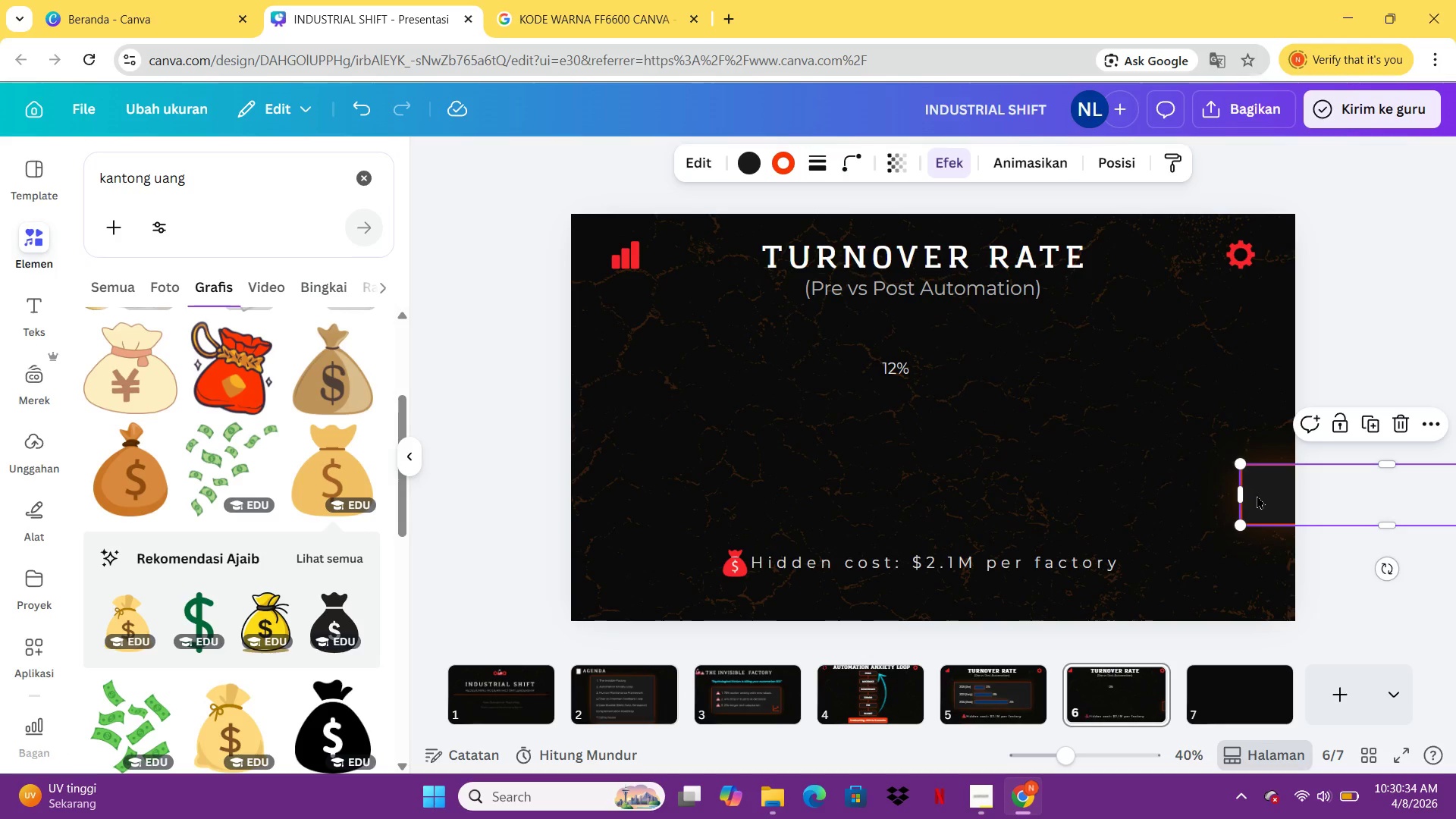 
left_click_drag(start_coordinate=[1257, 497], to_coordinate=[910, 443])
 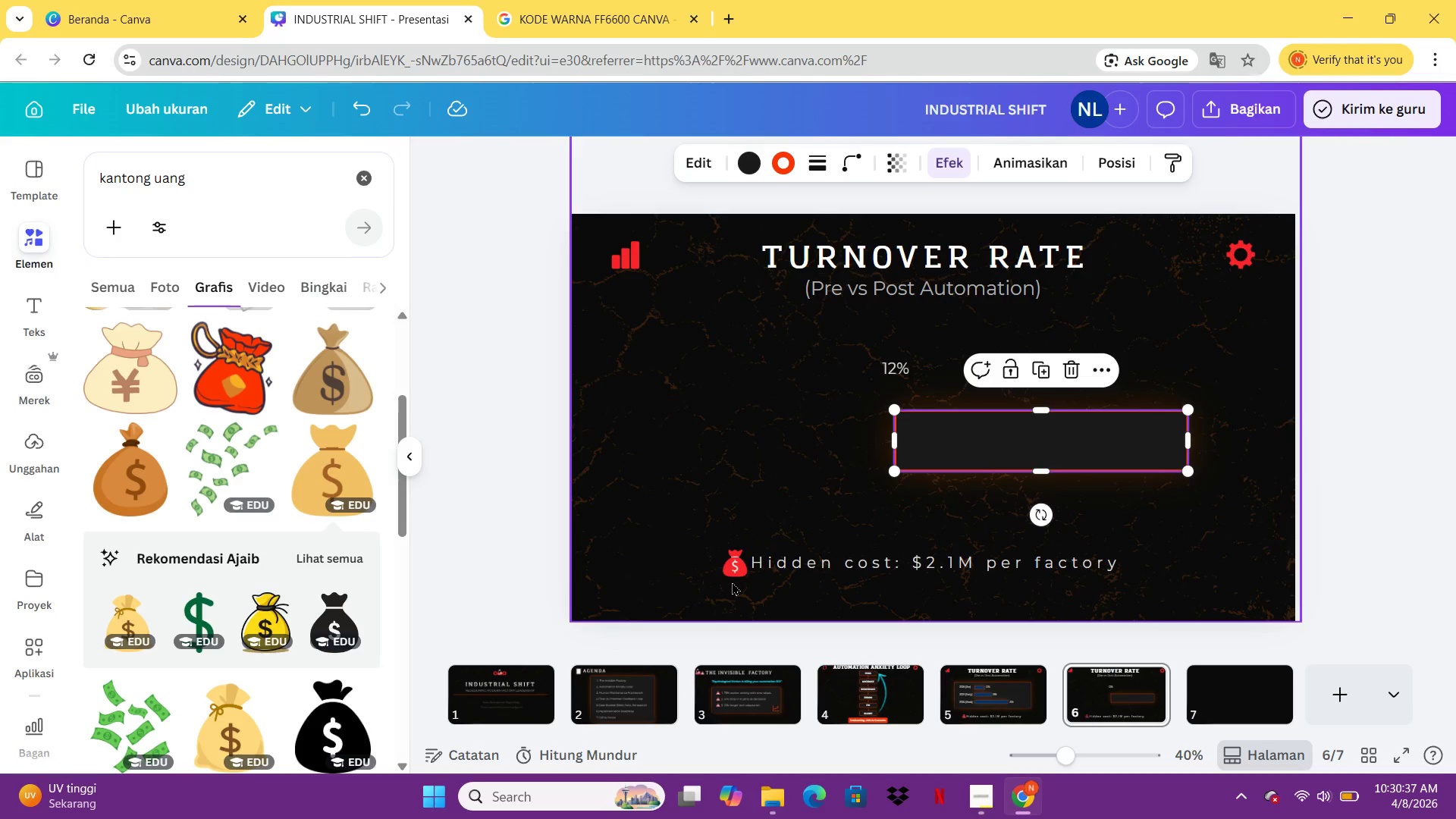 
left_click([733, 570])
 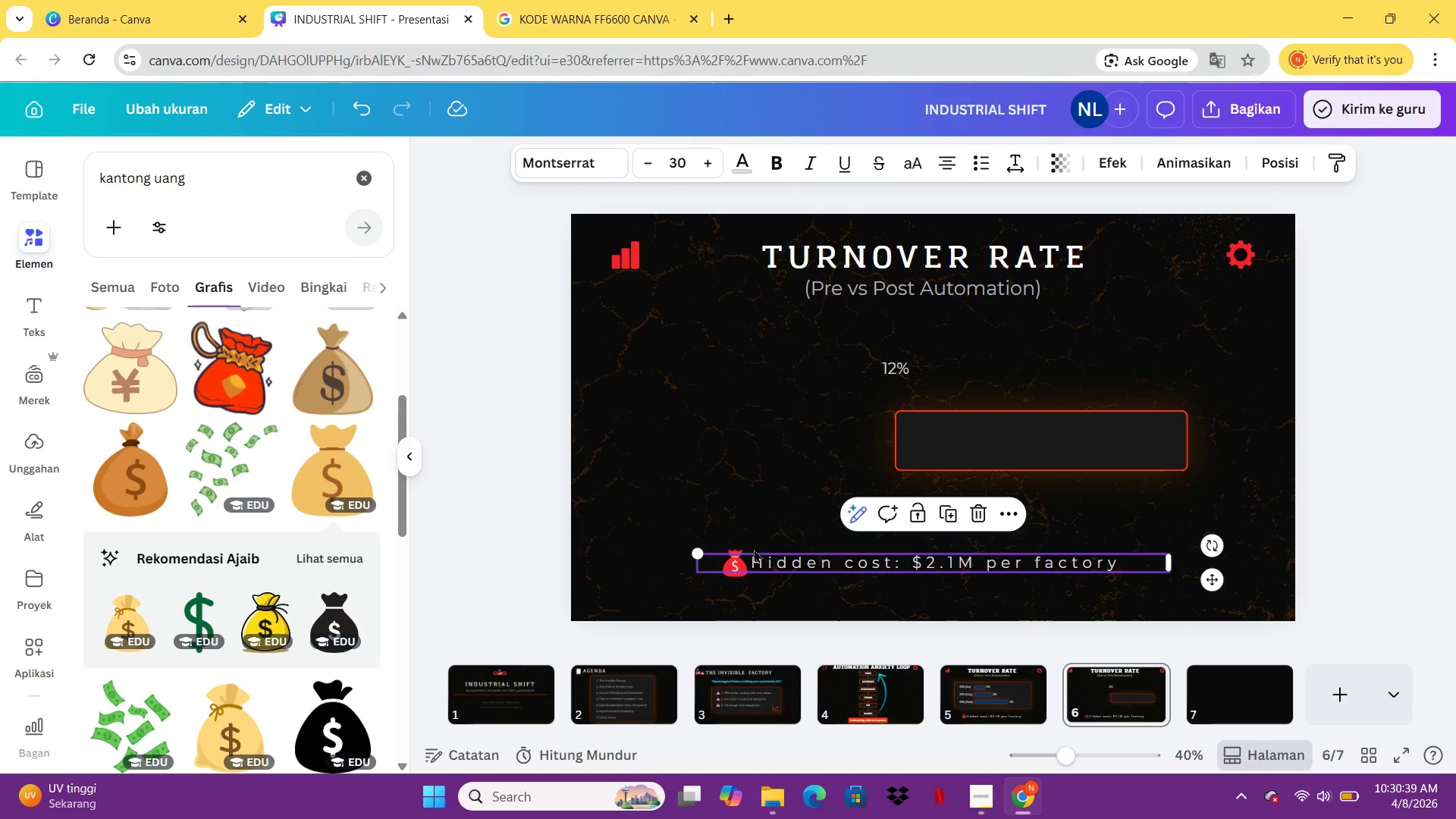 
left_click_drag(start_coordinate=[774, 564], to_coordinate=[865, 504])
 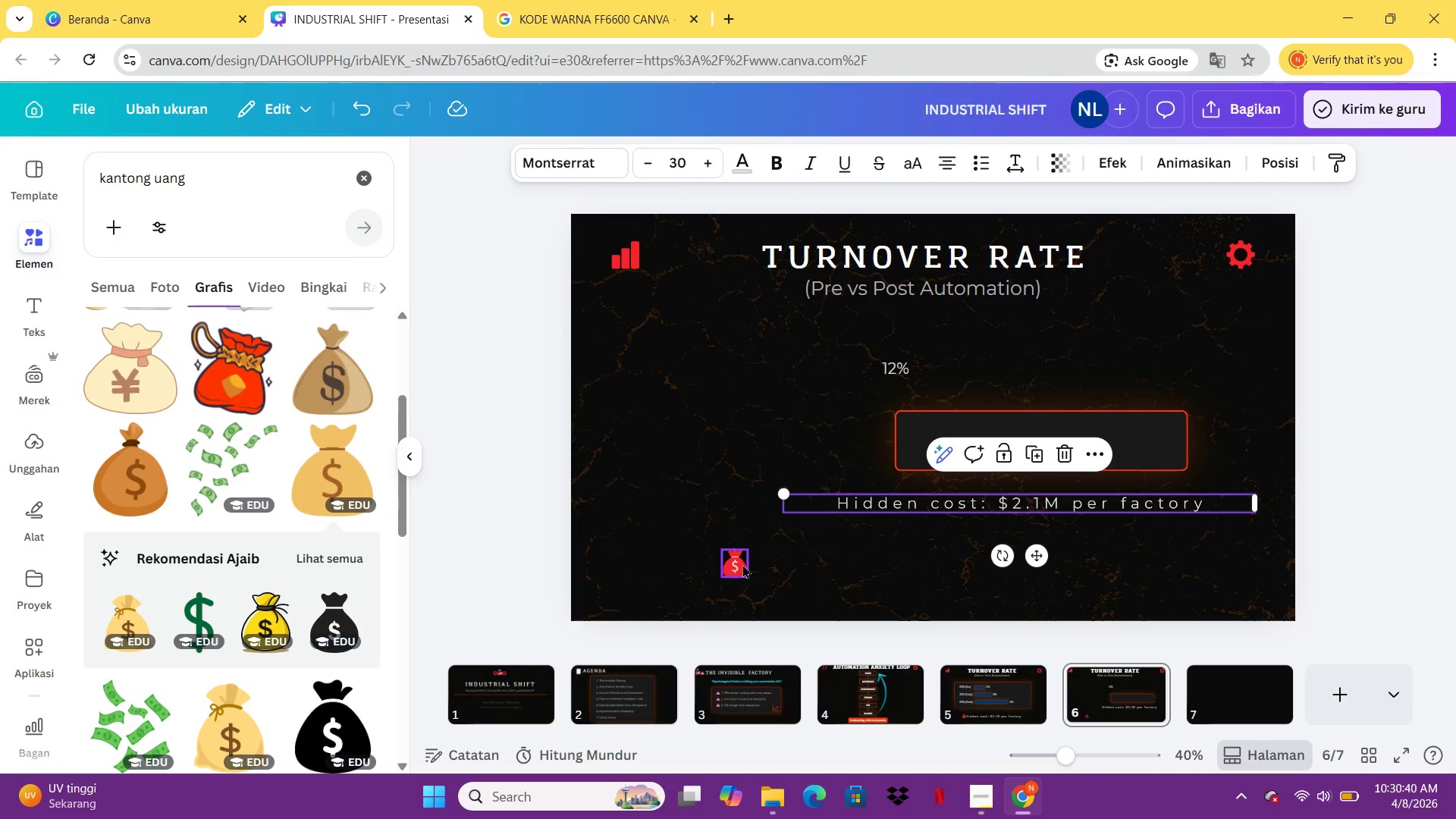 
left_click([742, 564])
 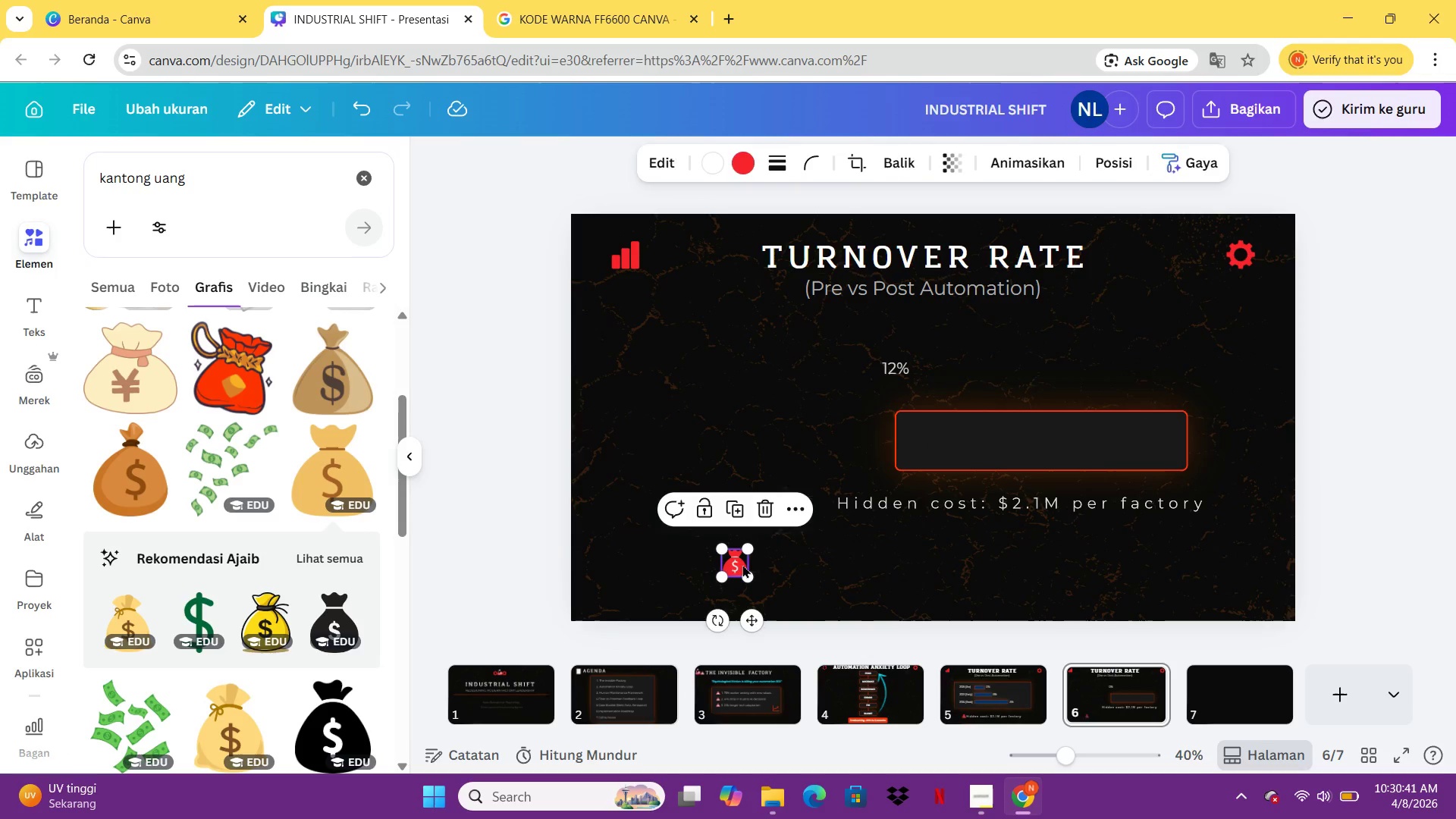 
key(Delete)
 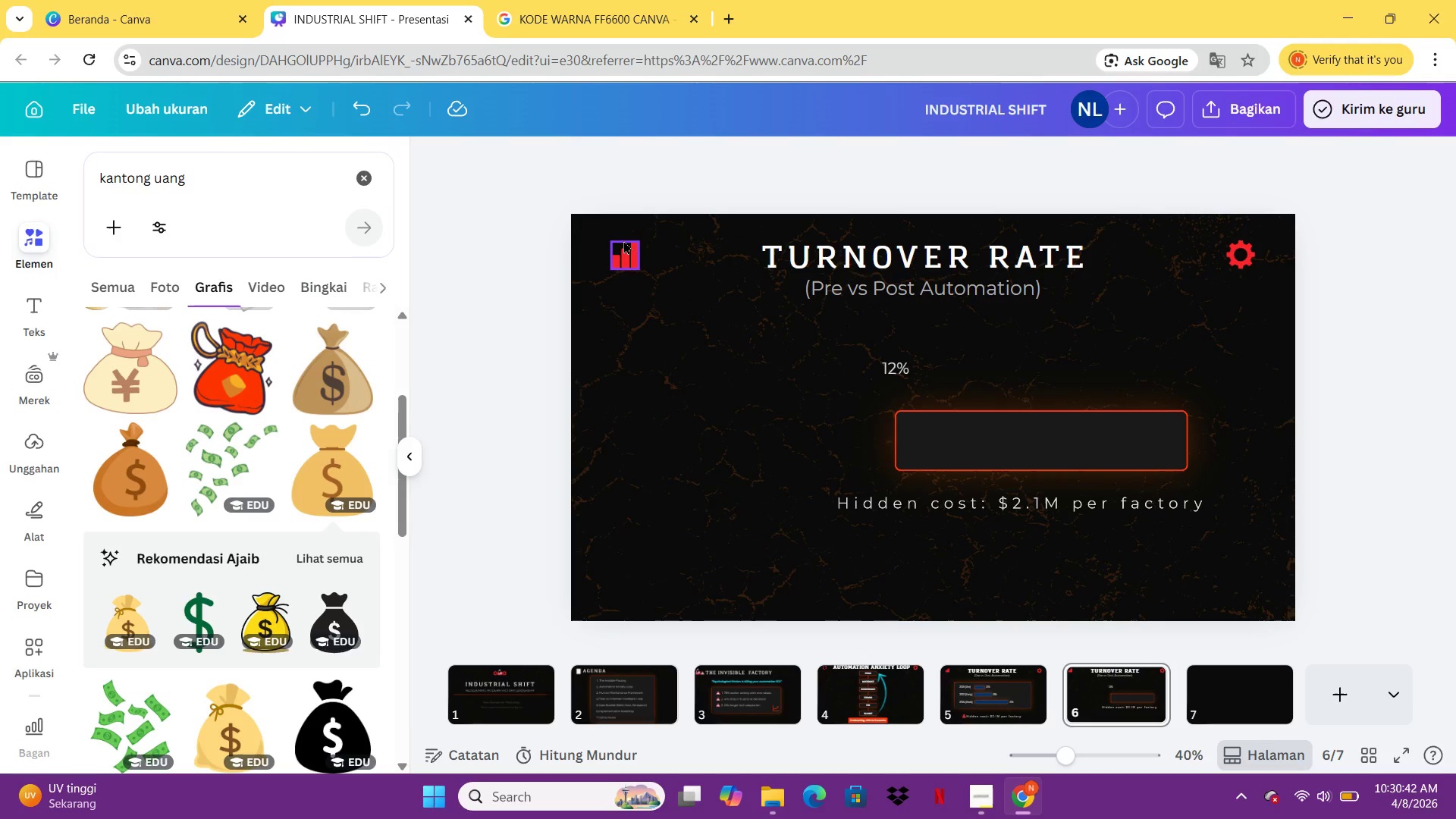 
left_click([626, 246])
 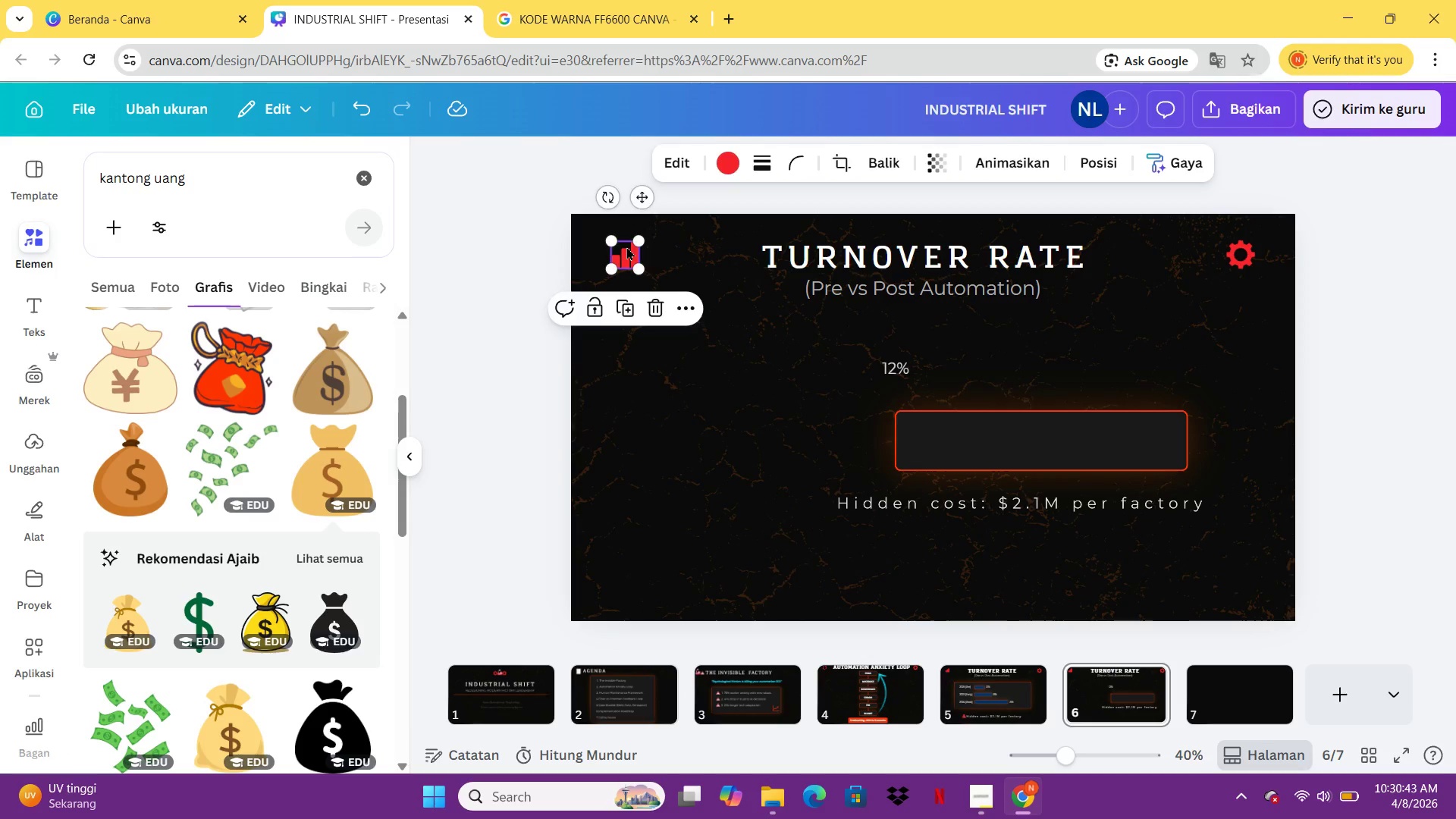 
key(Delete)
 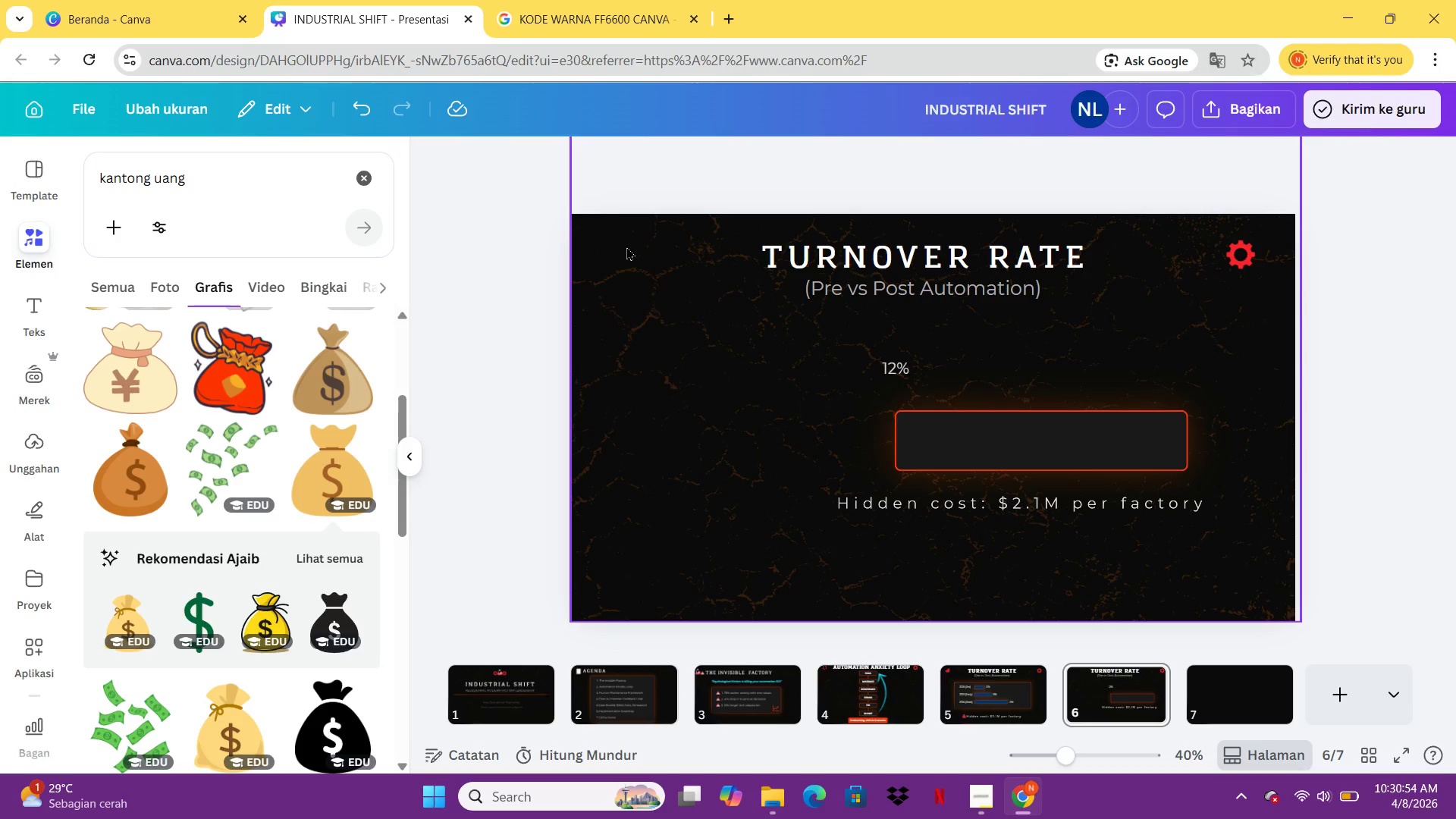 
wait(15.94)
 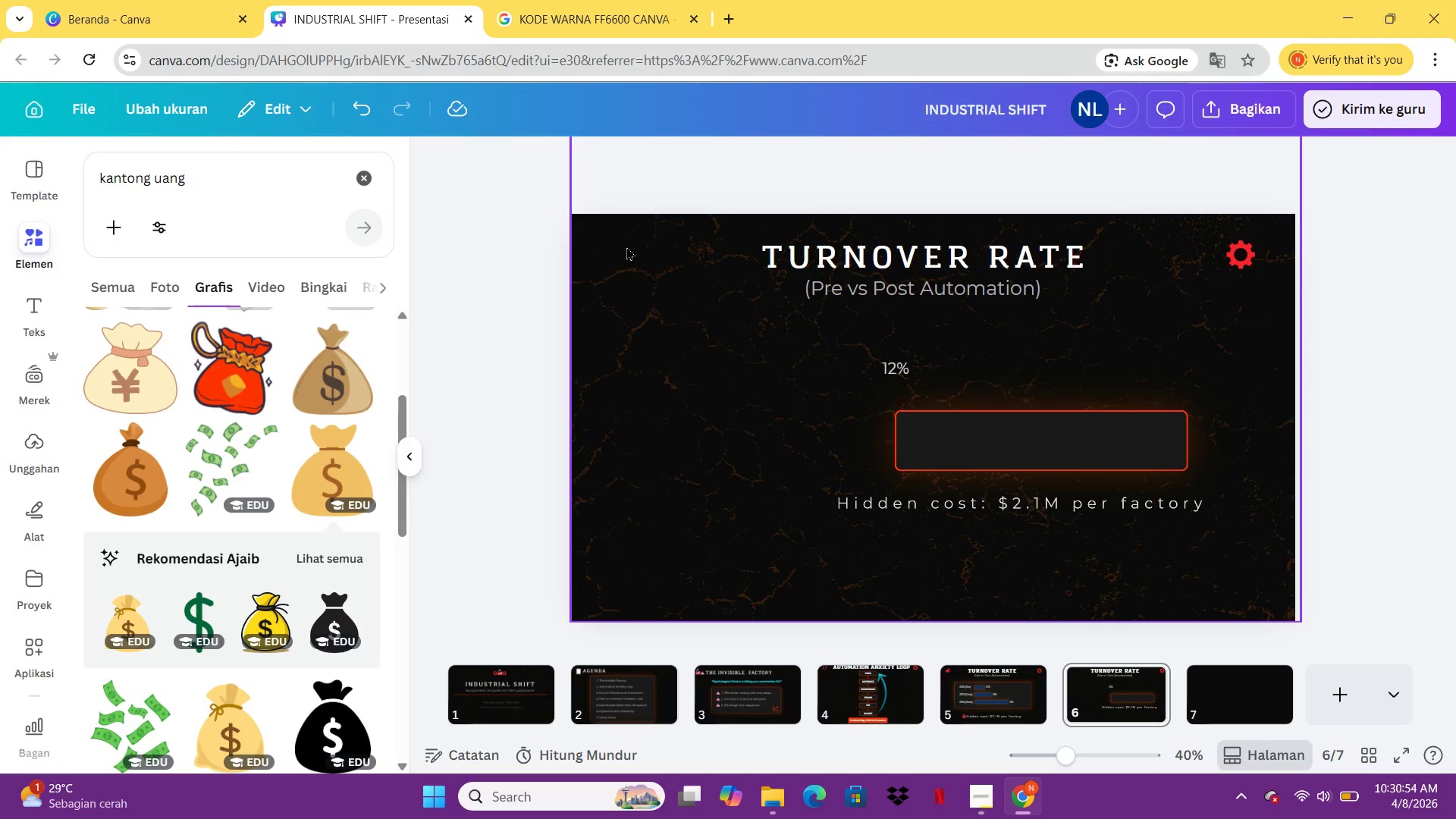 
double_click([764, 256])
 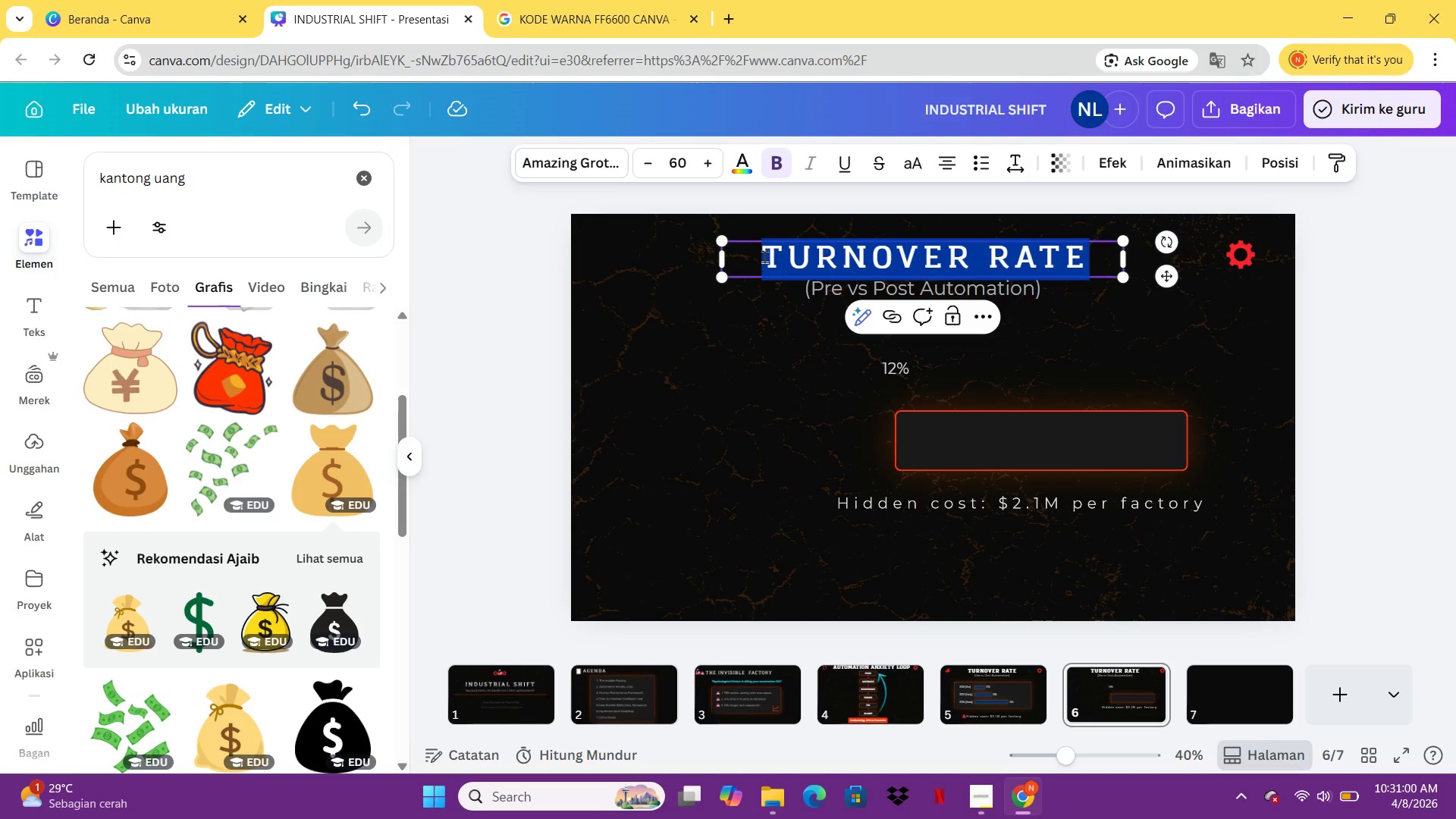 
type(PRODUCTIVITY)
 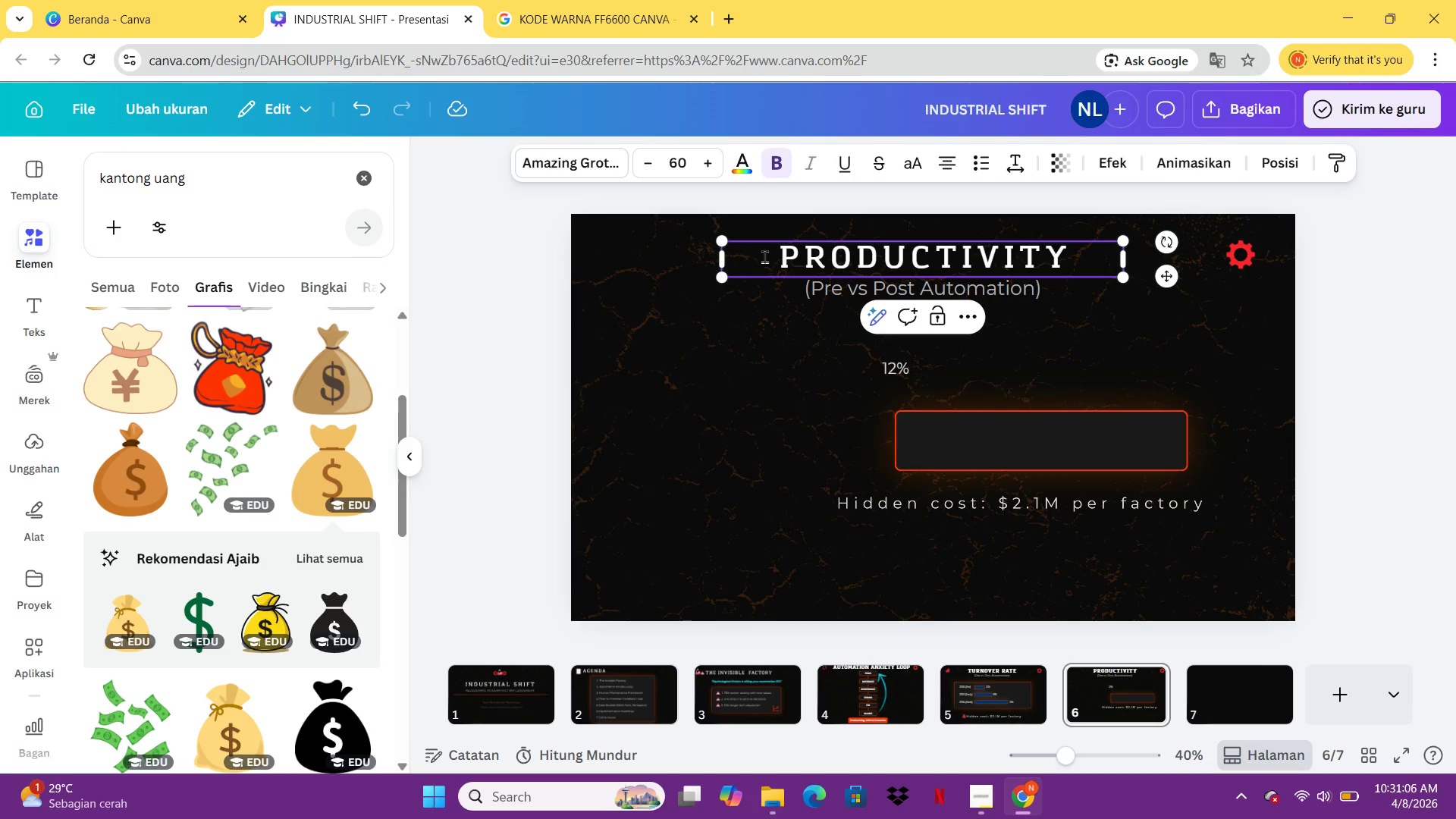 
type( PLATEAU)
 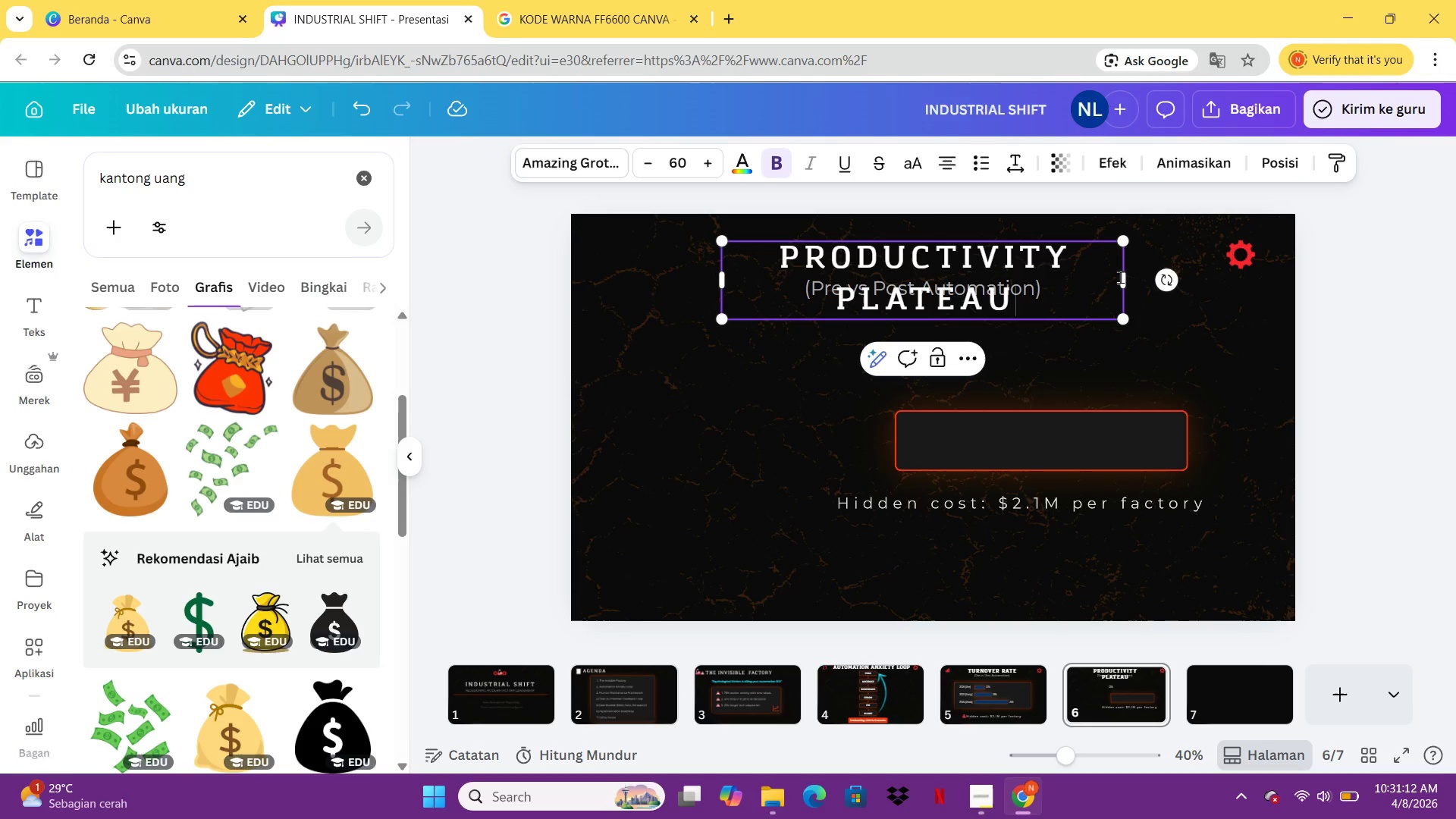 
left_click_drag(start_coordinate=[1126, 278], to_coordinate=[1242, 272])
 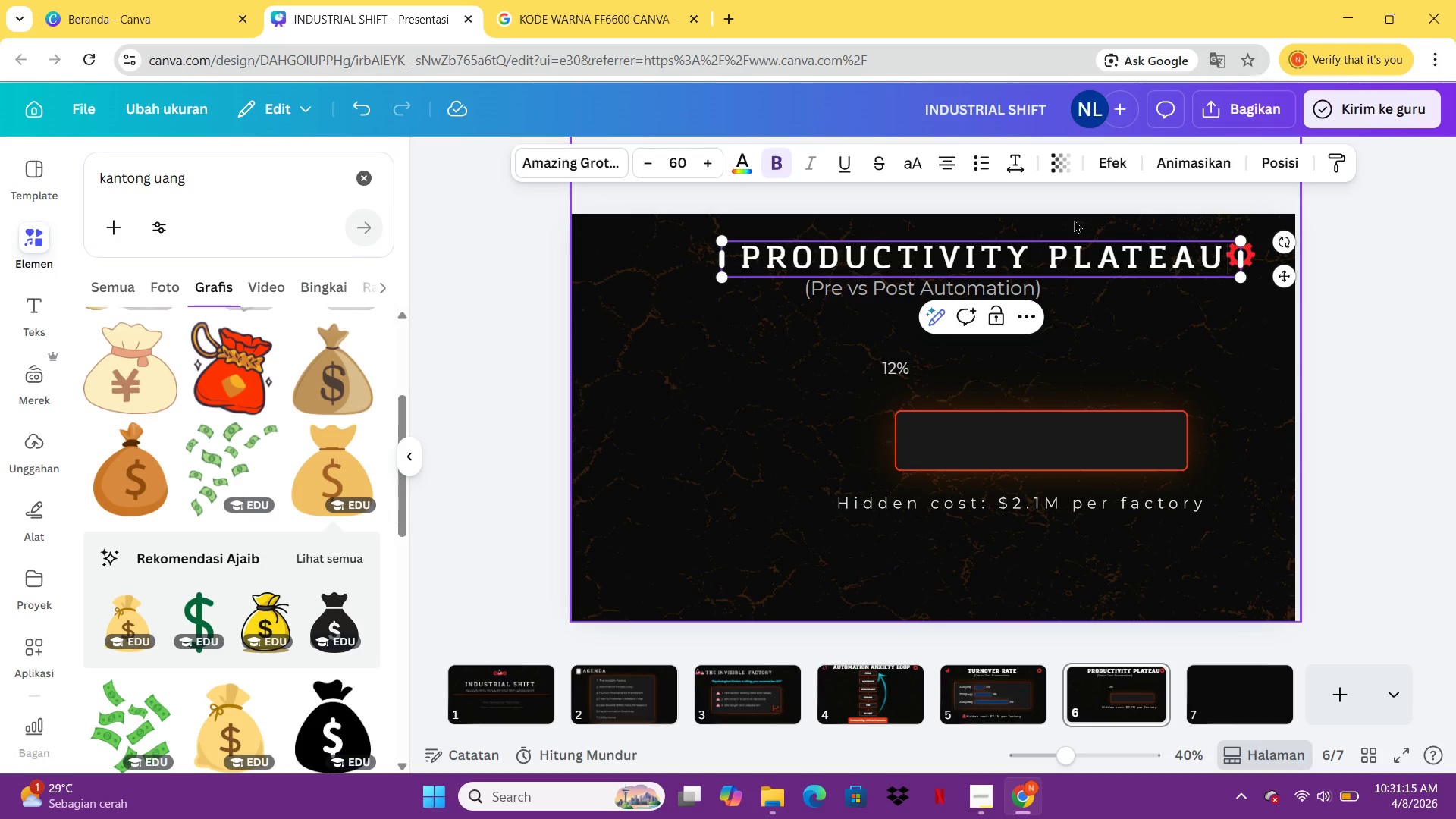 
left_click([1123, 324])
 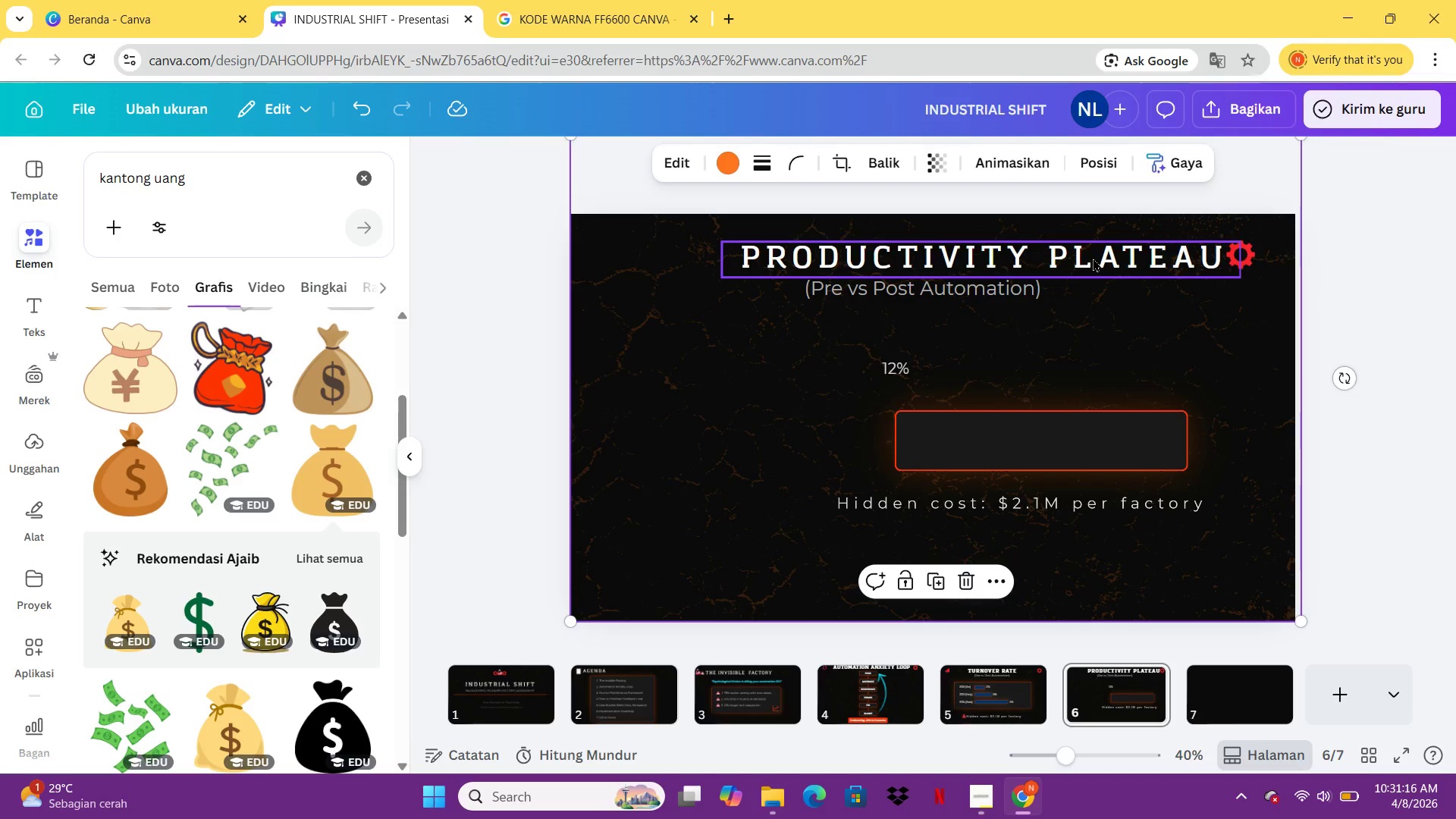 
left_click_drag(start_coordinate=[1093, 258], to_coordinate=[1059, 261])
 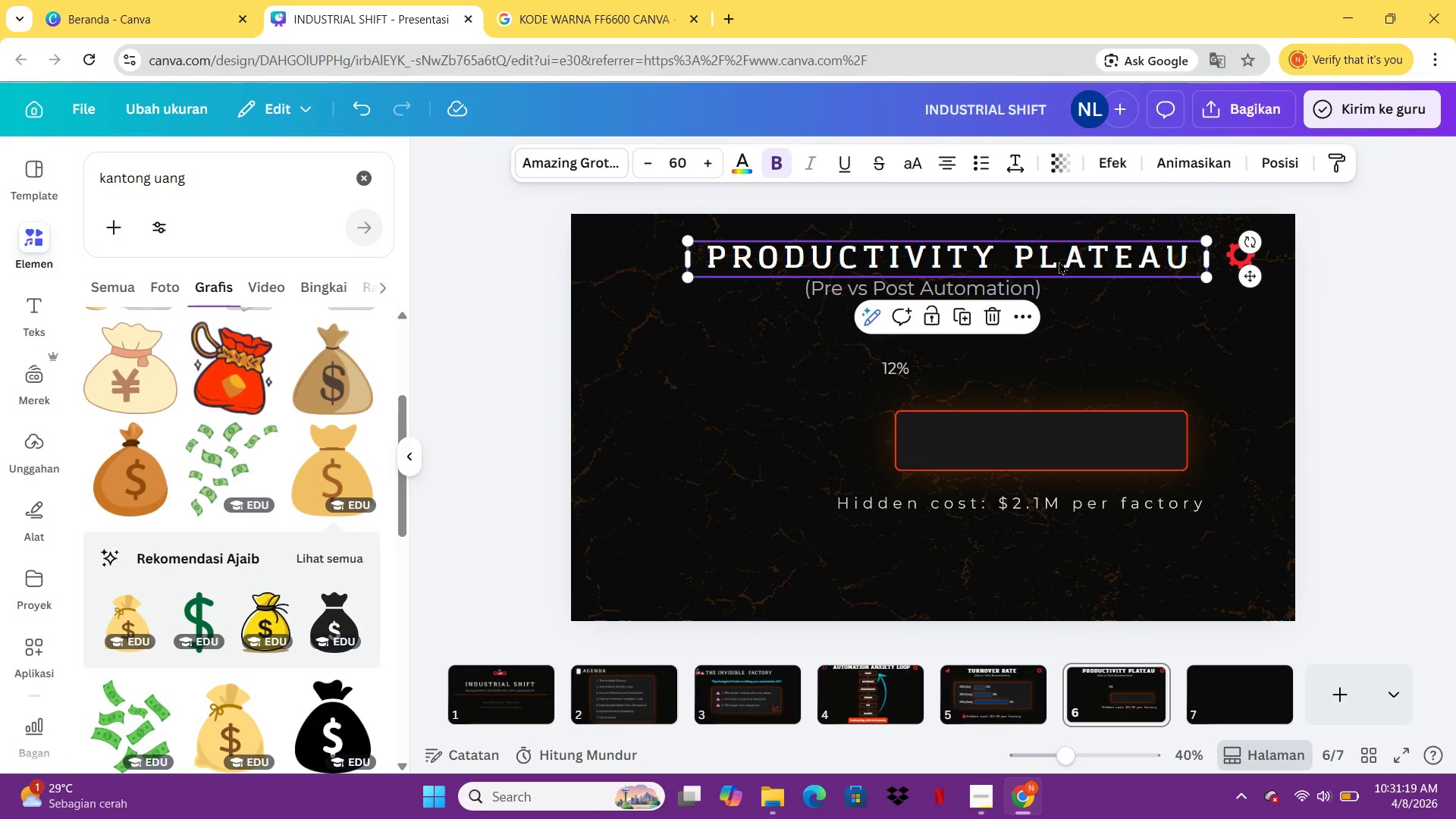 
left_click([1059, 261])
 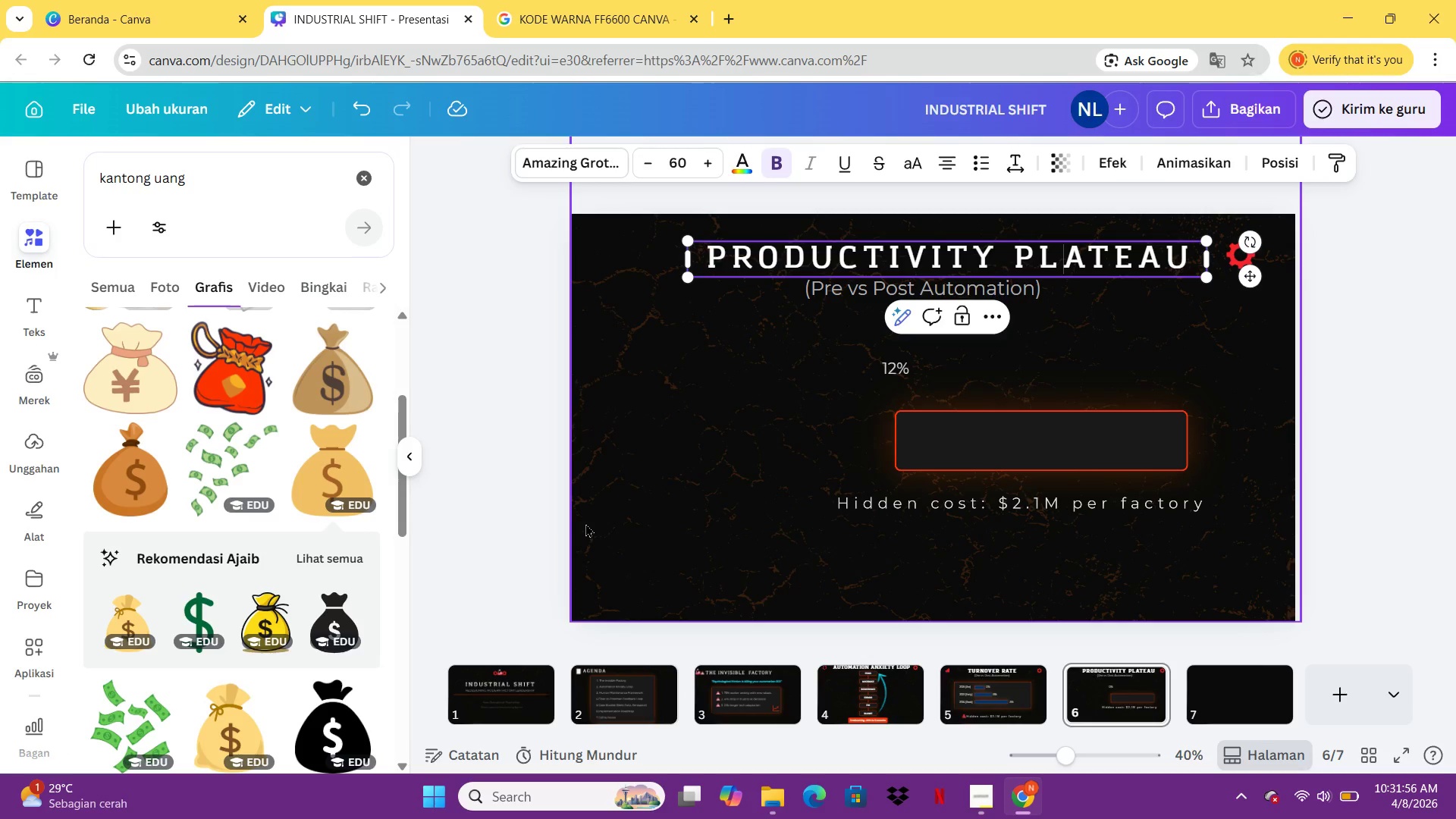 
wait(42.33)
 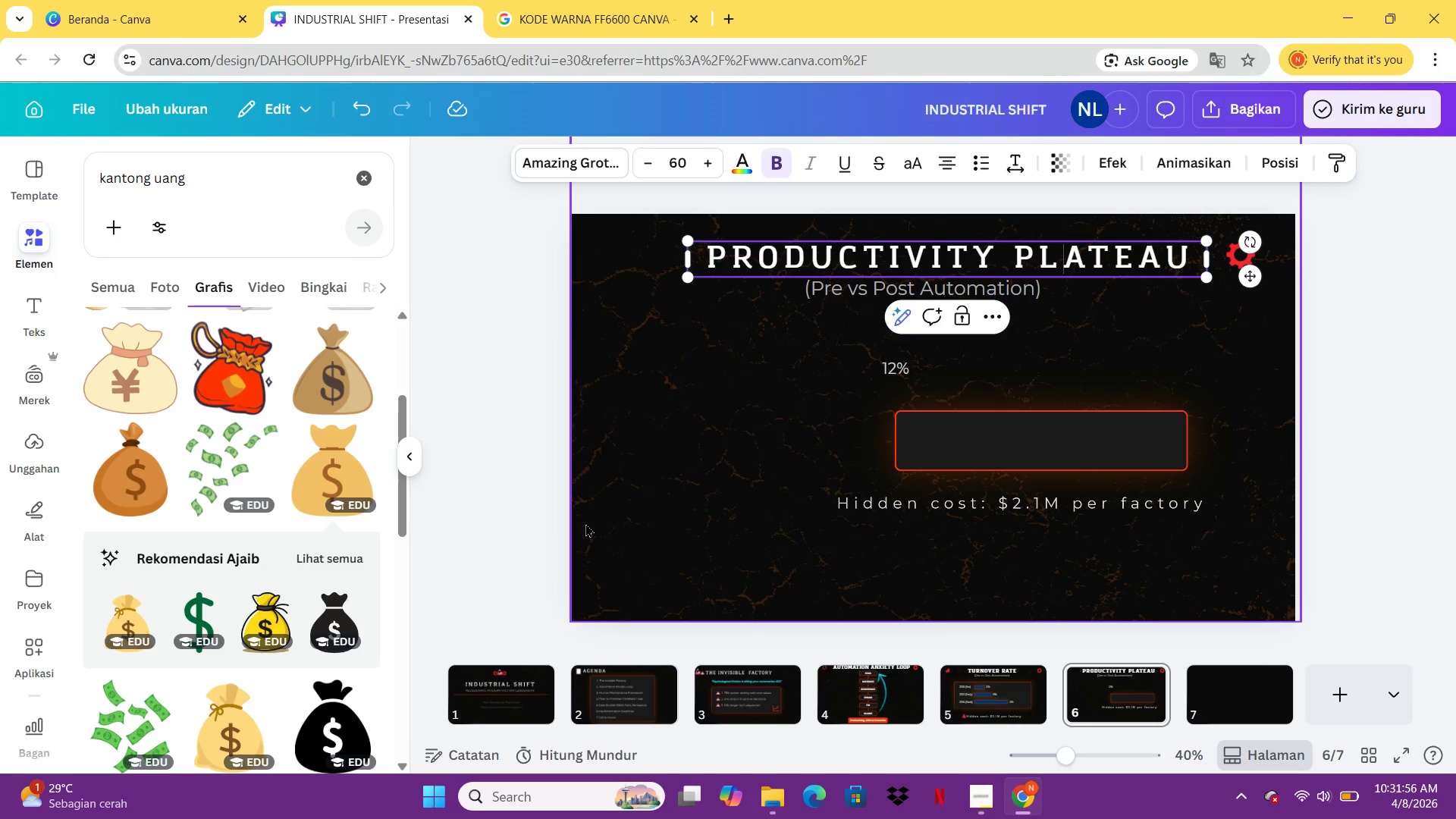 
left_click([872, 702])
 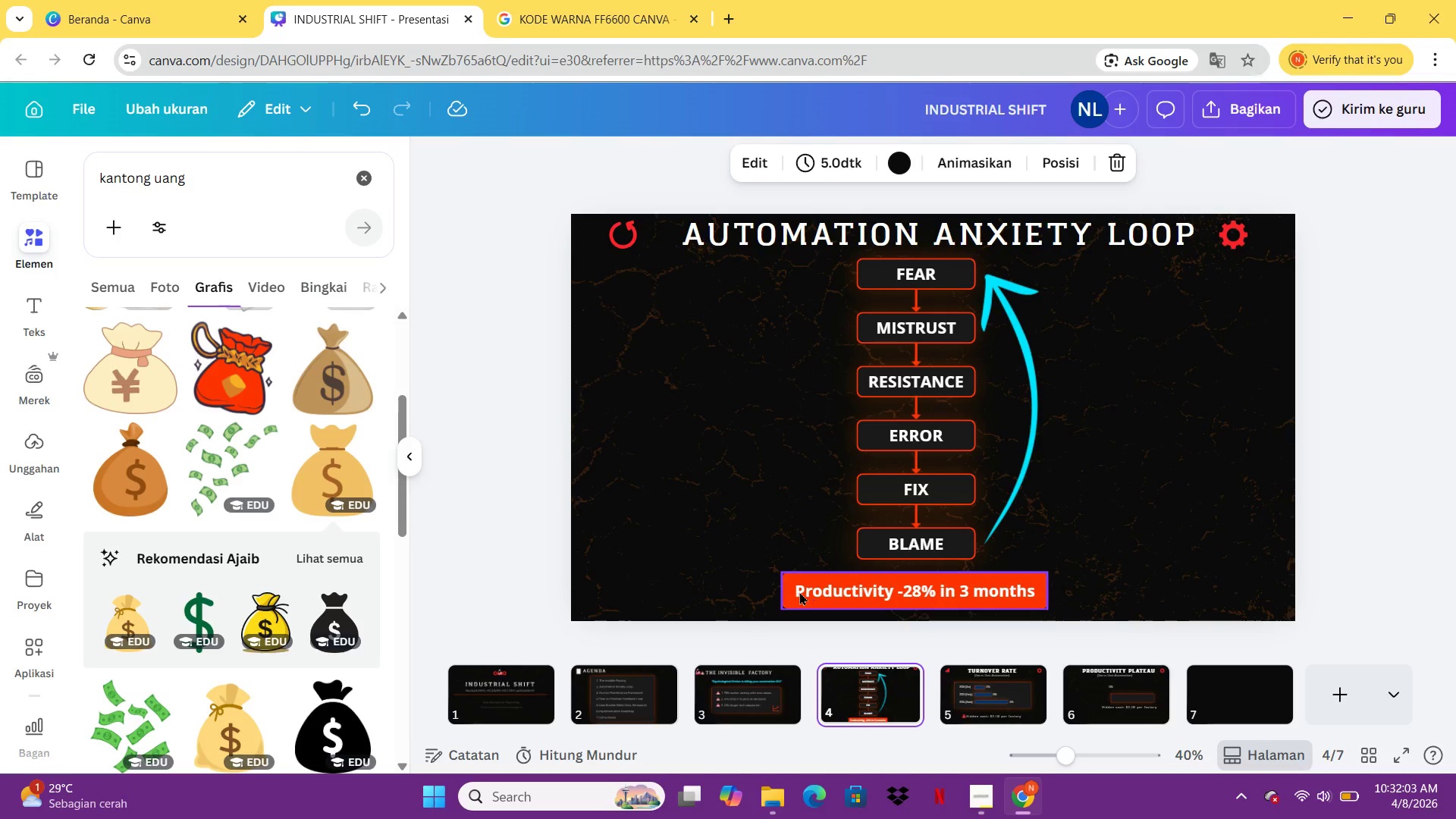 
double_click([799, 592])
 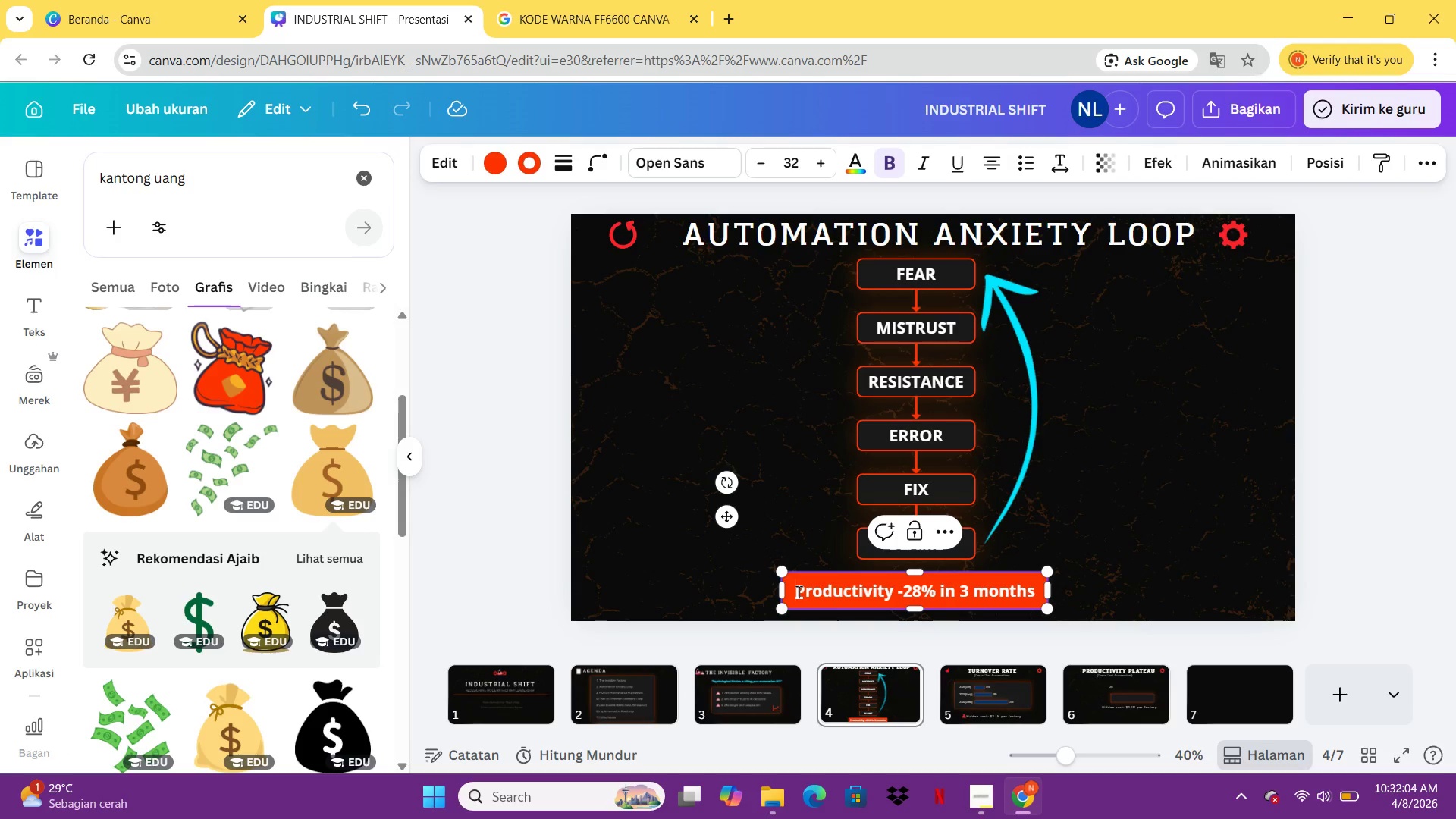 
left_click([799, 592])
 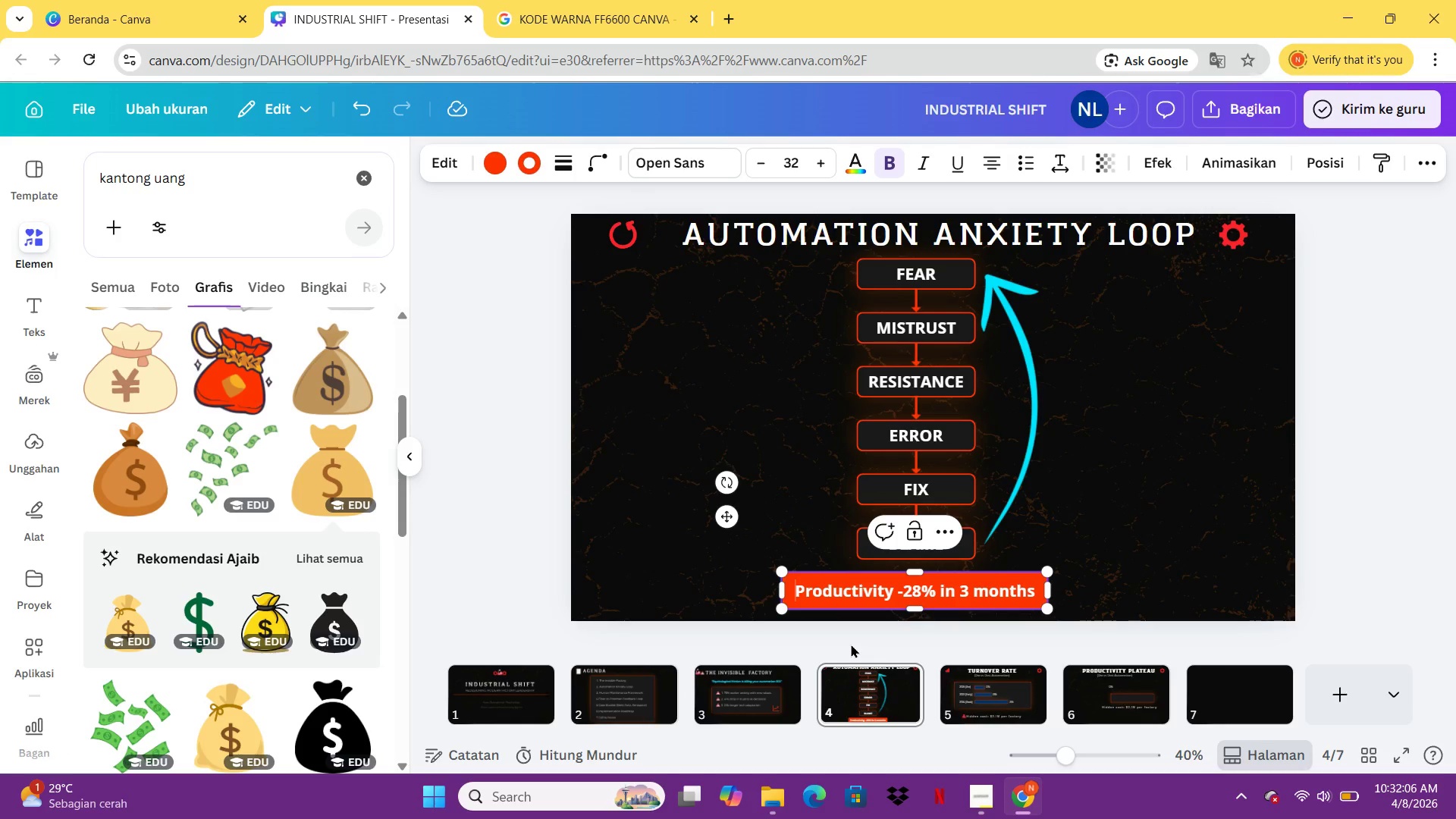 
type(Im)
key(Backspace)
key(Backspace)
type(MPACT )
key(Backspace)
type(: )
 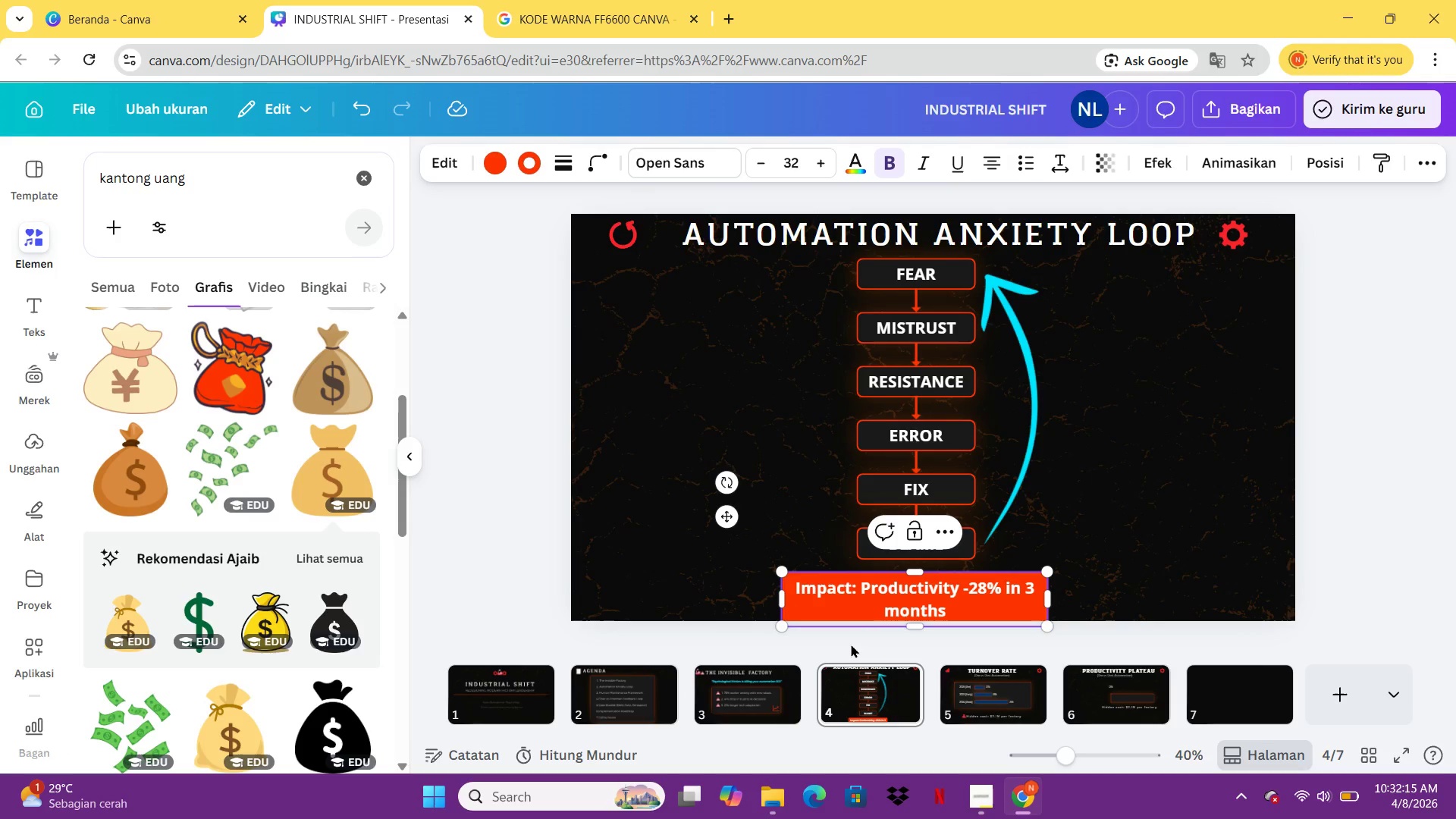 
wait(5.25)
 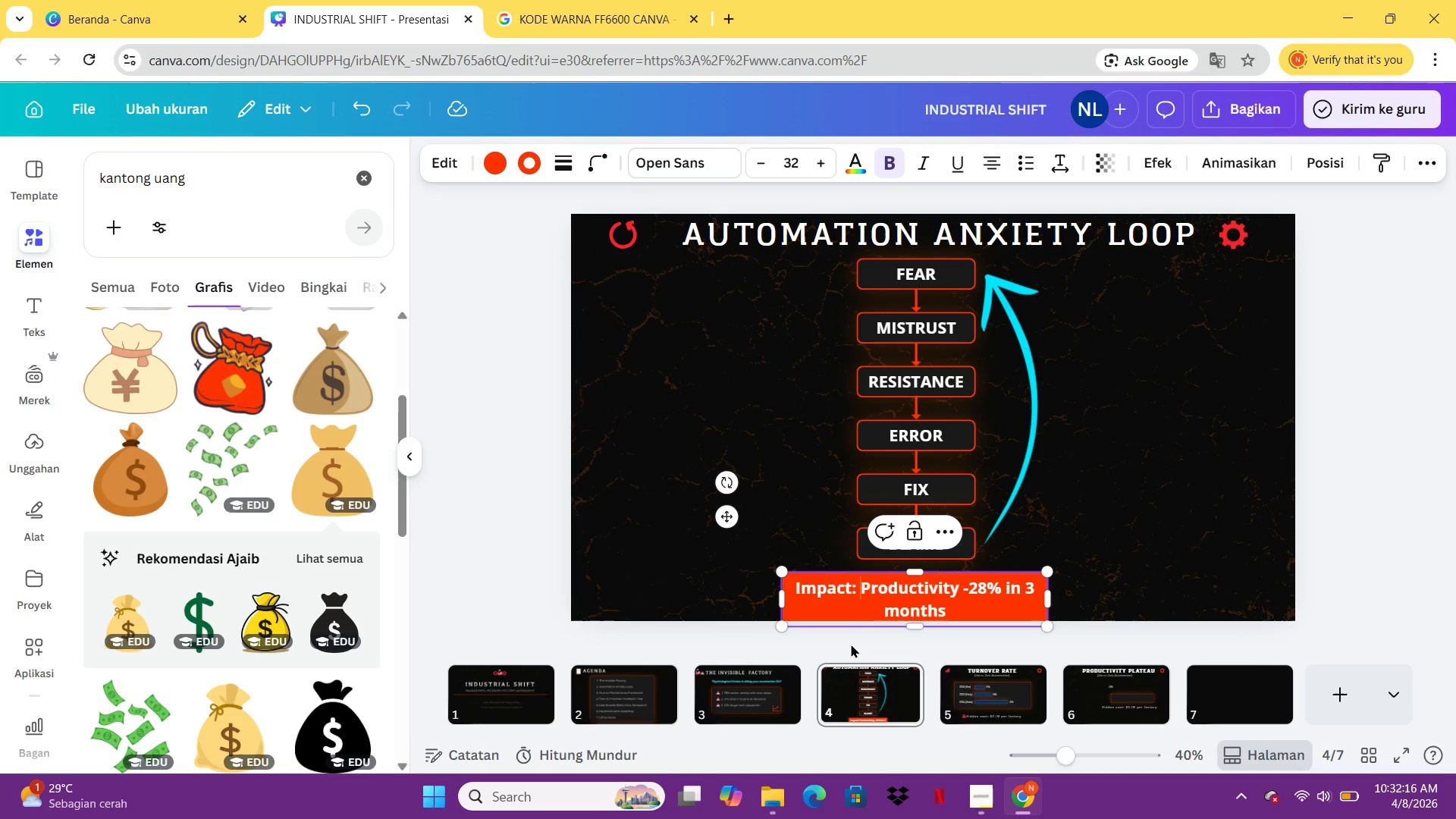 
left_click_drag(start_coordinate=[1050, 597], to_coordinate=[1097, 599])
 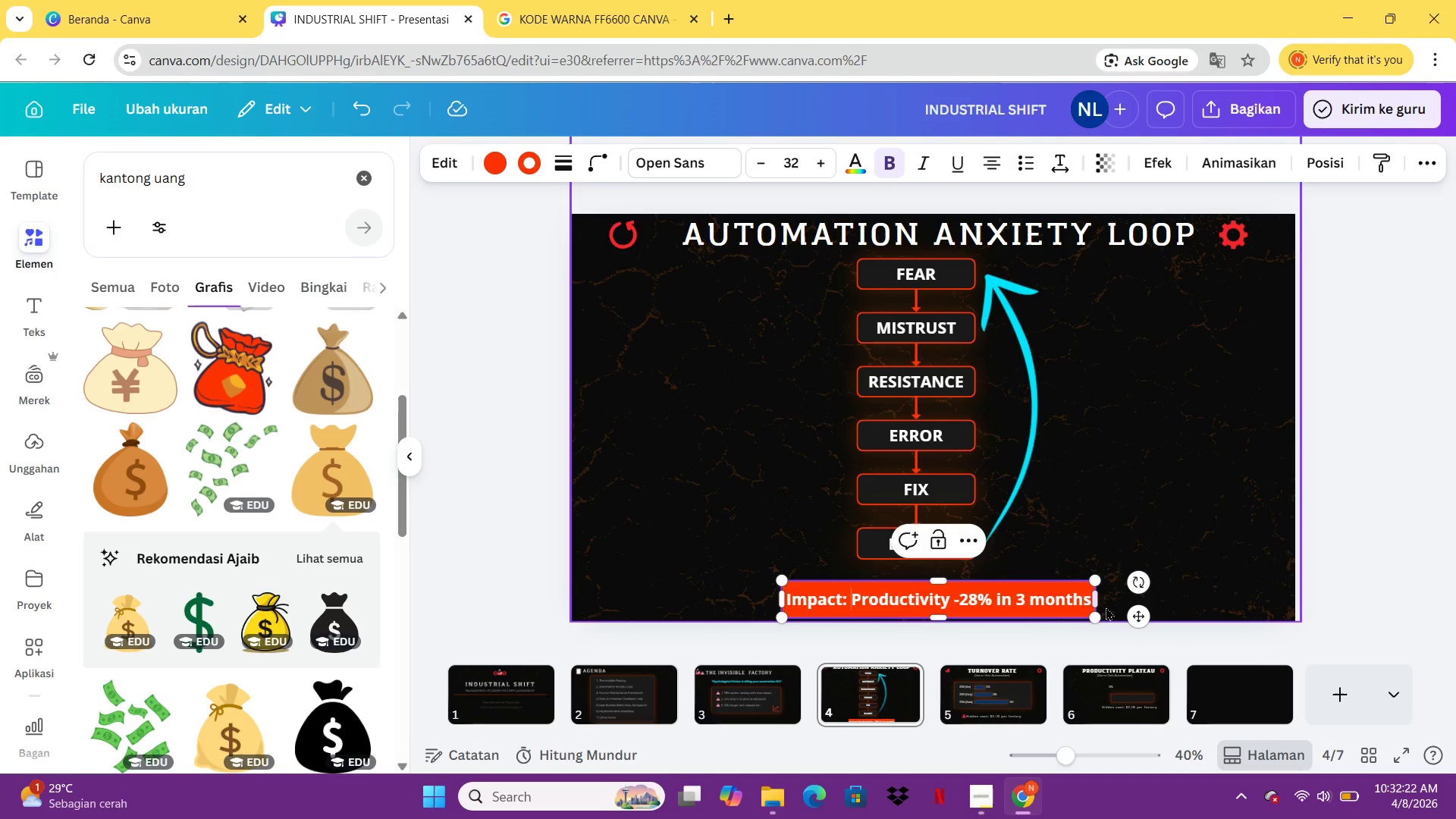 
left_click_drag(start_coordinate=[1134, 610], to_coordinate=[1112, 600])
 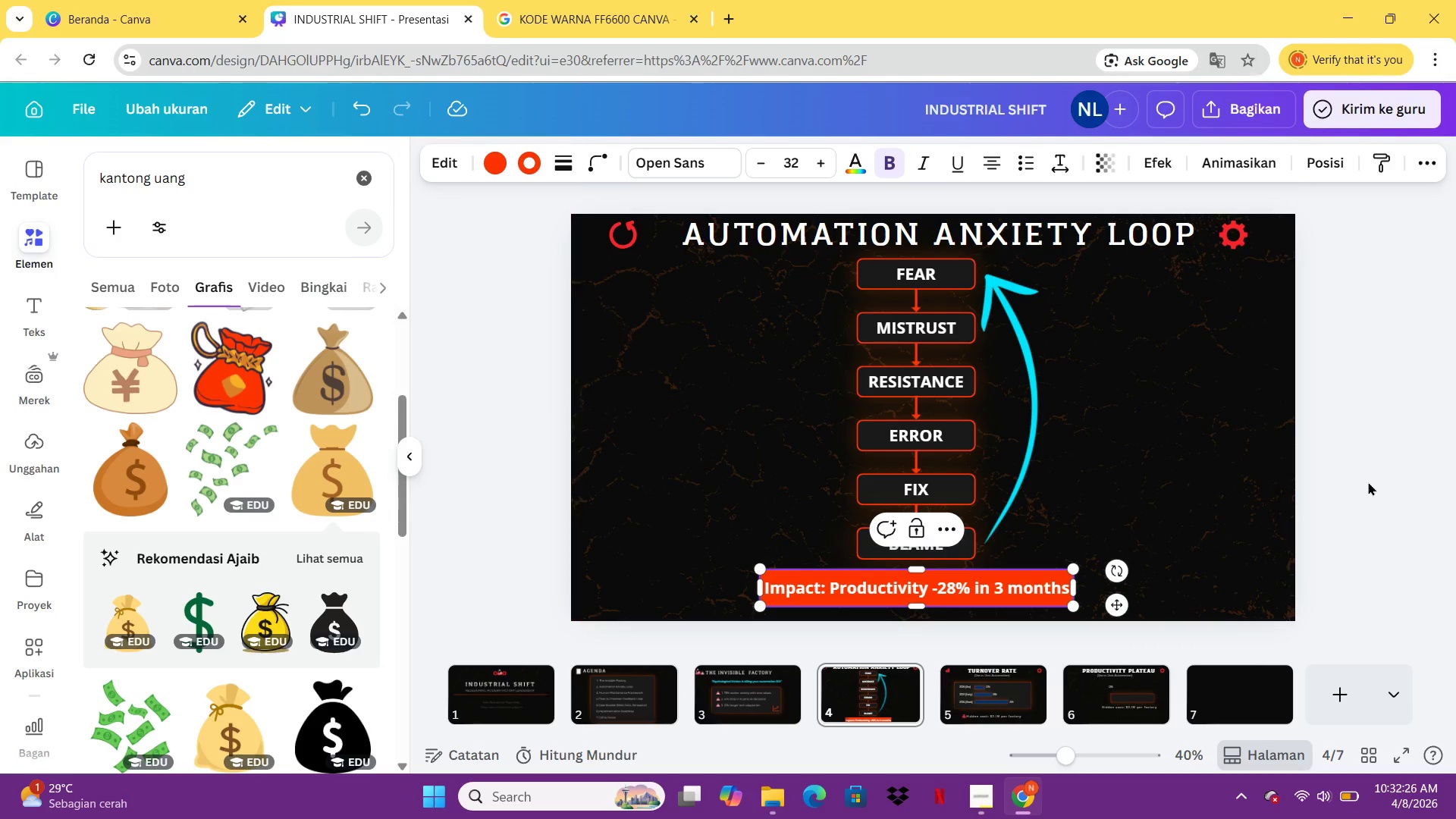 
left_click([1376, 475])
 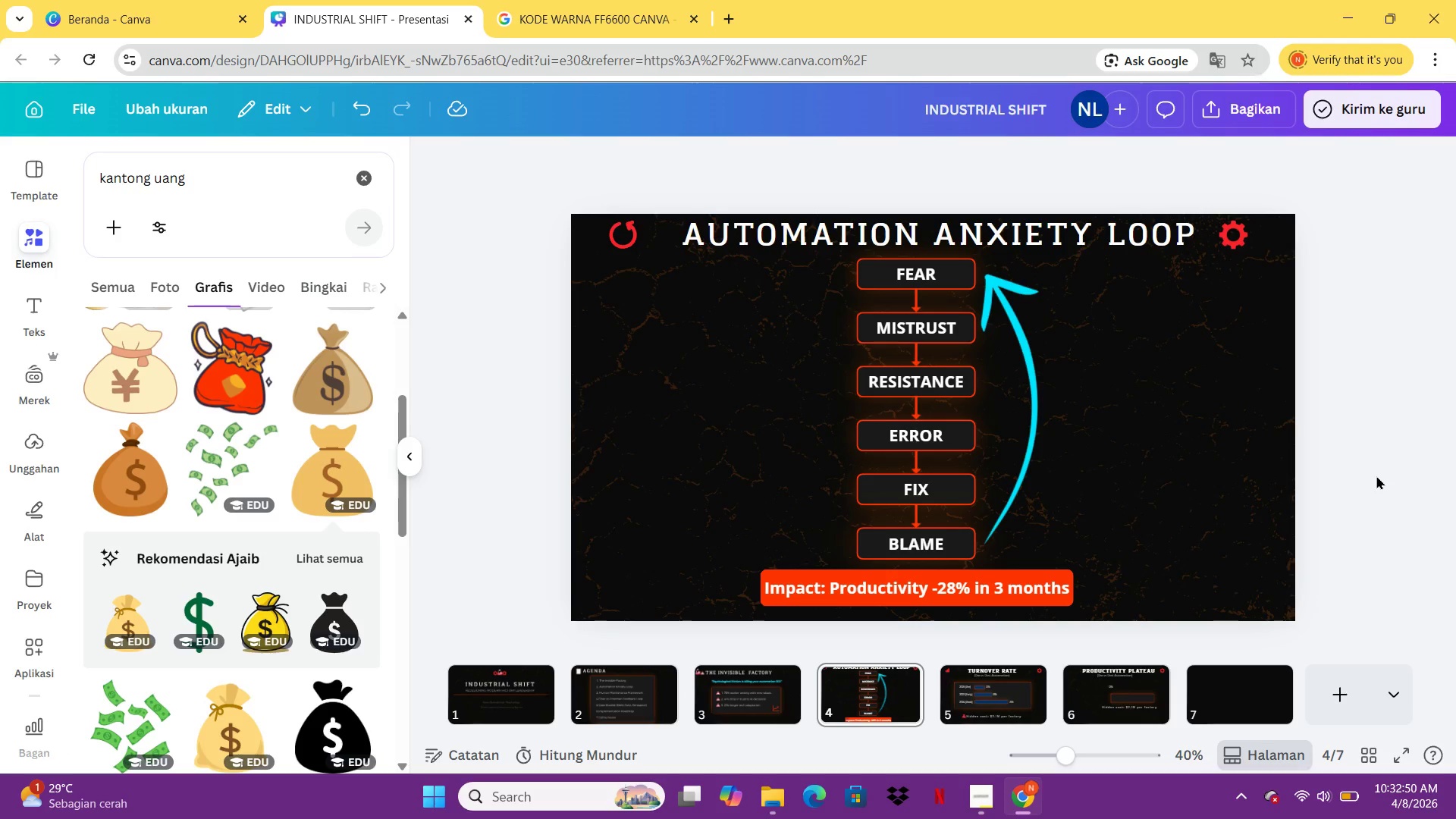 
wait(28.77)
 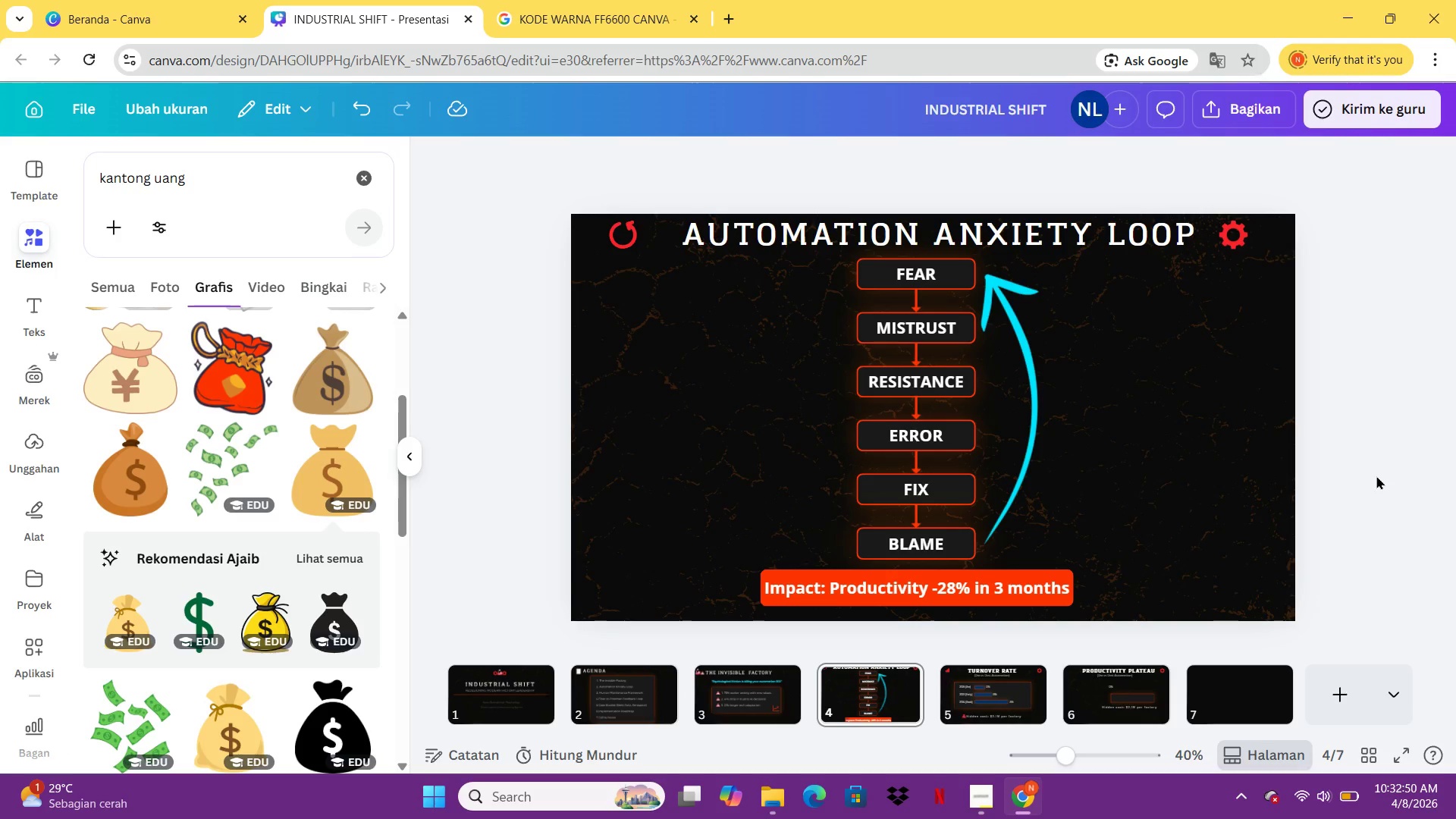 
left_click([1111, 693])
 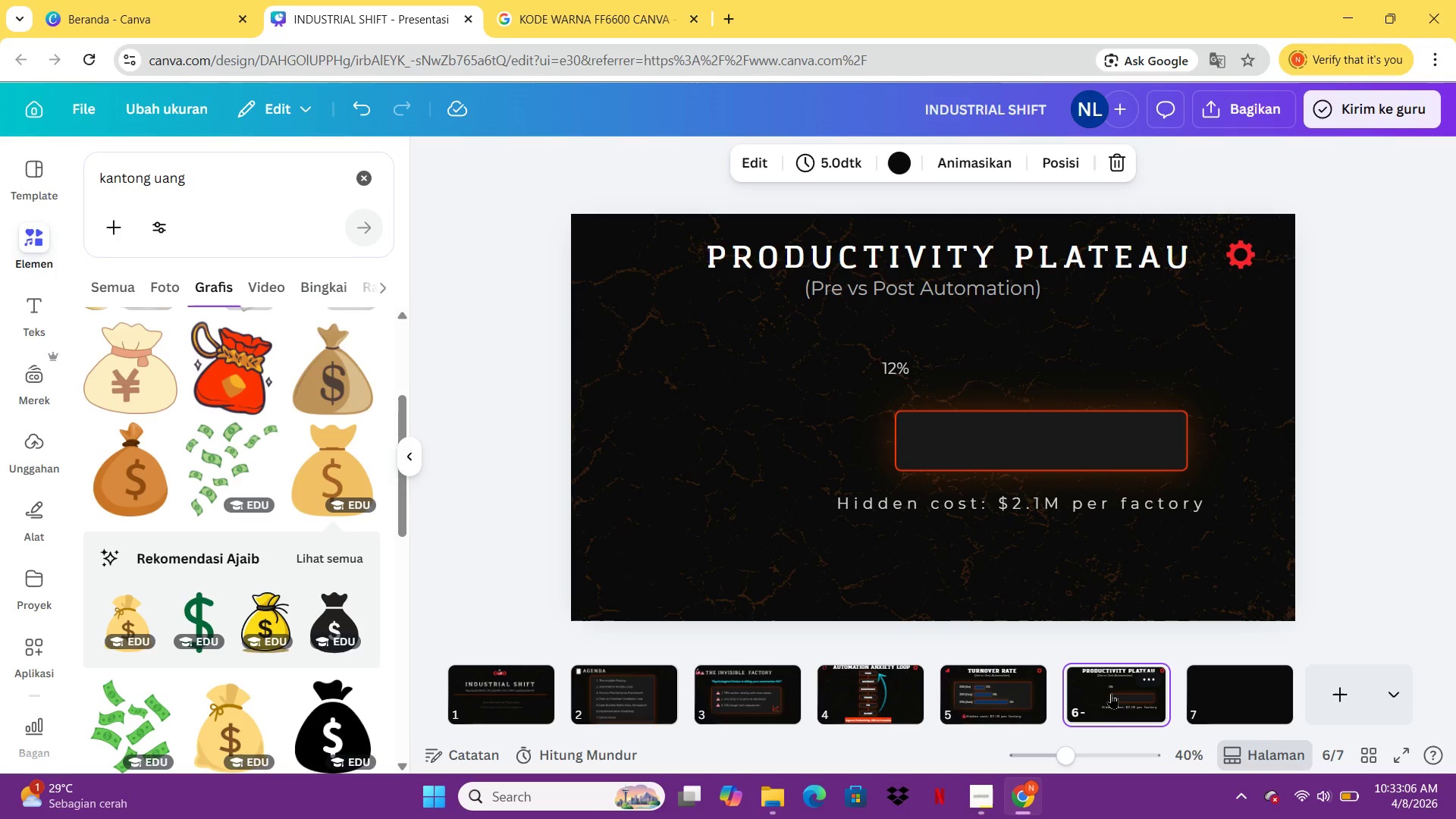 
wait(15.77)
 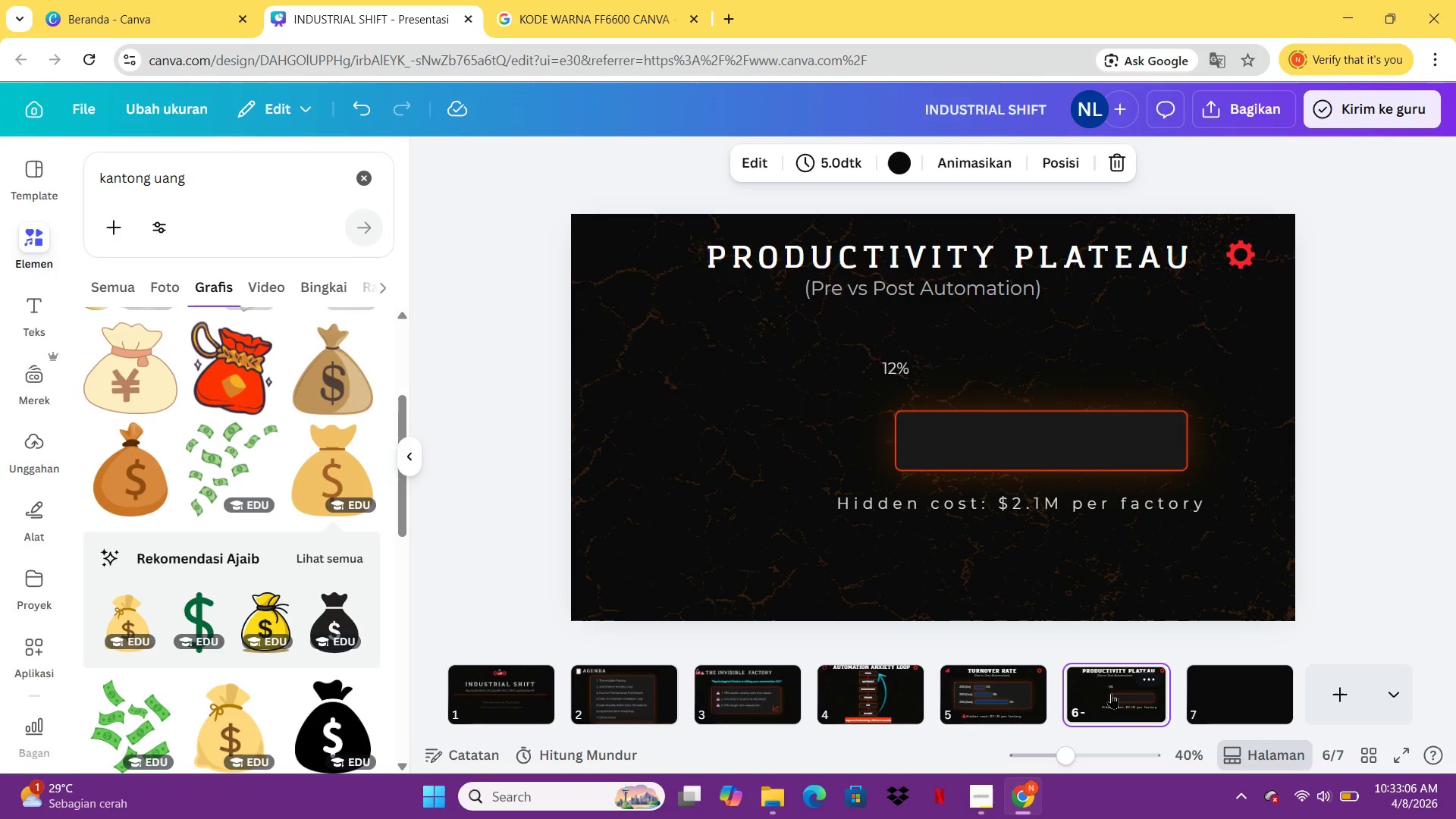 
left_click([1082, 443])
 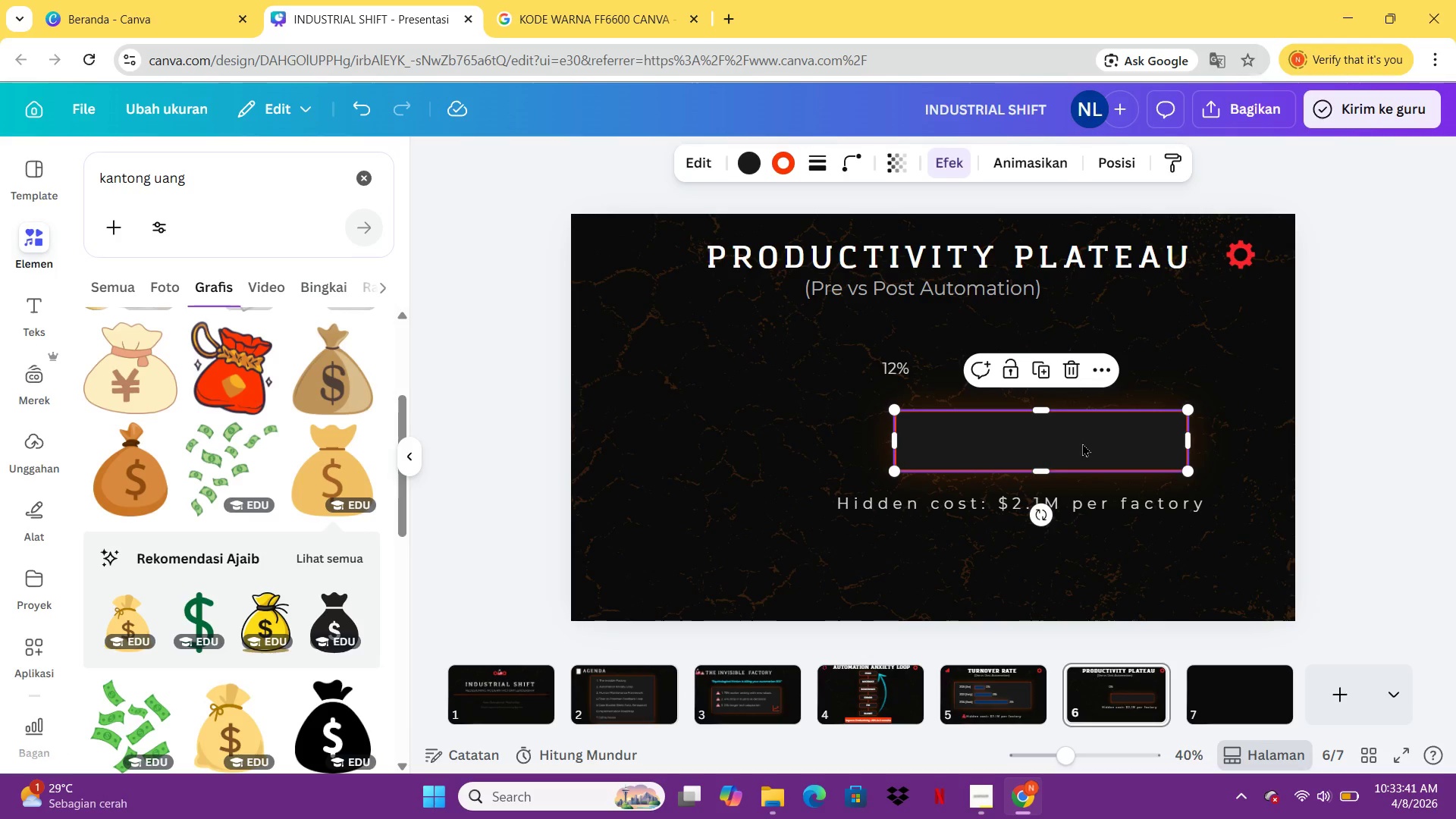 
wait(34.86)
 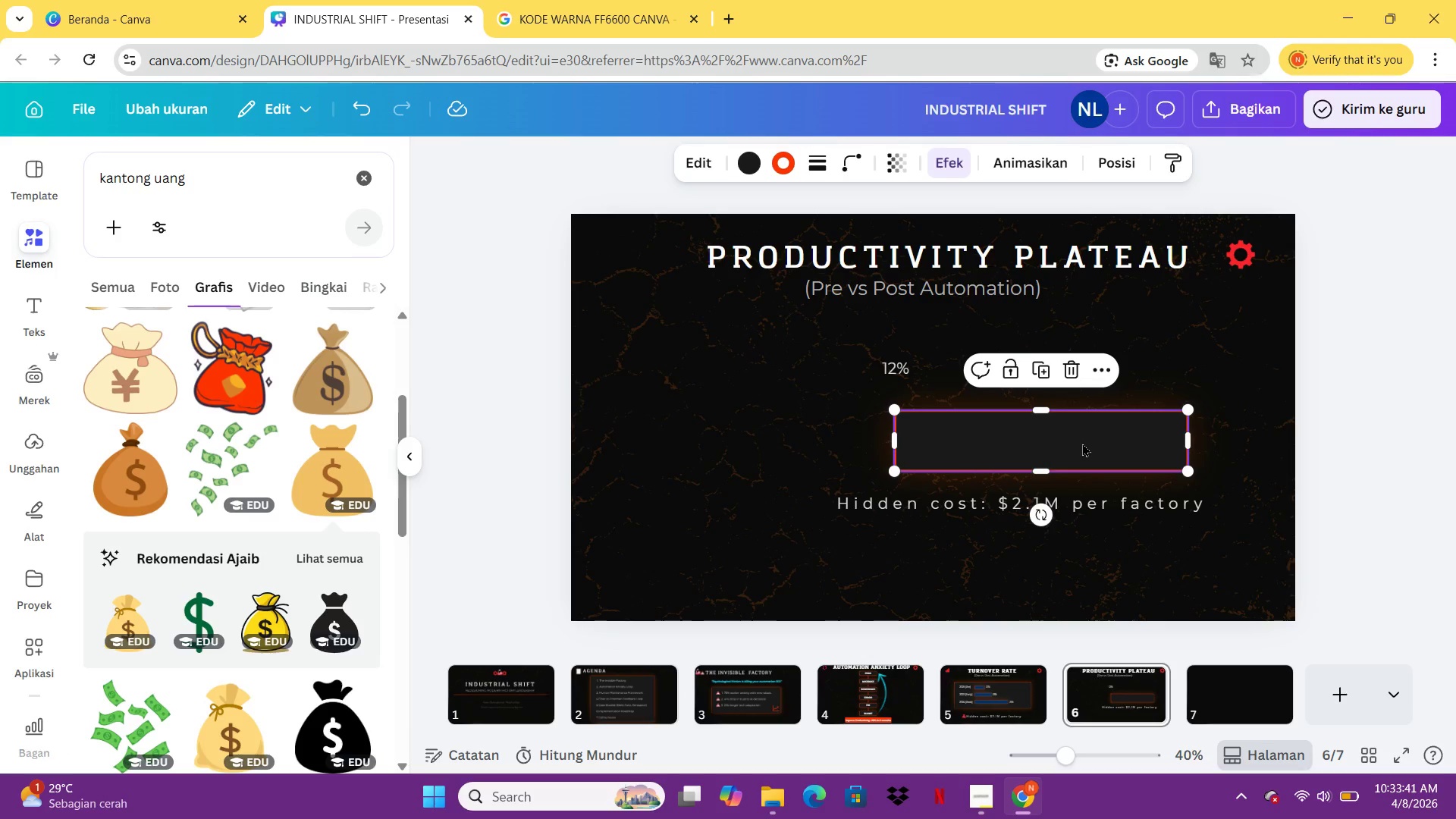 
left_click([1024, 700])
 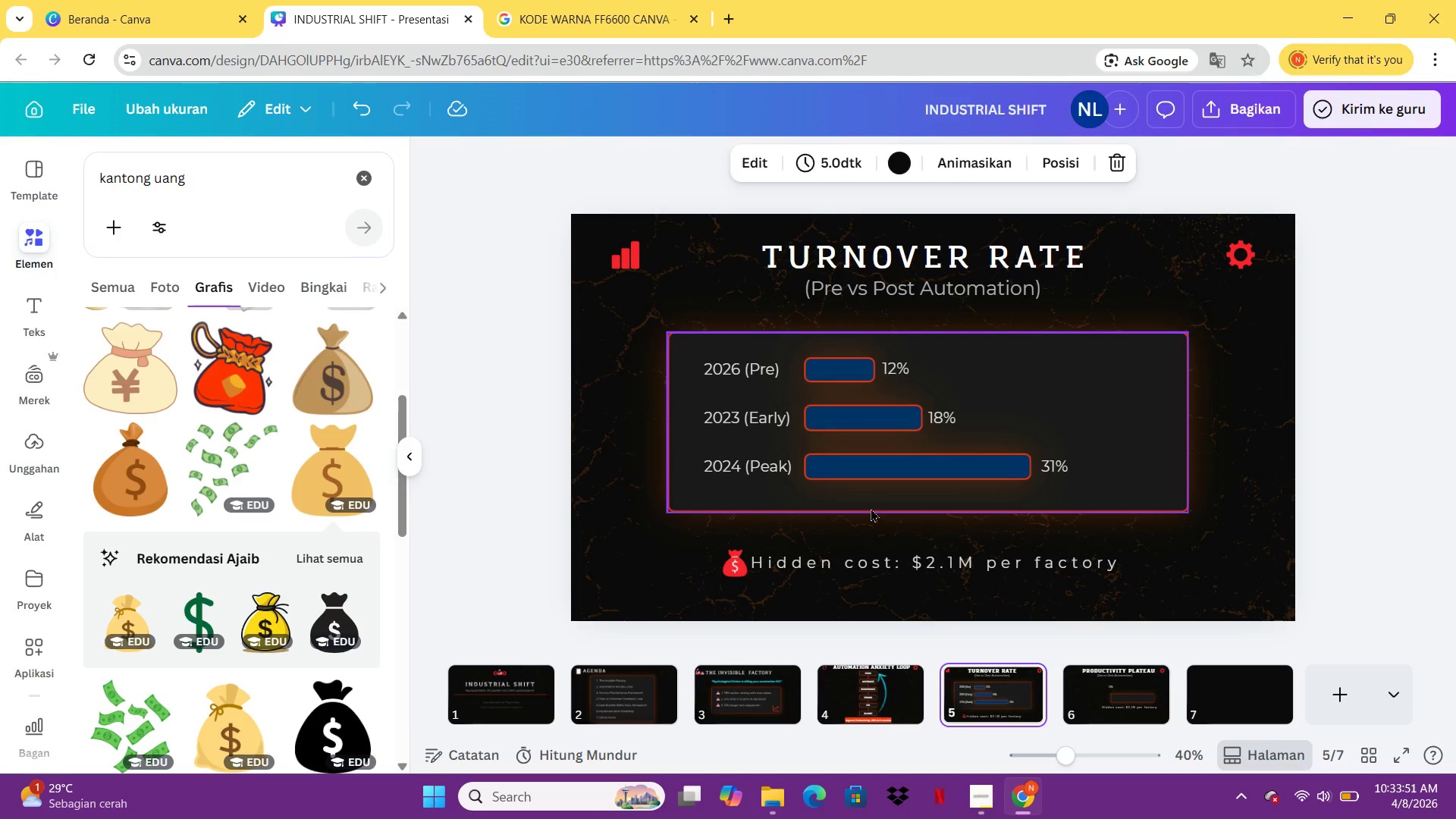 
wait(10.05)
 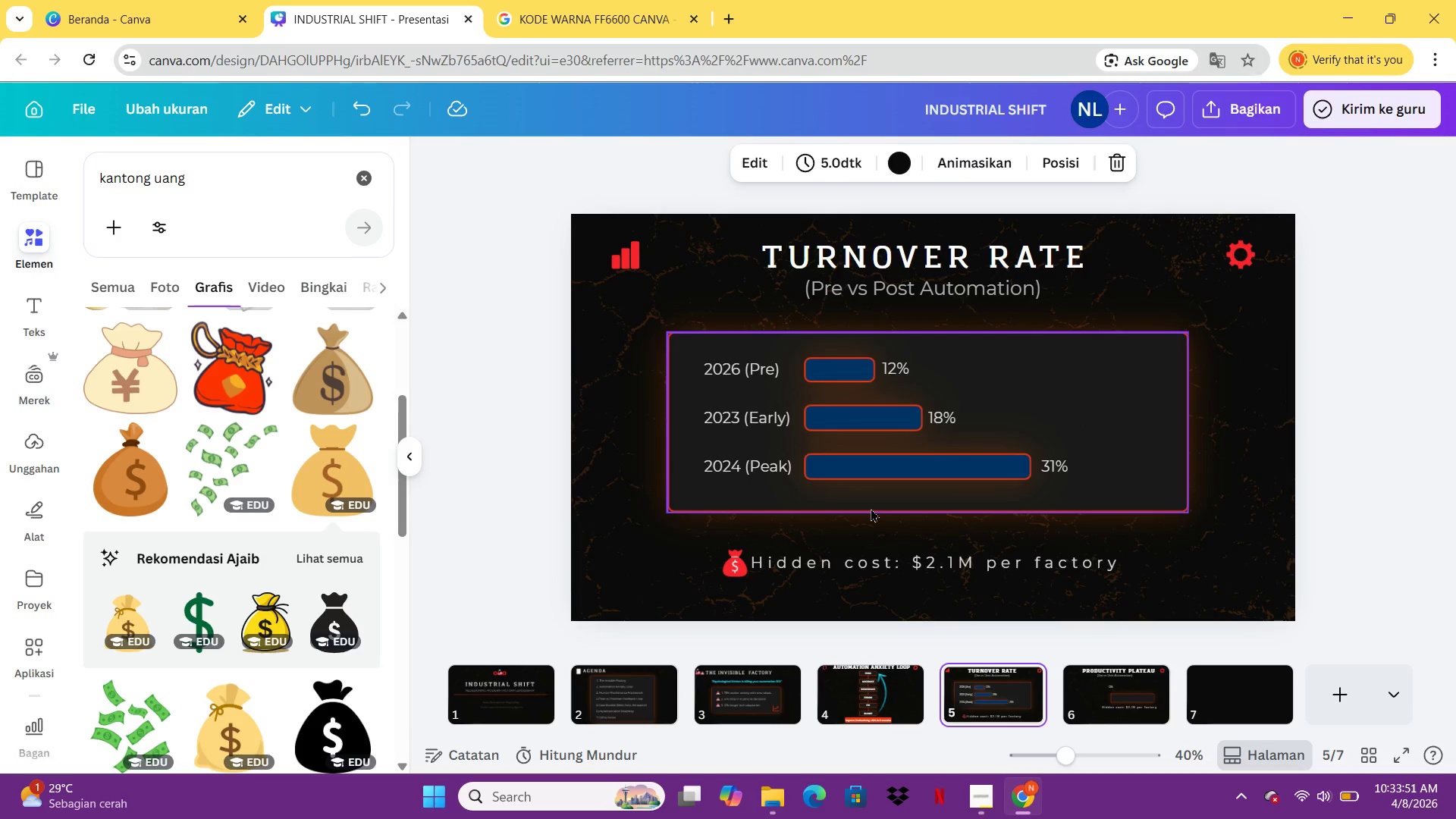 
left_click([873, 413])
 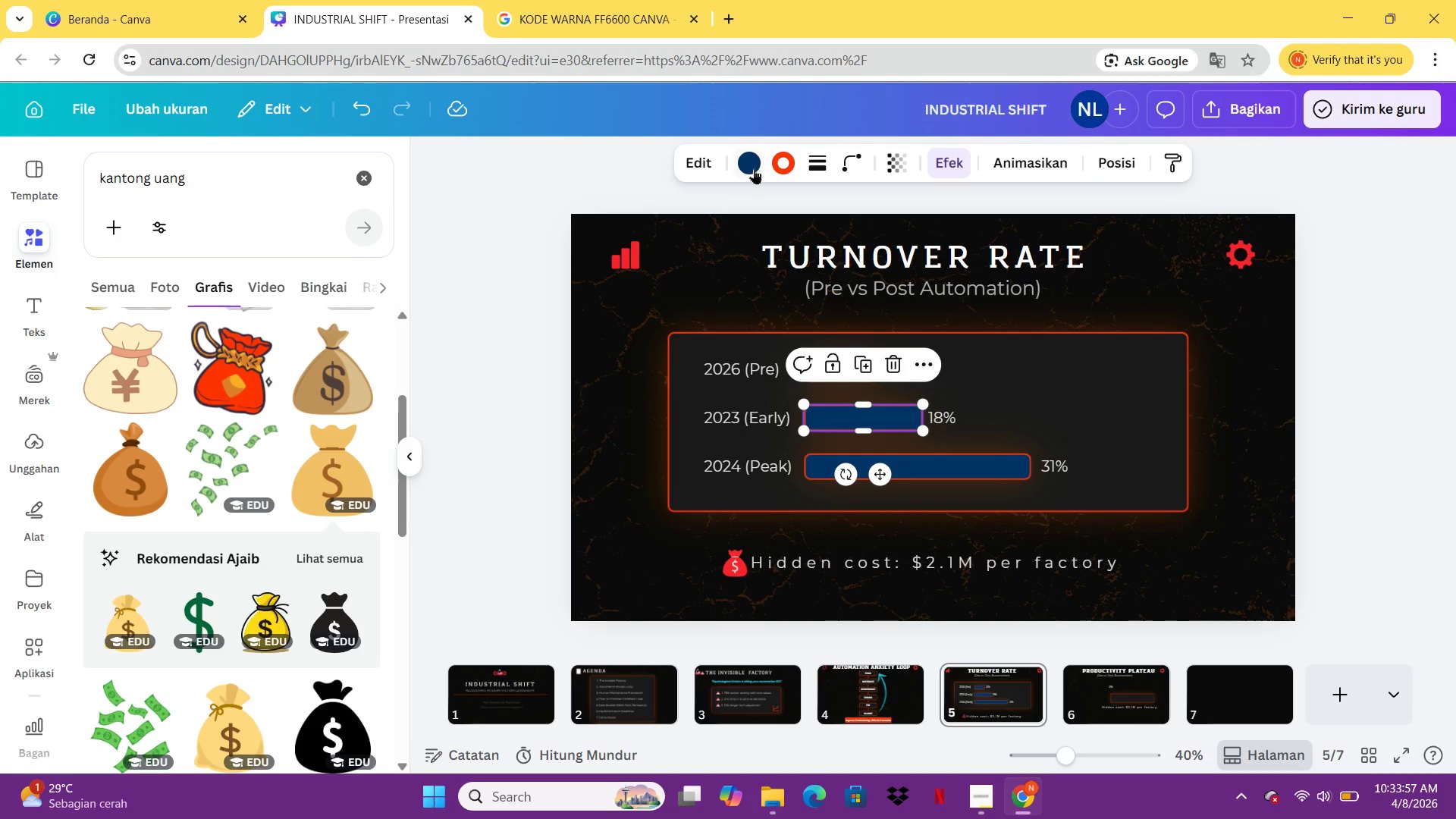 
left_click([753, 169])
 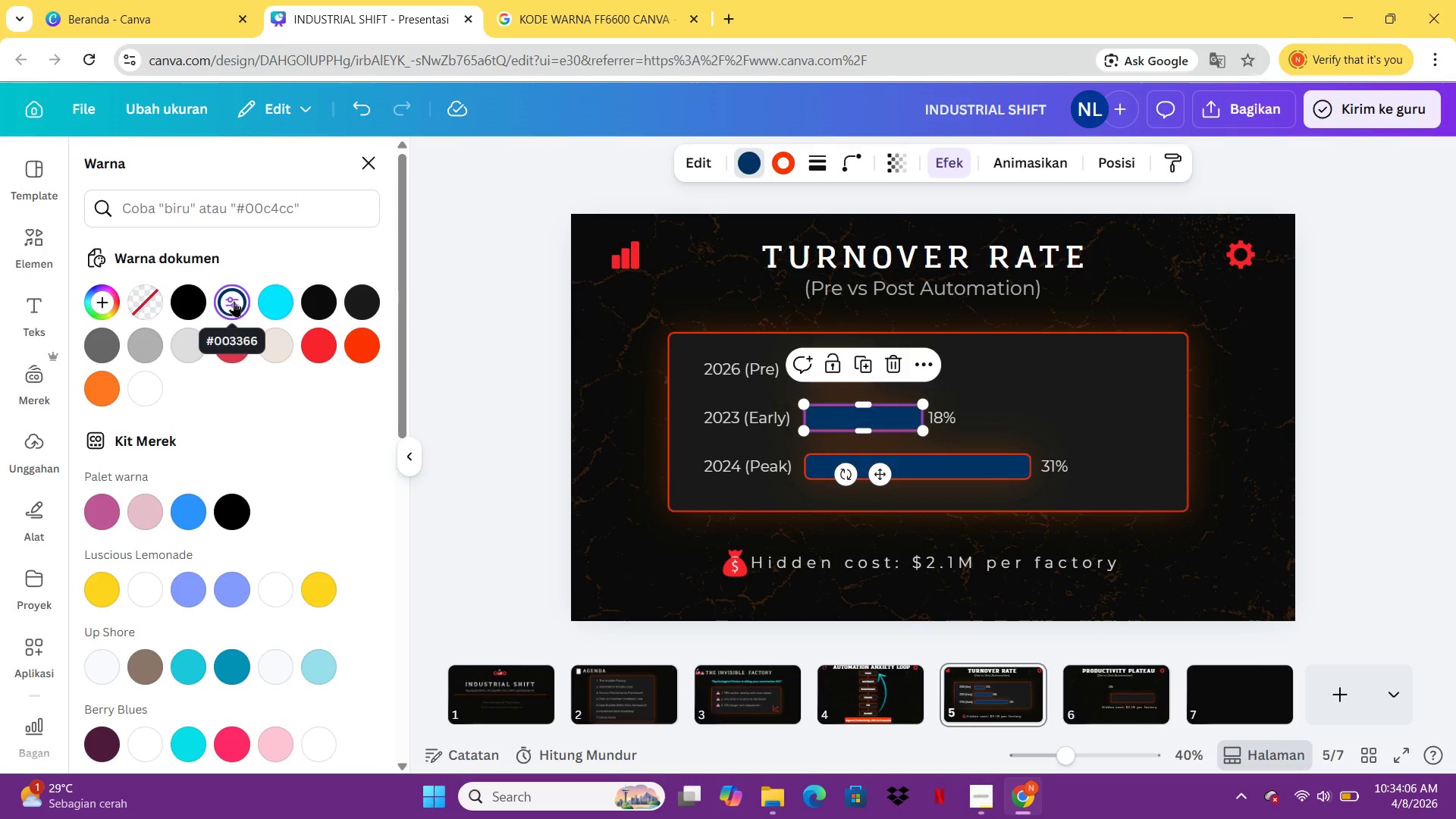 
wait(14.06)
 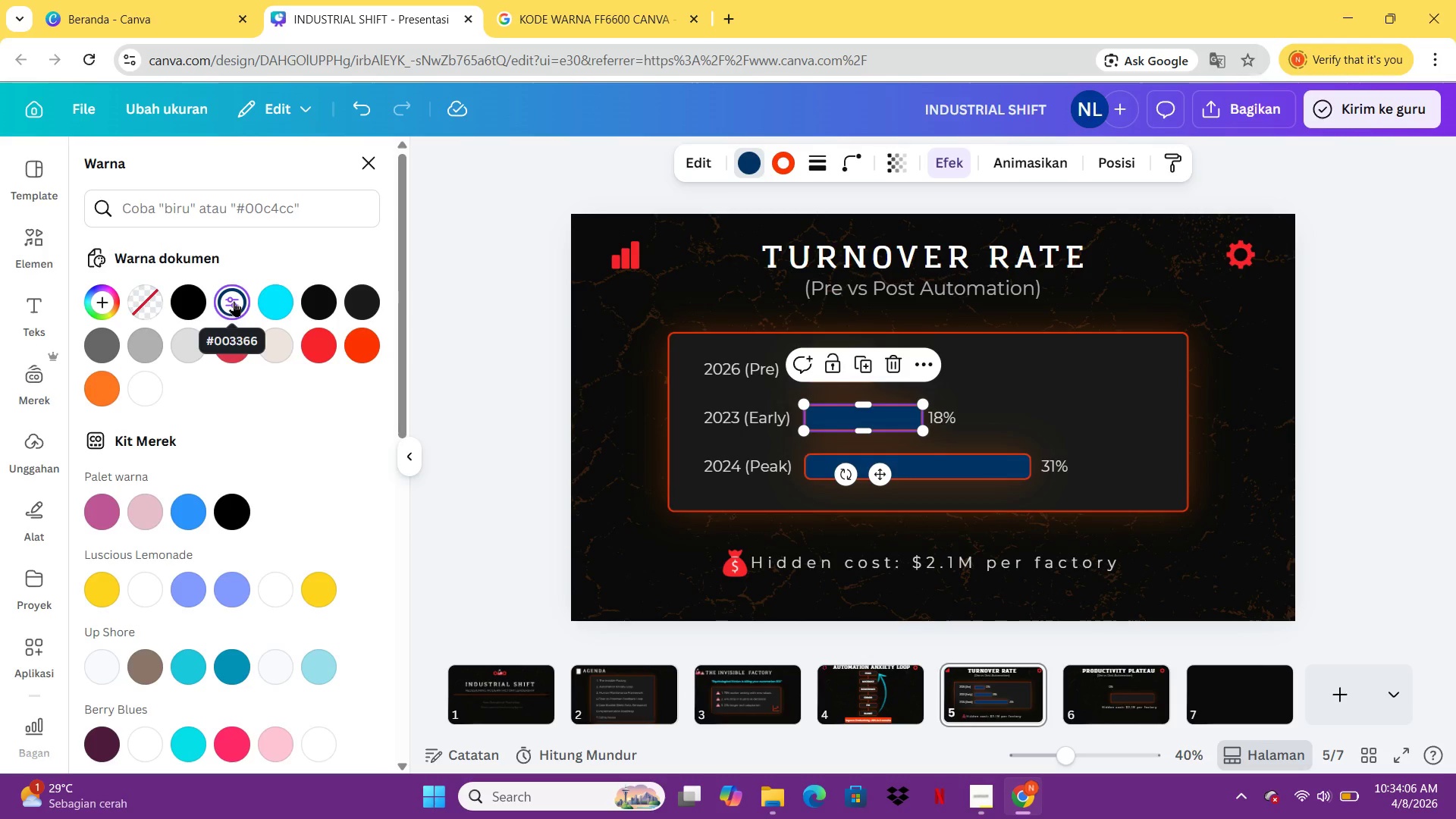 
left_click([1112, 698])
 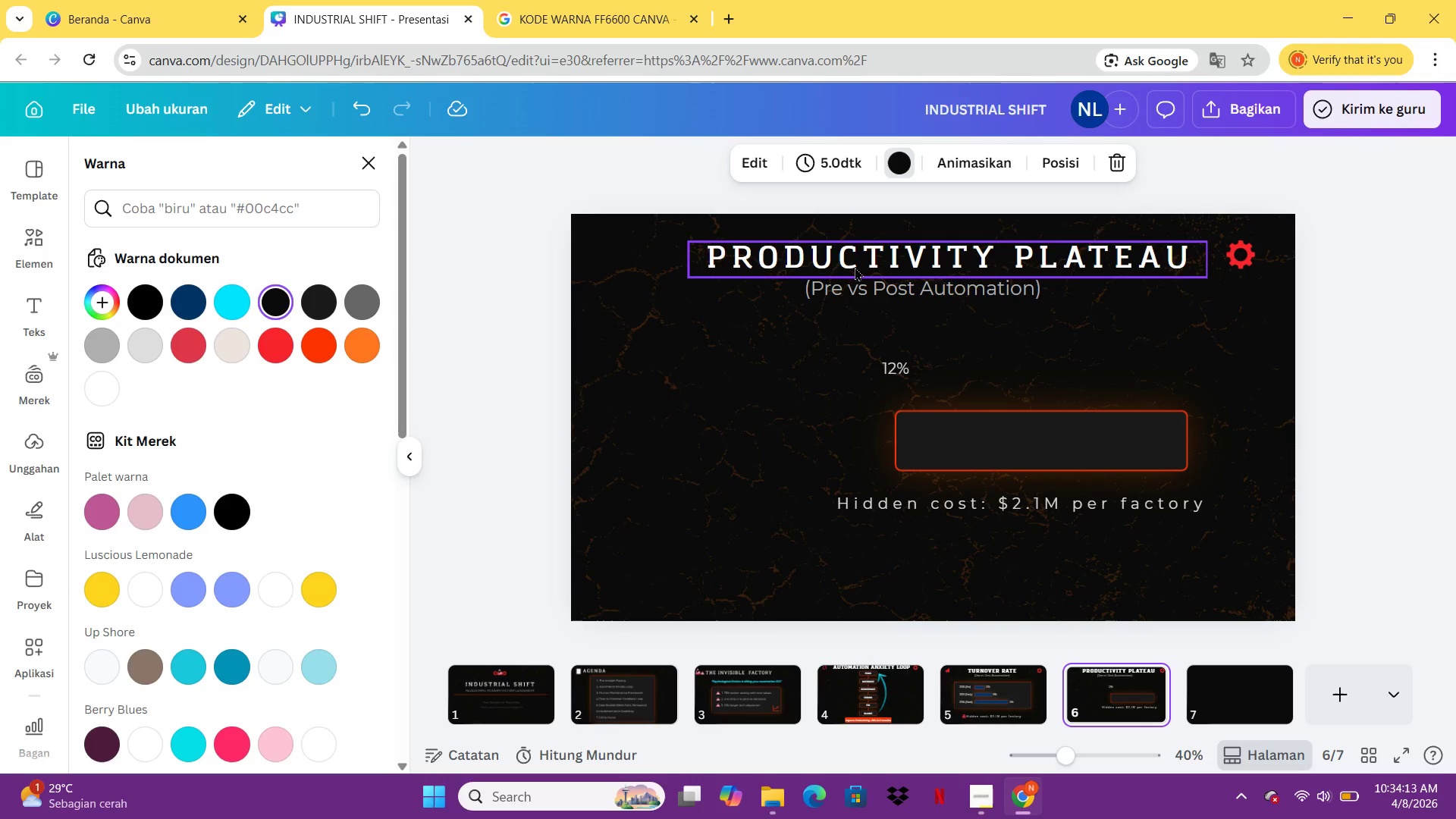 
left_click([868, 284])
 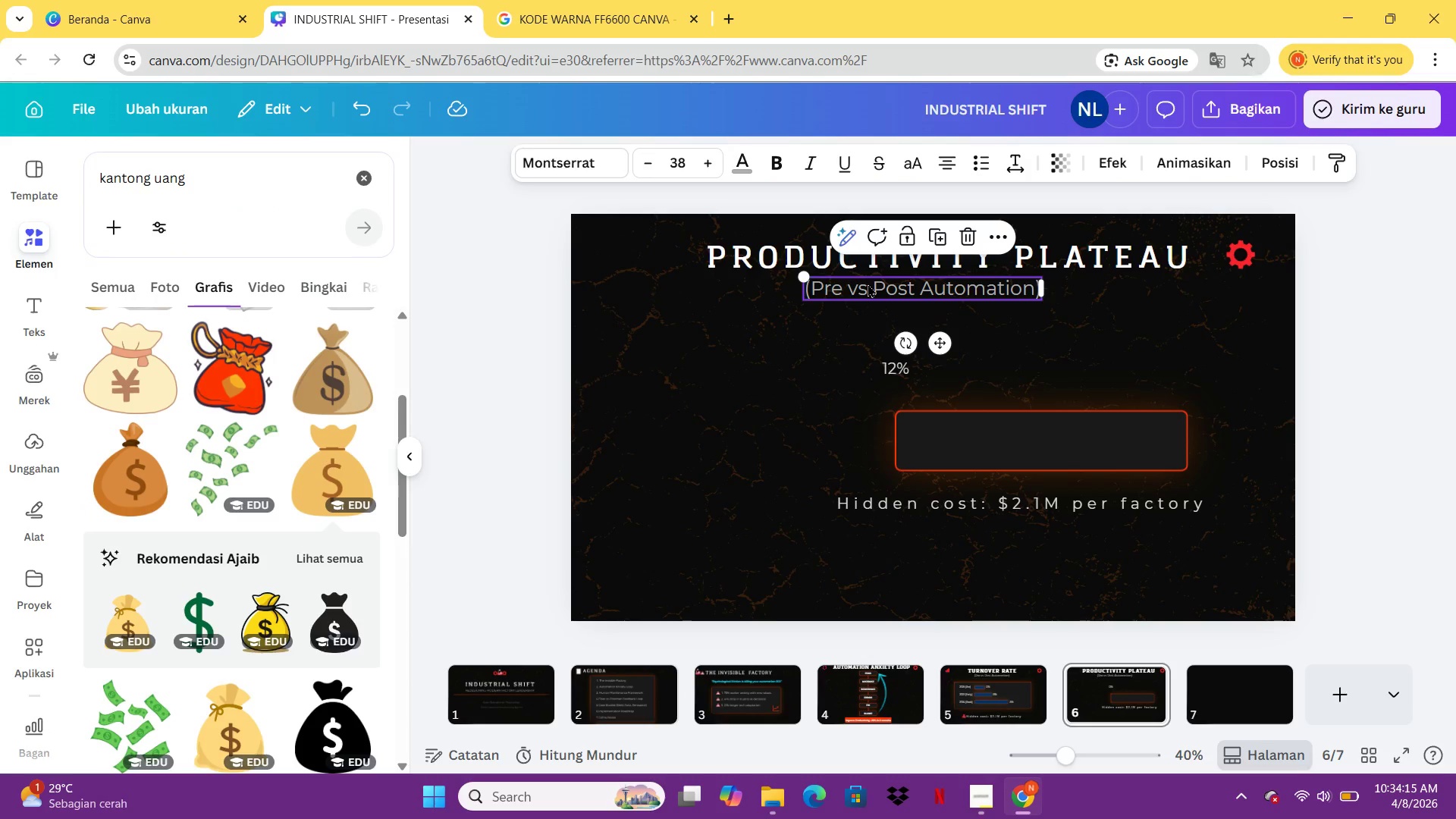 
key(Delete)
 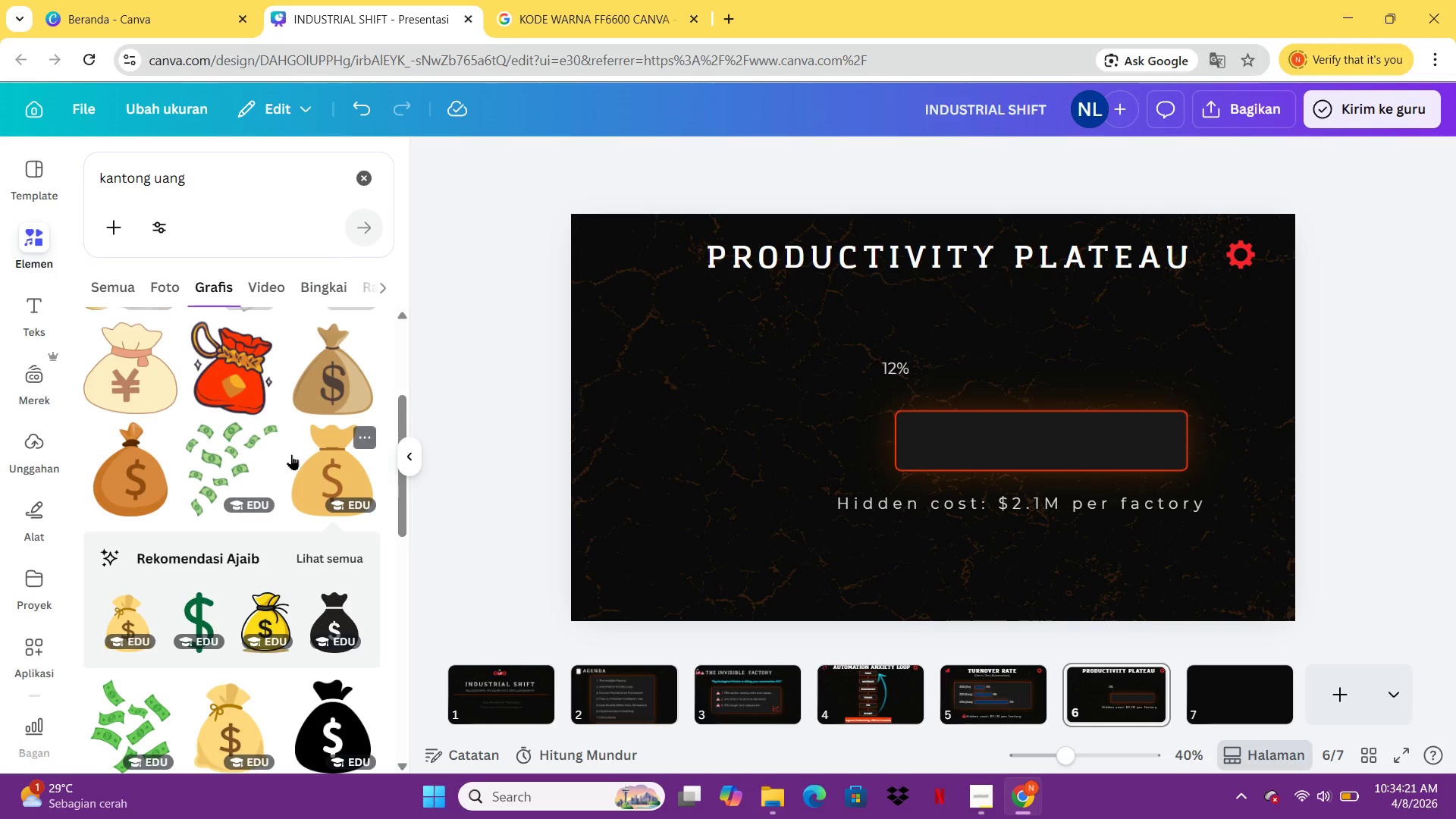 
wait(7.7)
 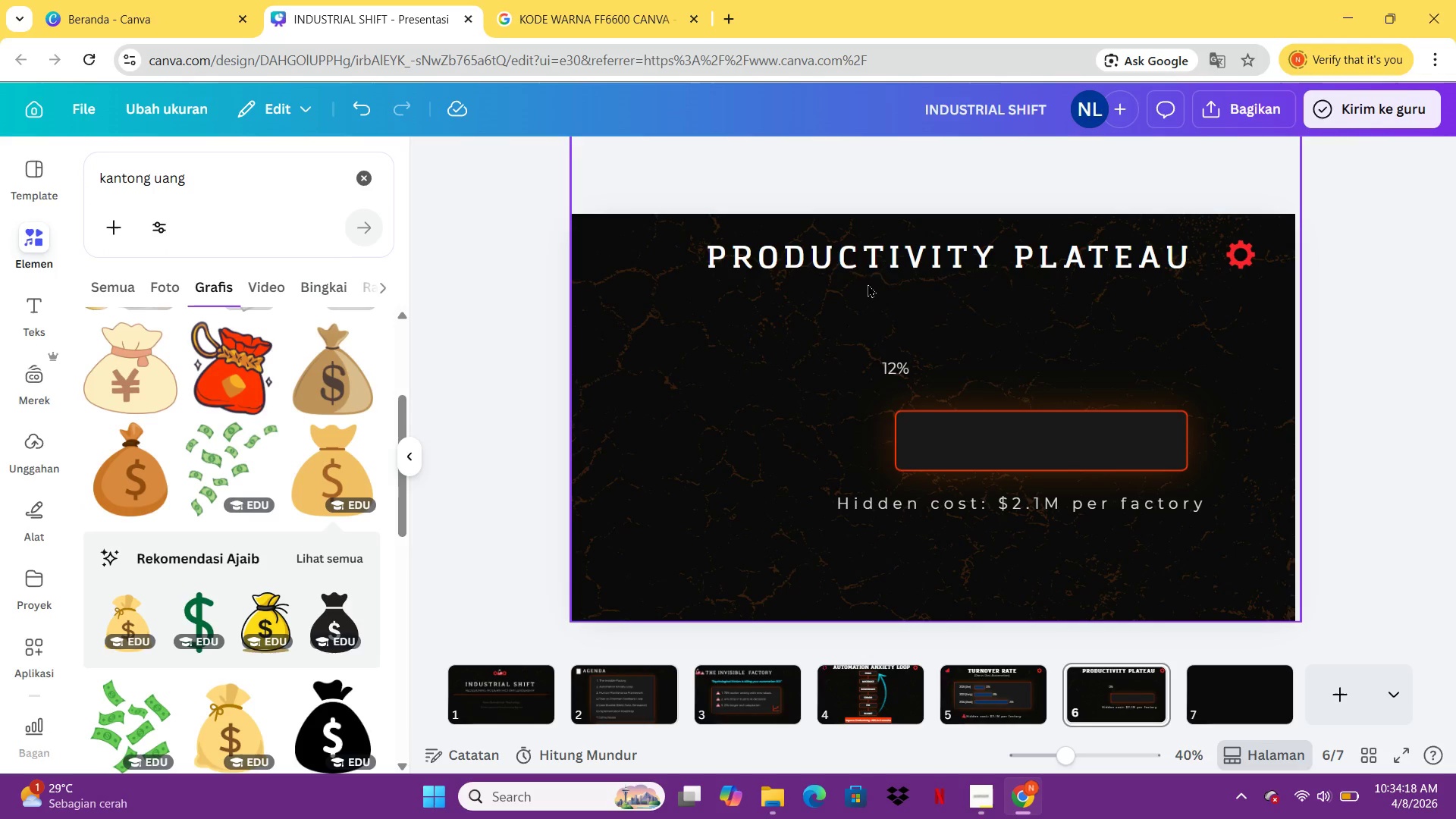 
left_click([222, 177])
 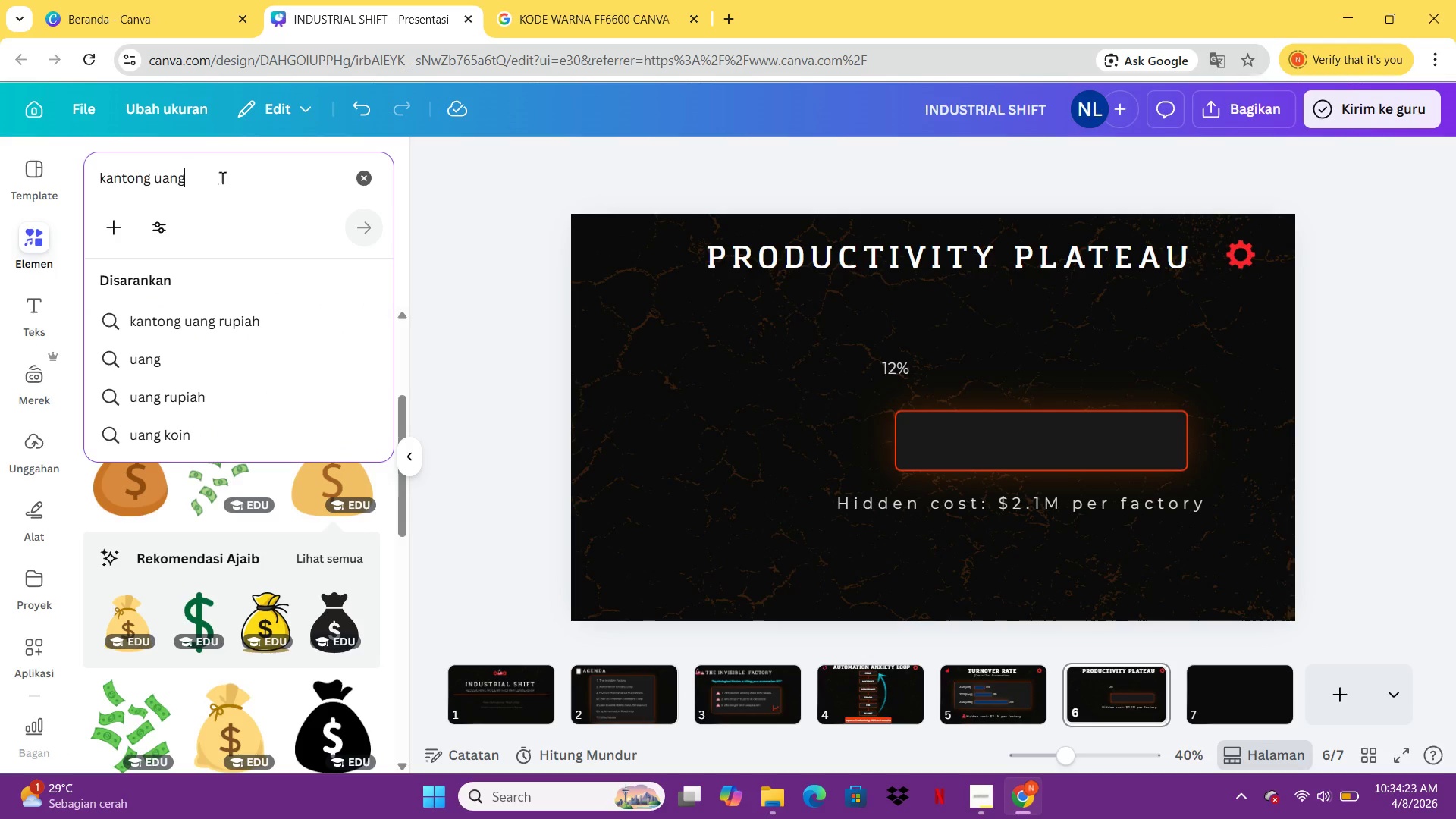 
key(Control+A)
 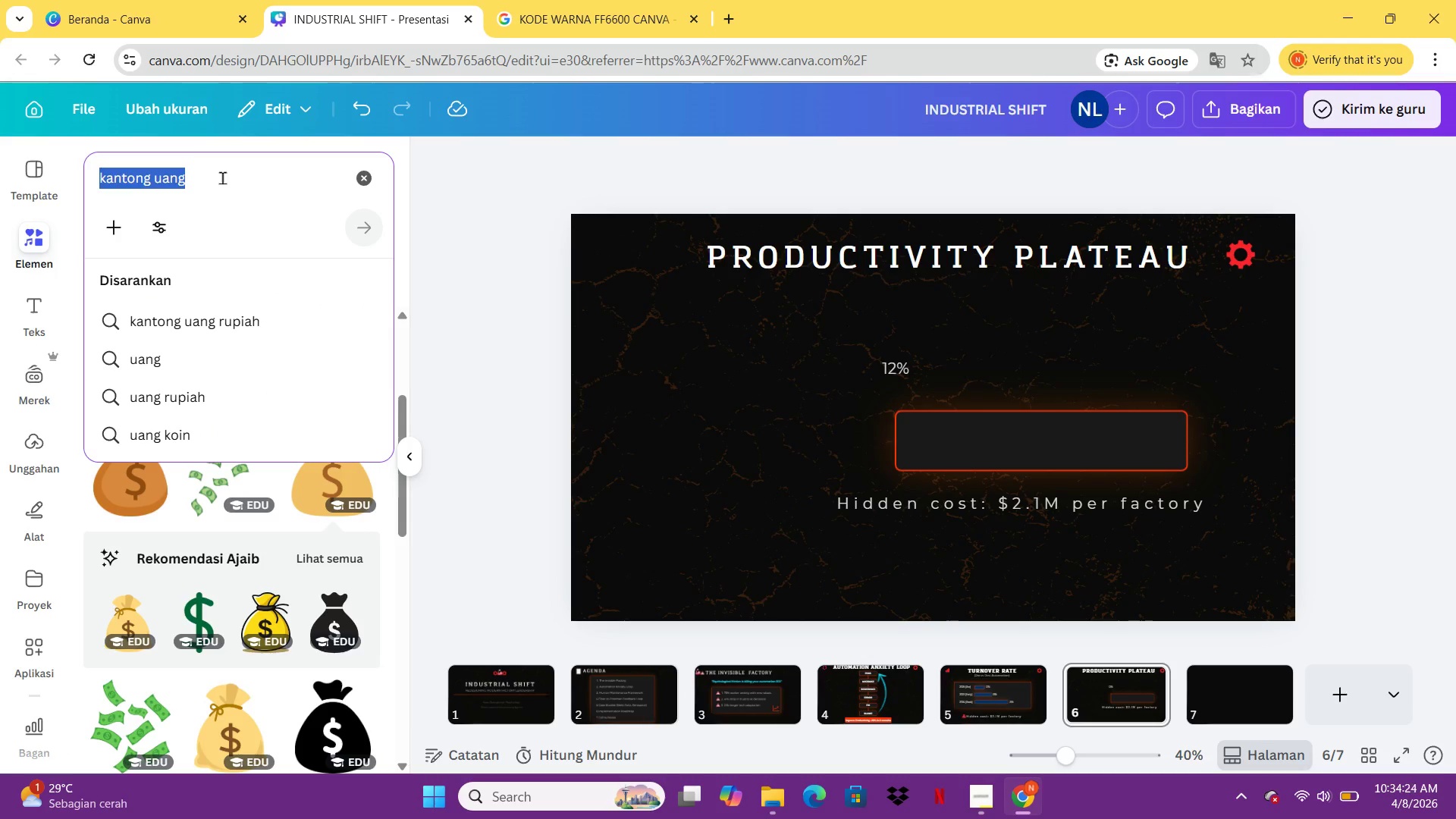 
type(GRAFIK)
 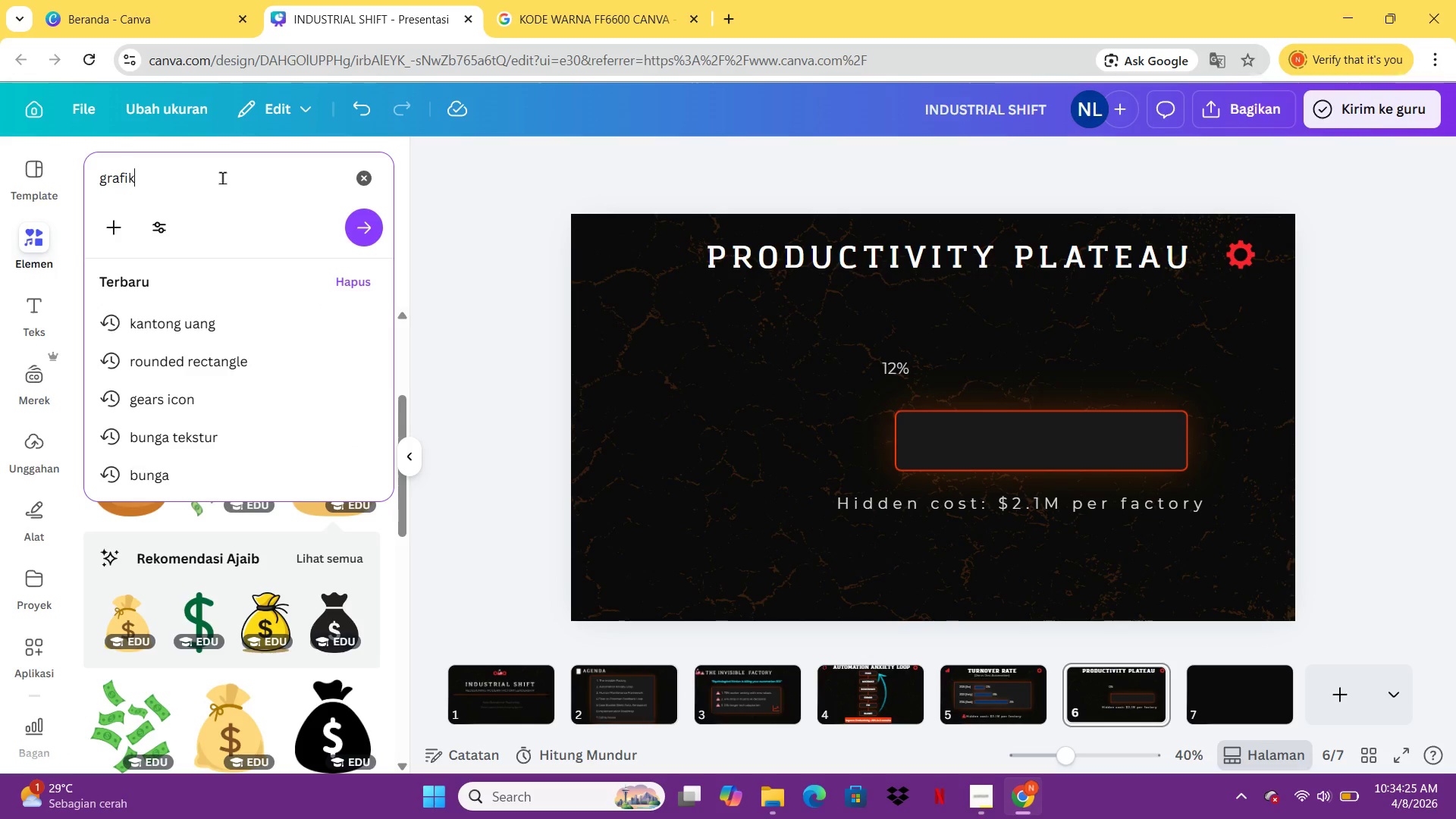 
key(Enter)
 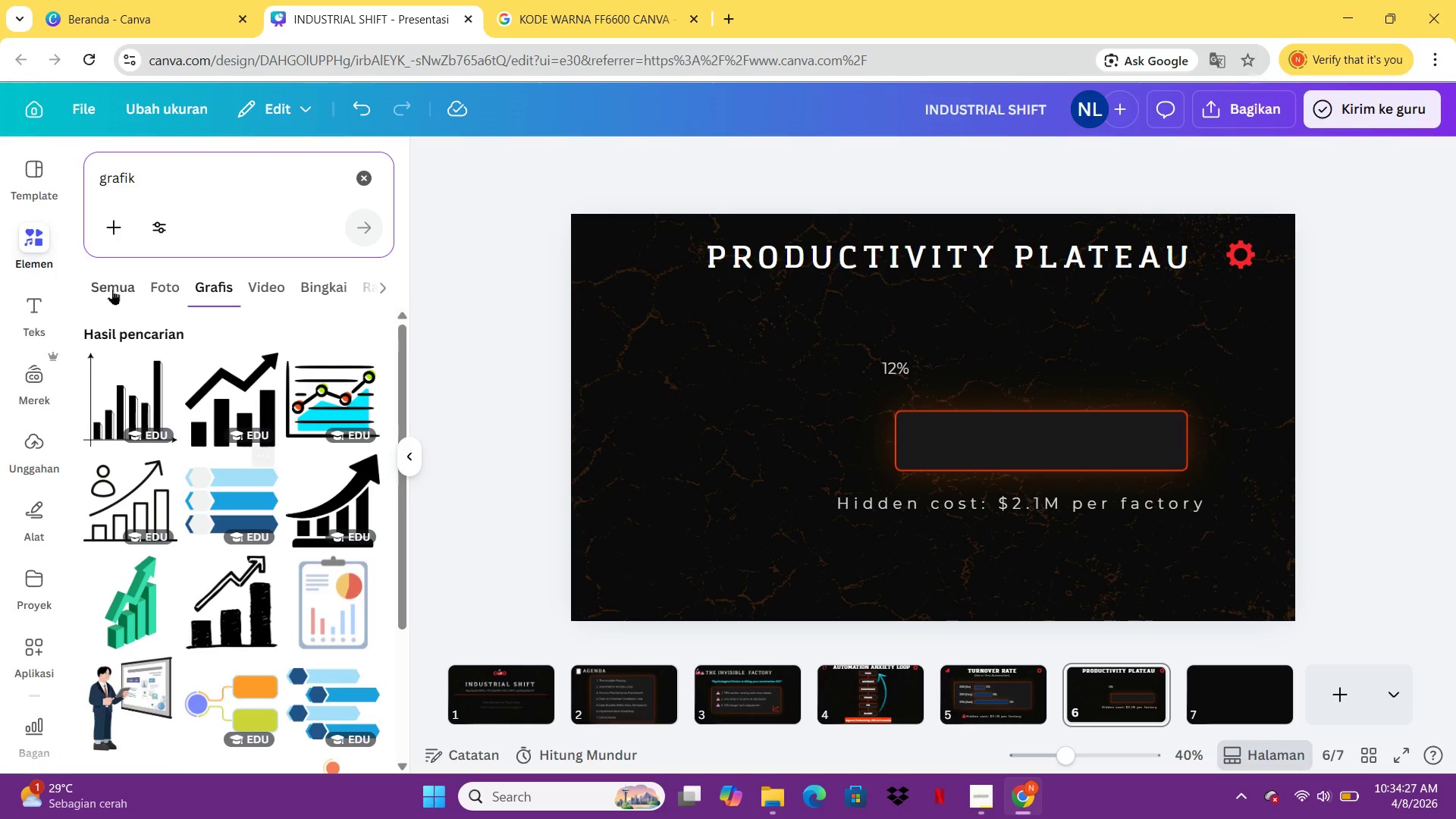 
left_click([102, 280])
 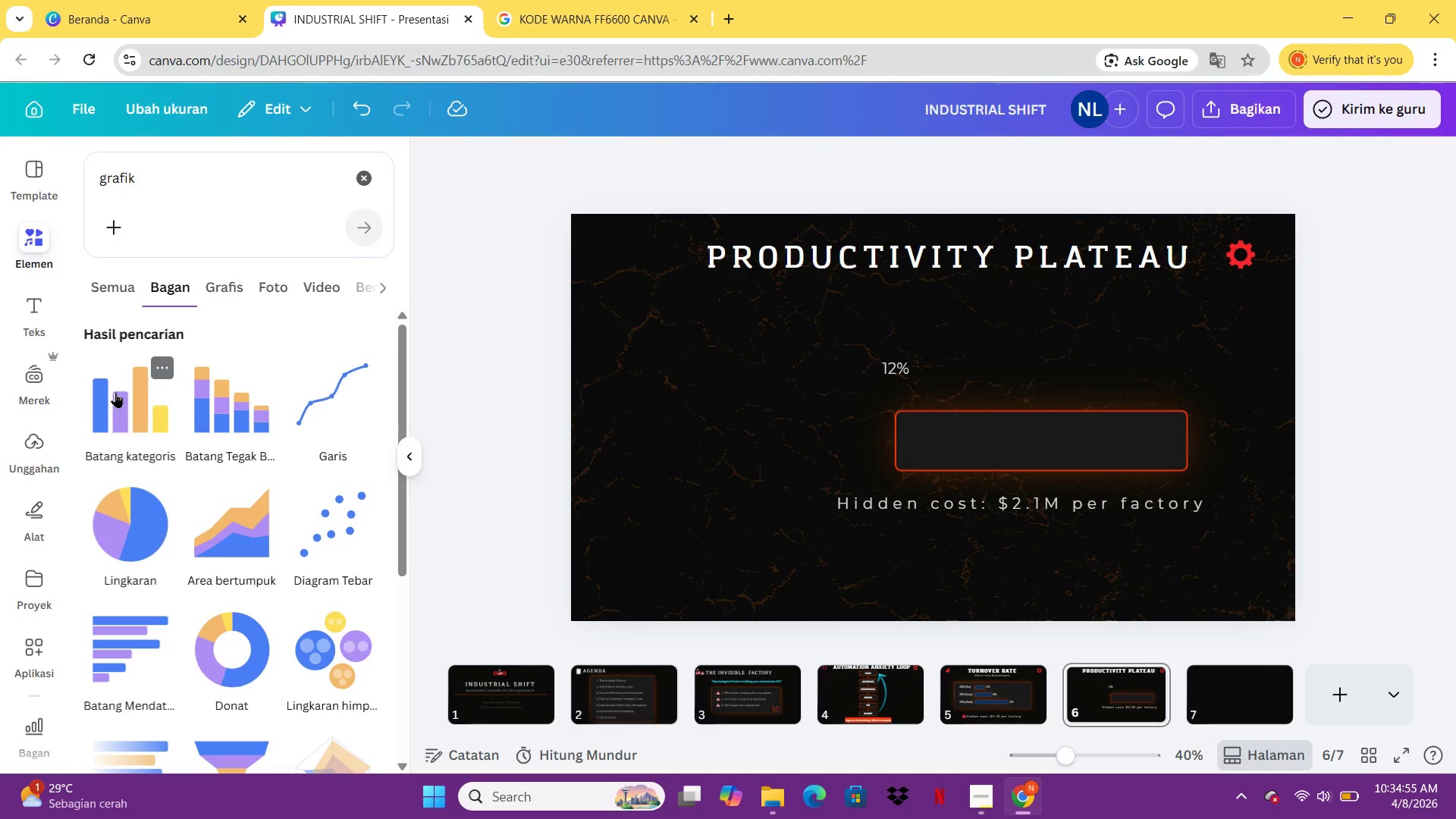 
wait(32.3)
 